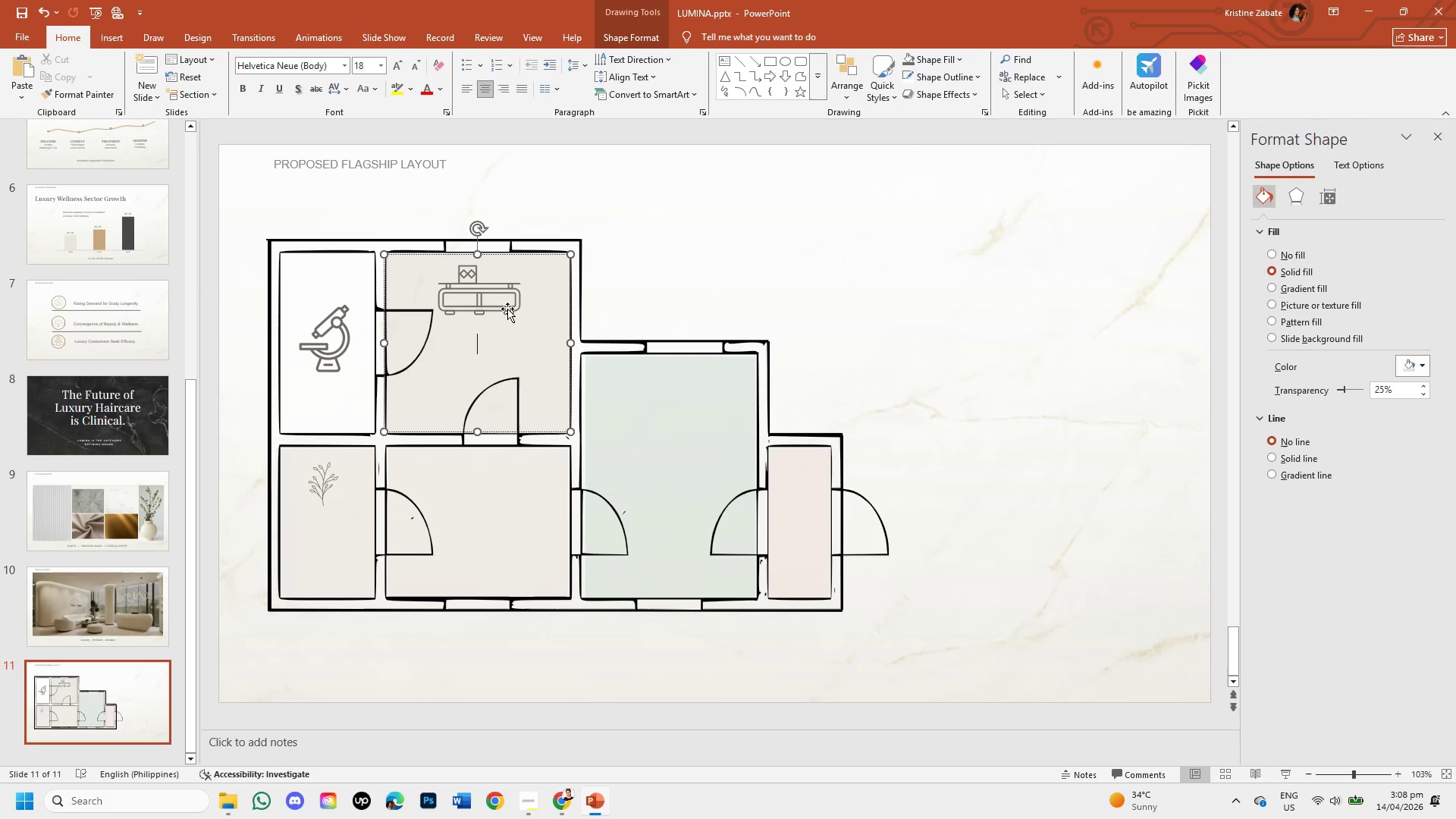 
triple_click([507, 309])
 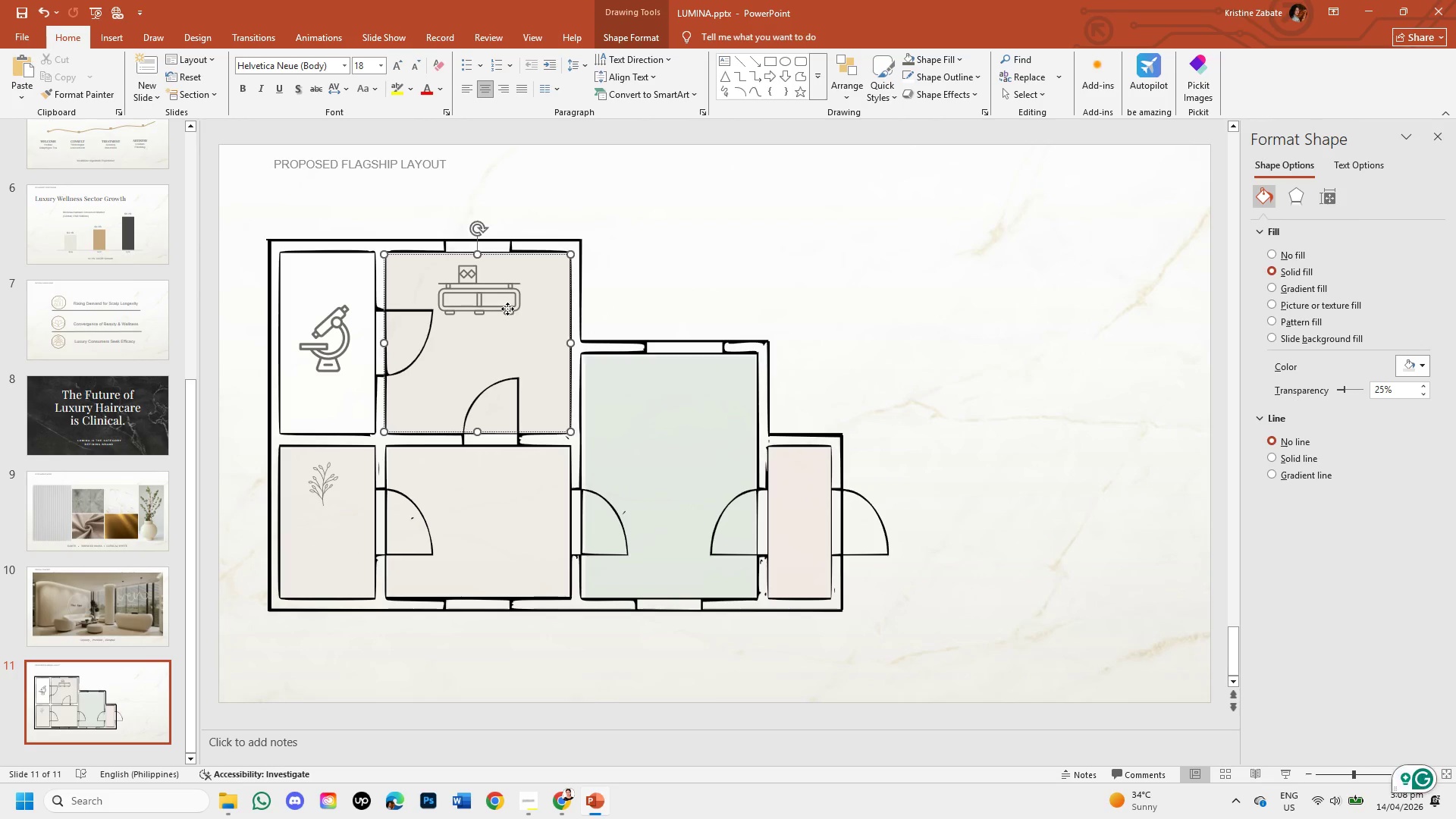 
triple_click([507, 309])
 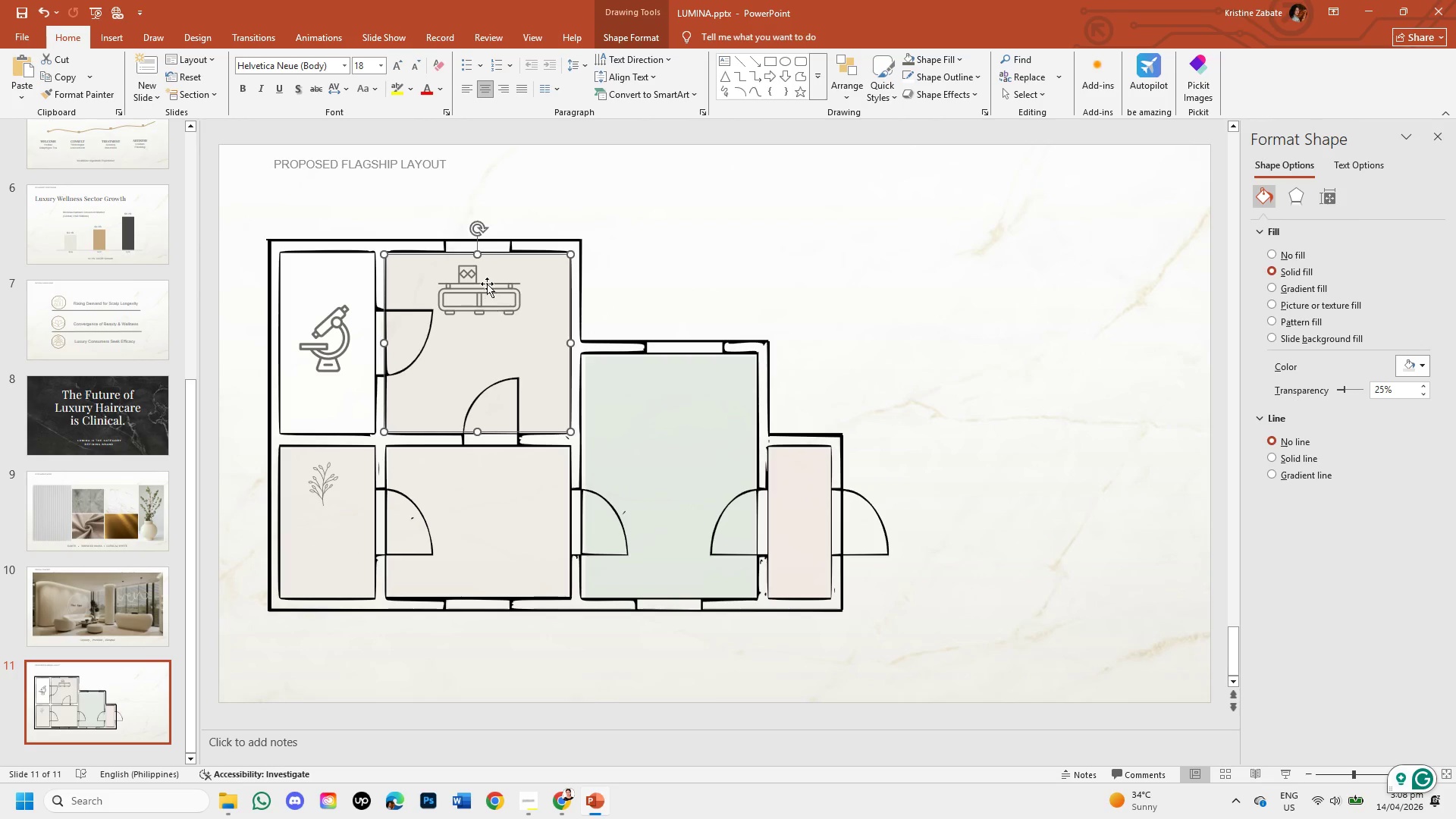 
double_click([485, 280])
 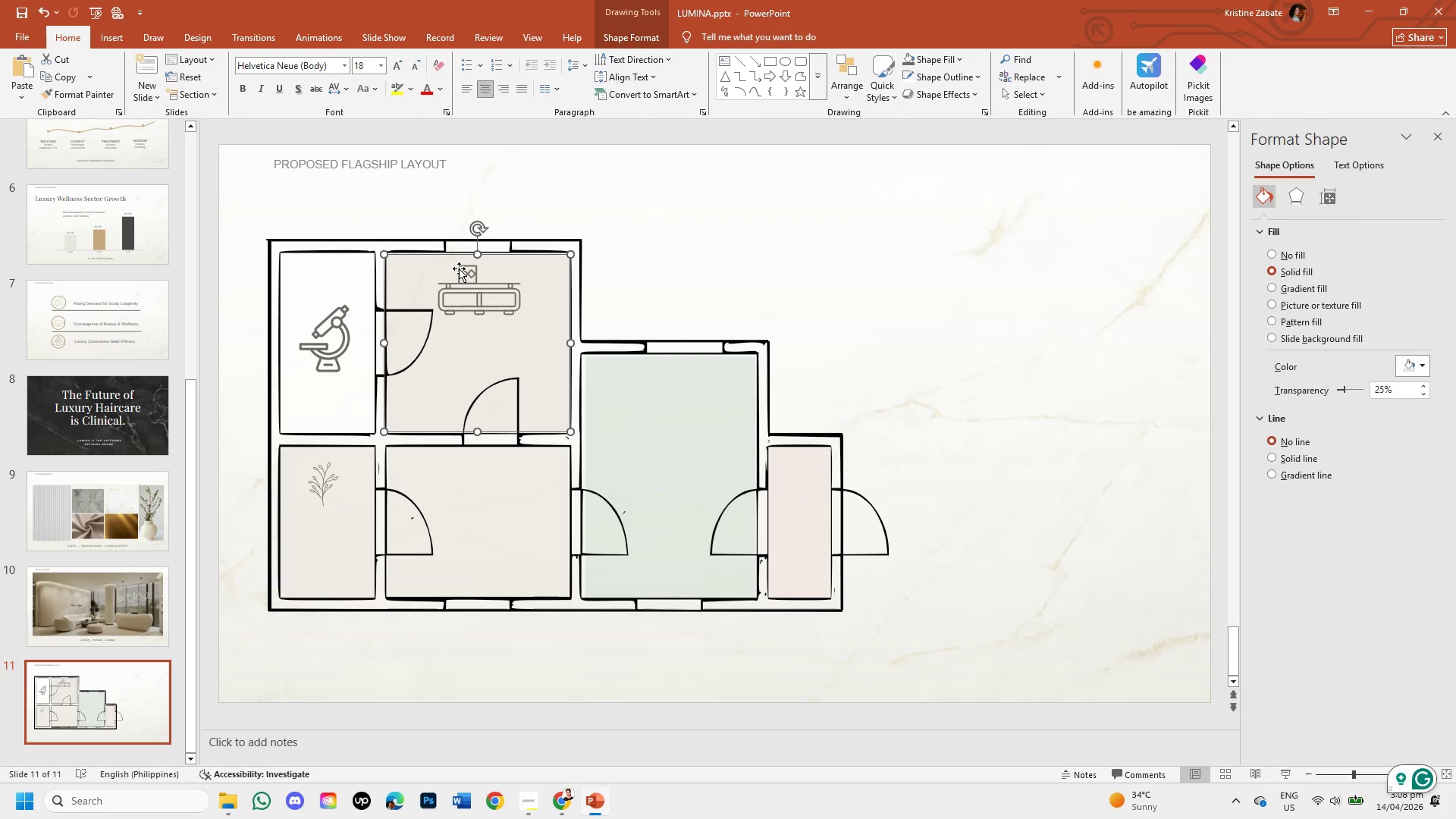 
triple_click([460, 268])
 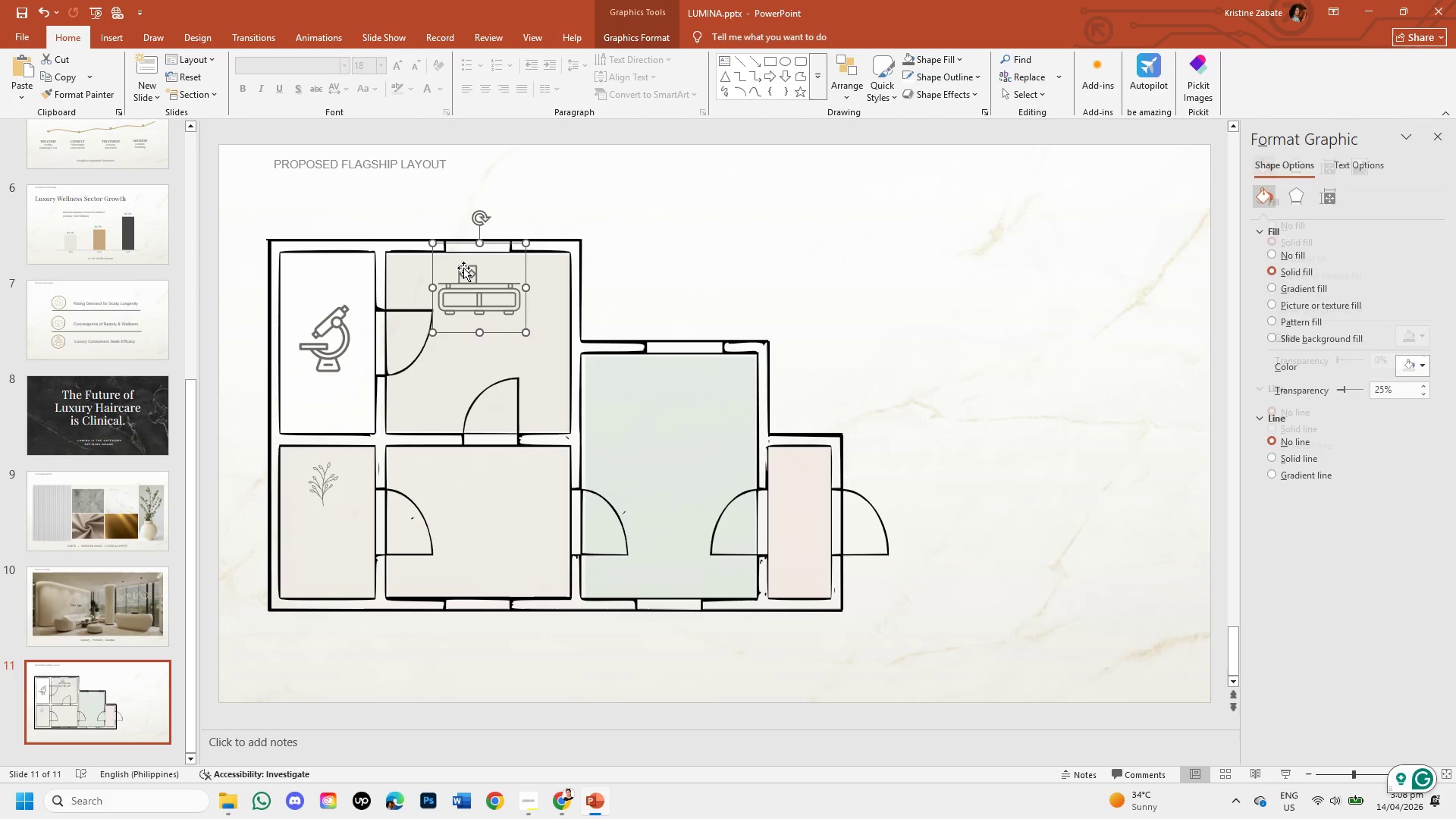 
triple_click([463, 268])
 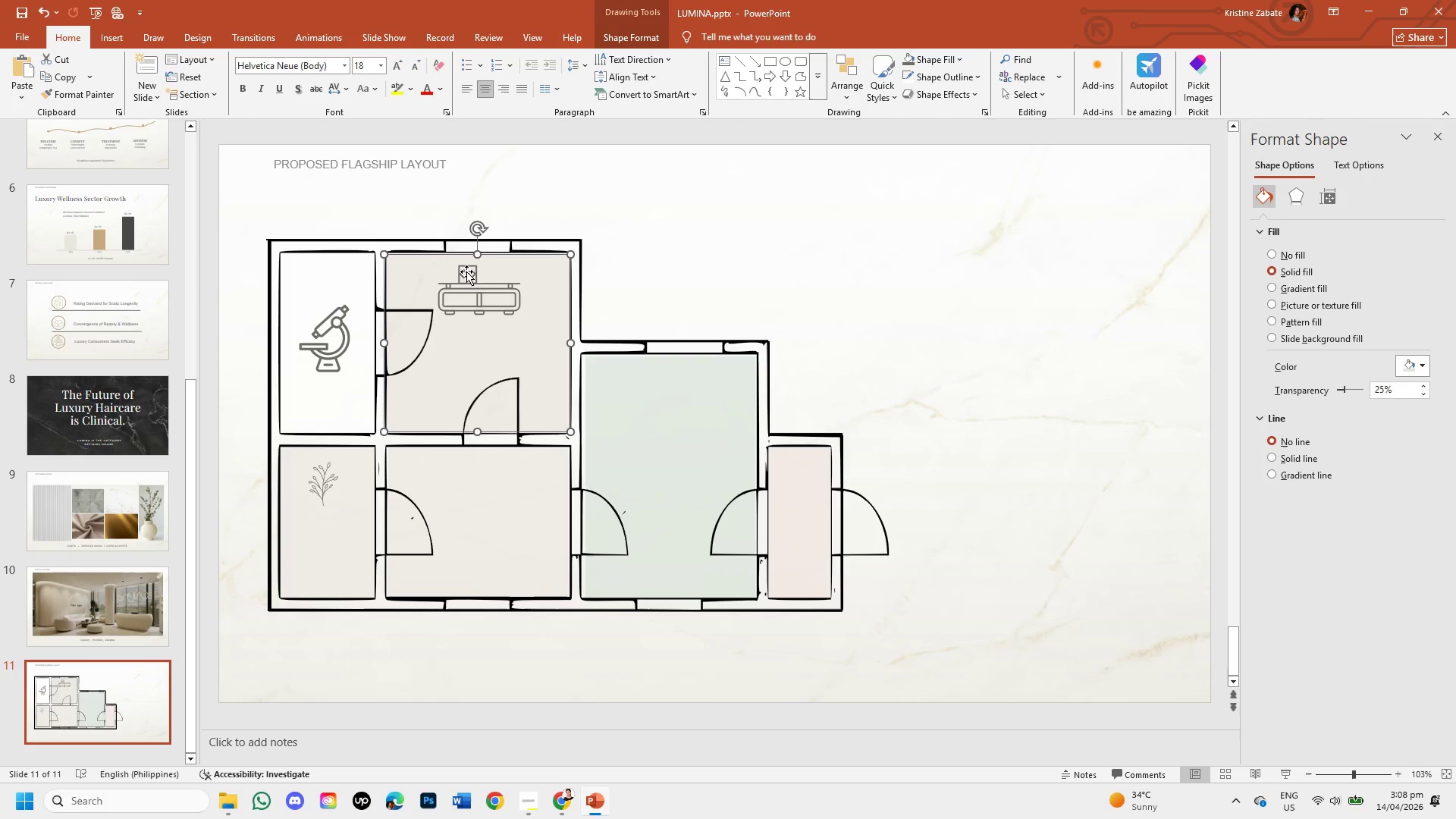 
double_click([466, 271])
 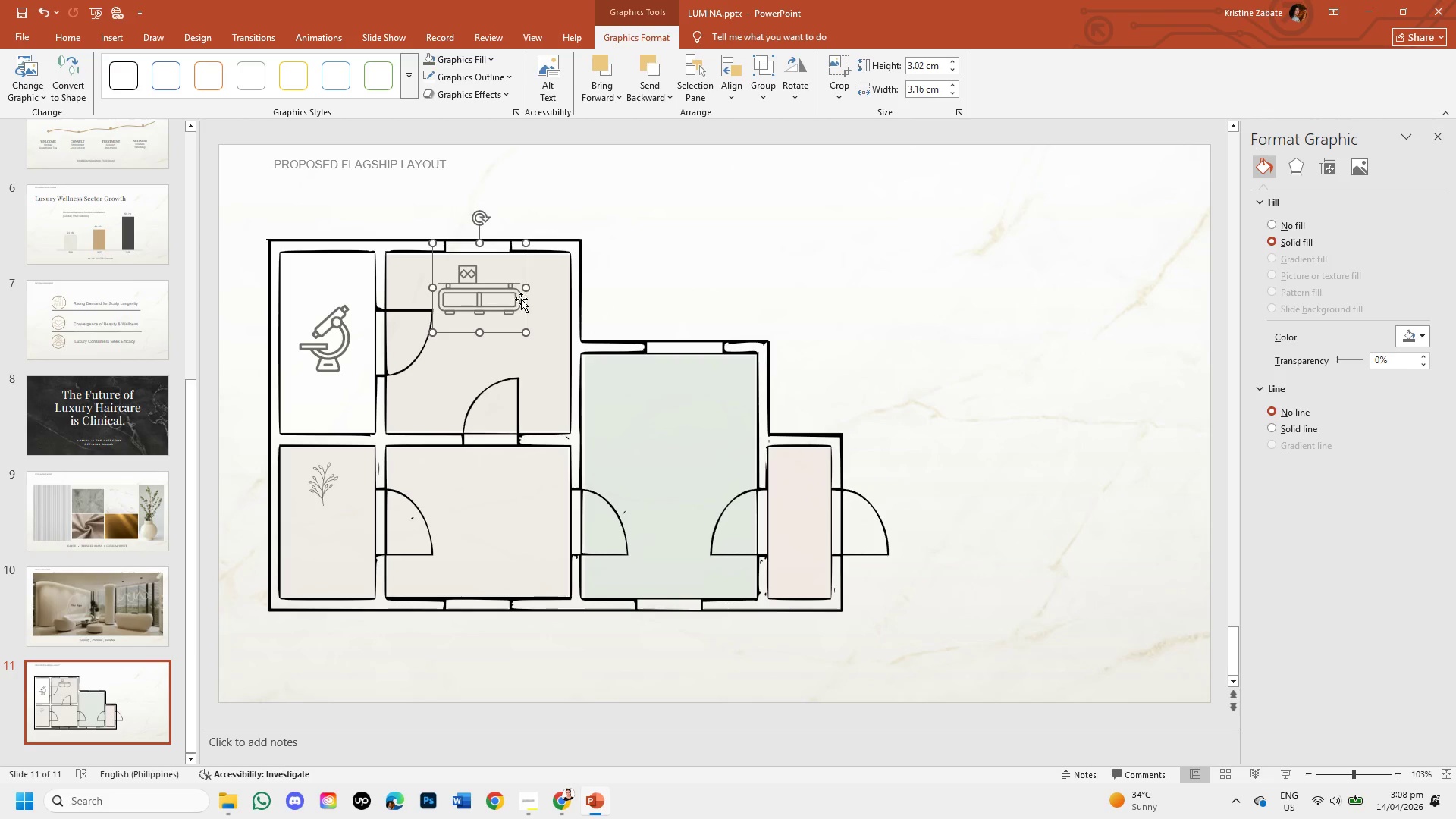 
left_click_drag(start_coordinate=[524, 300], to_coordinate=[526, 294])
 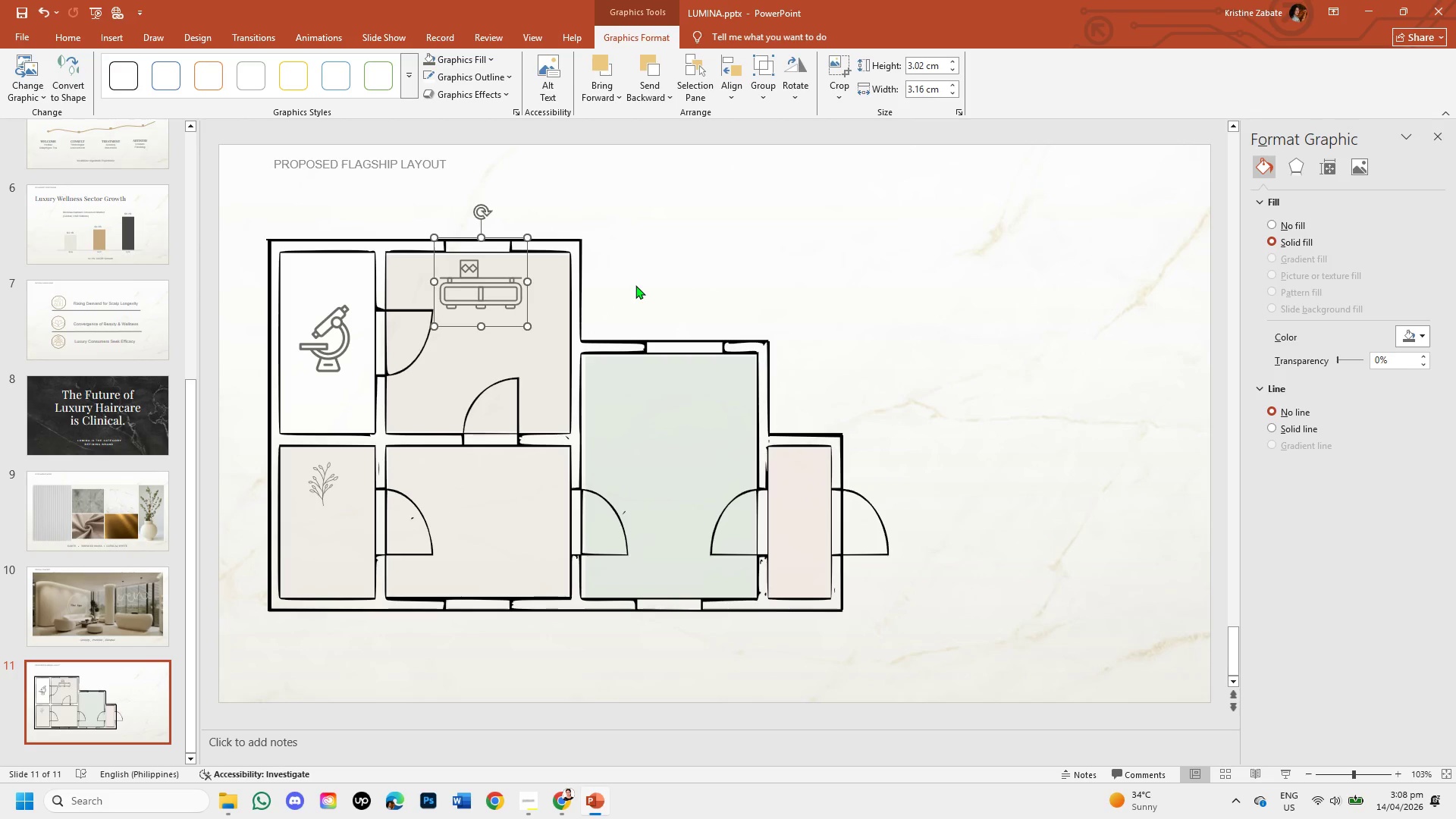 
left_click([635, 285])
 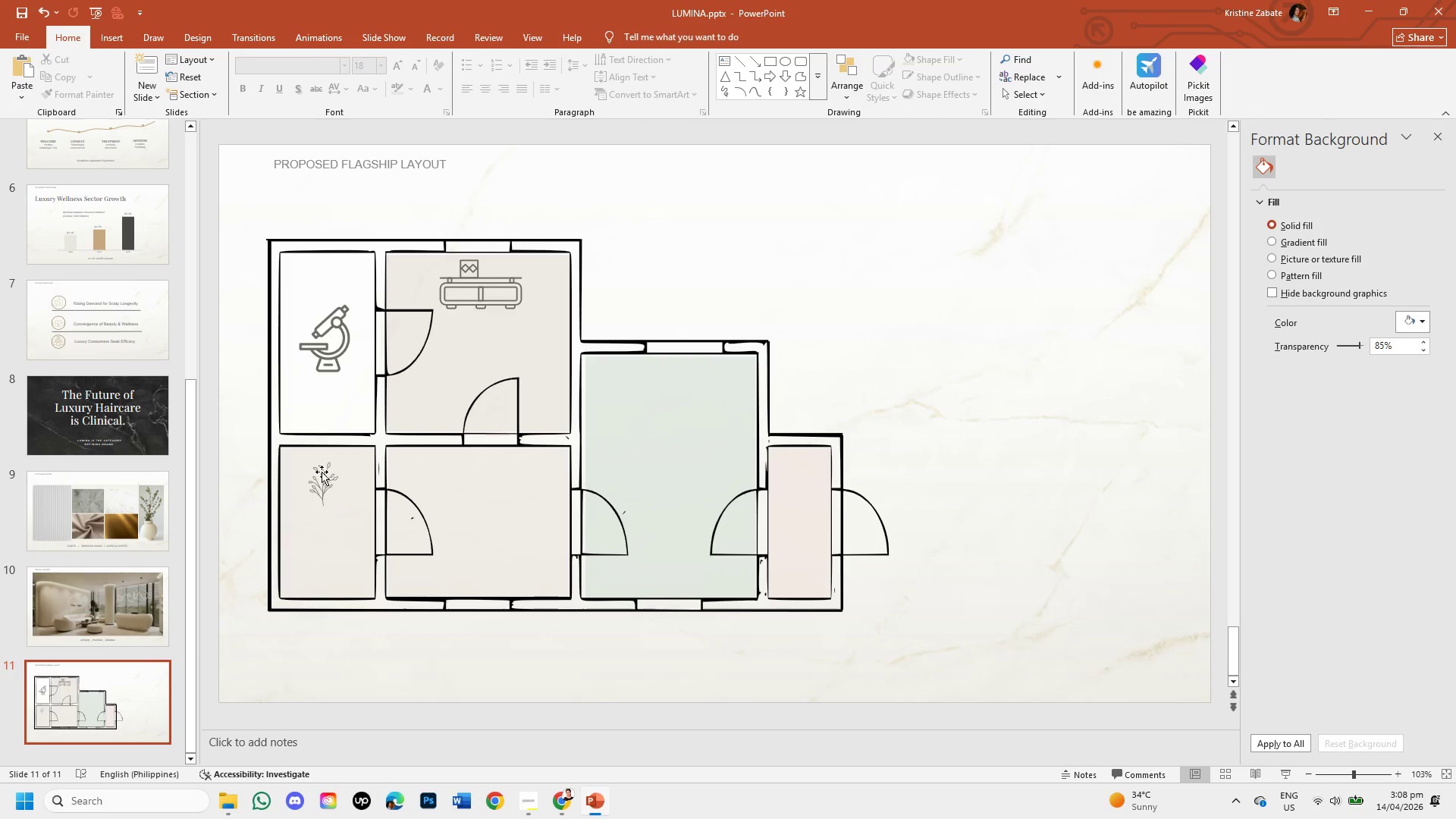 
double_click([321, 471])
 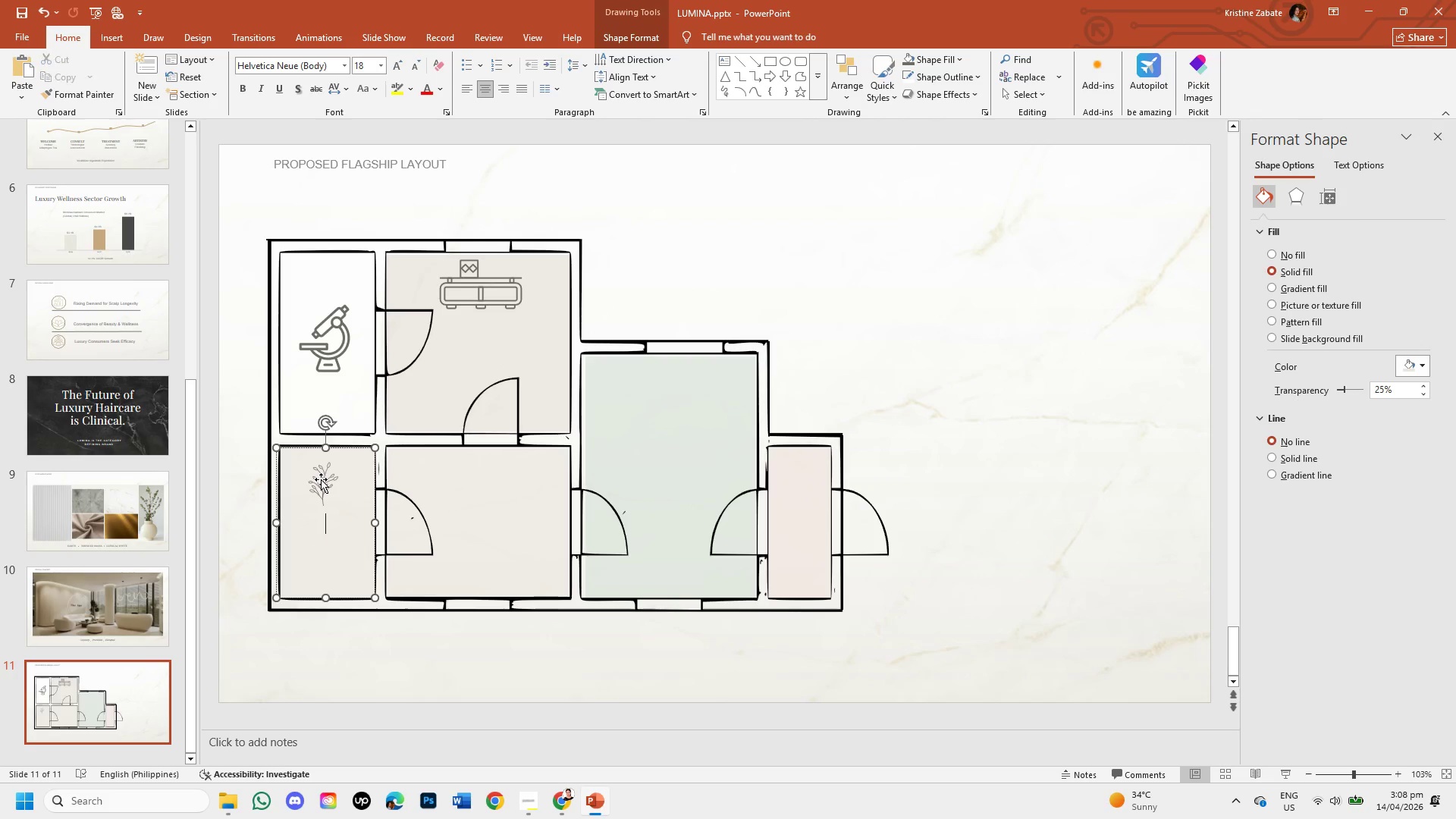 
double_click([321, 479])
 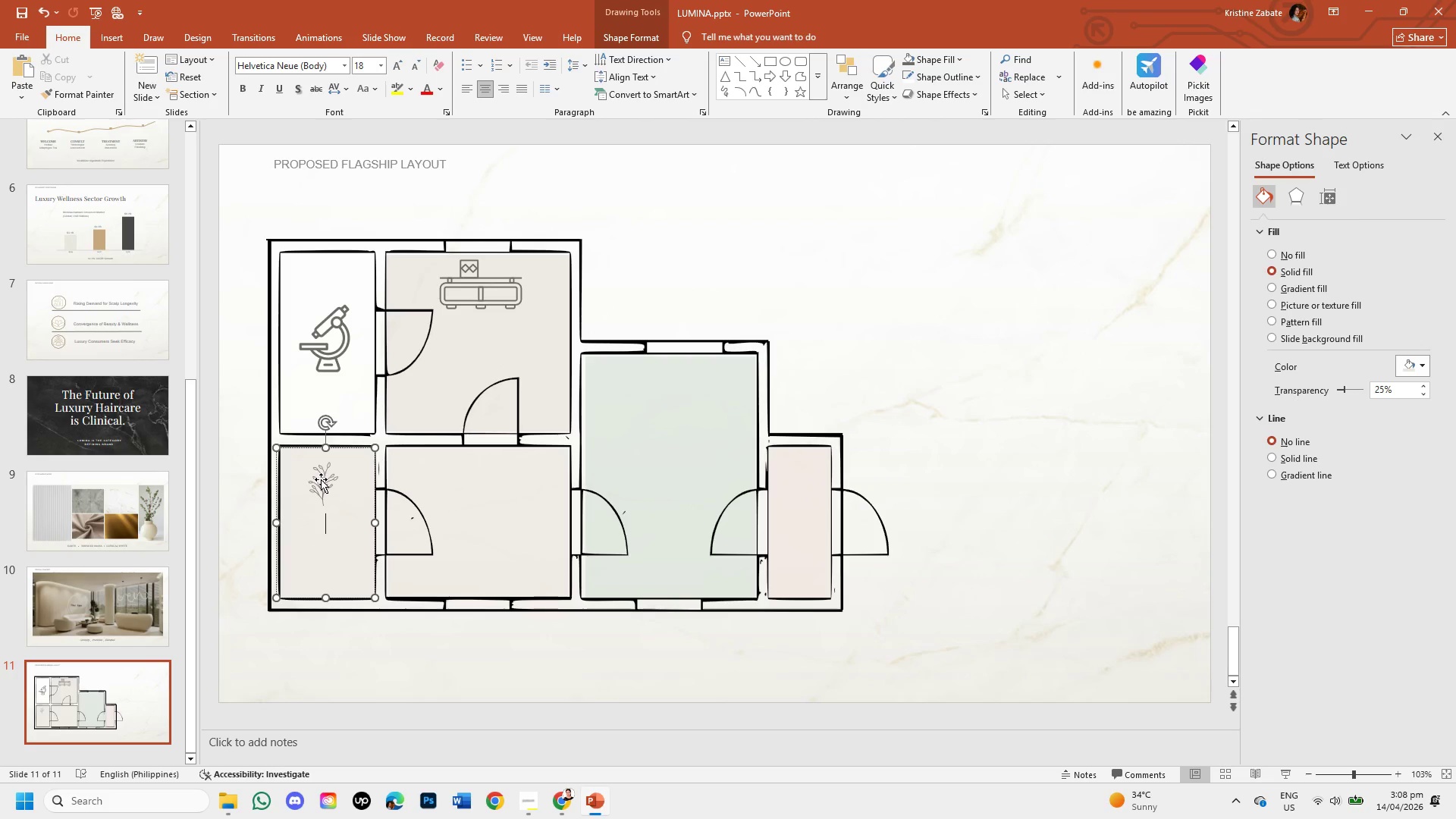 
triple_click([321, 479])
 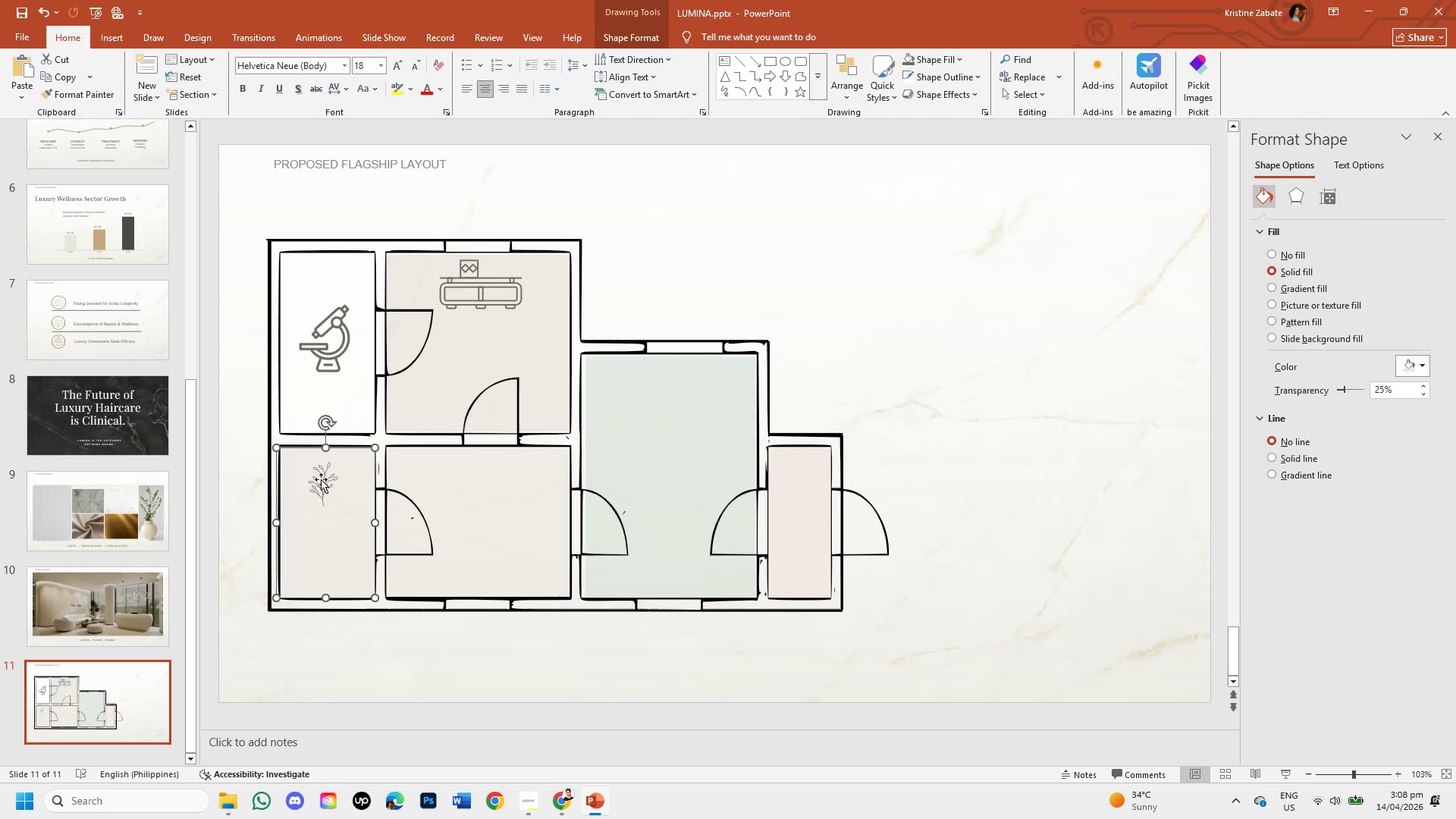 
triple_click([321, 479])
 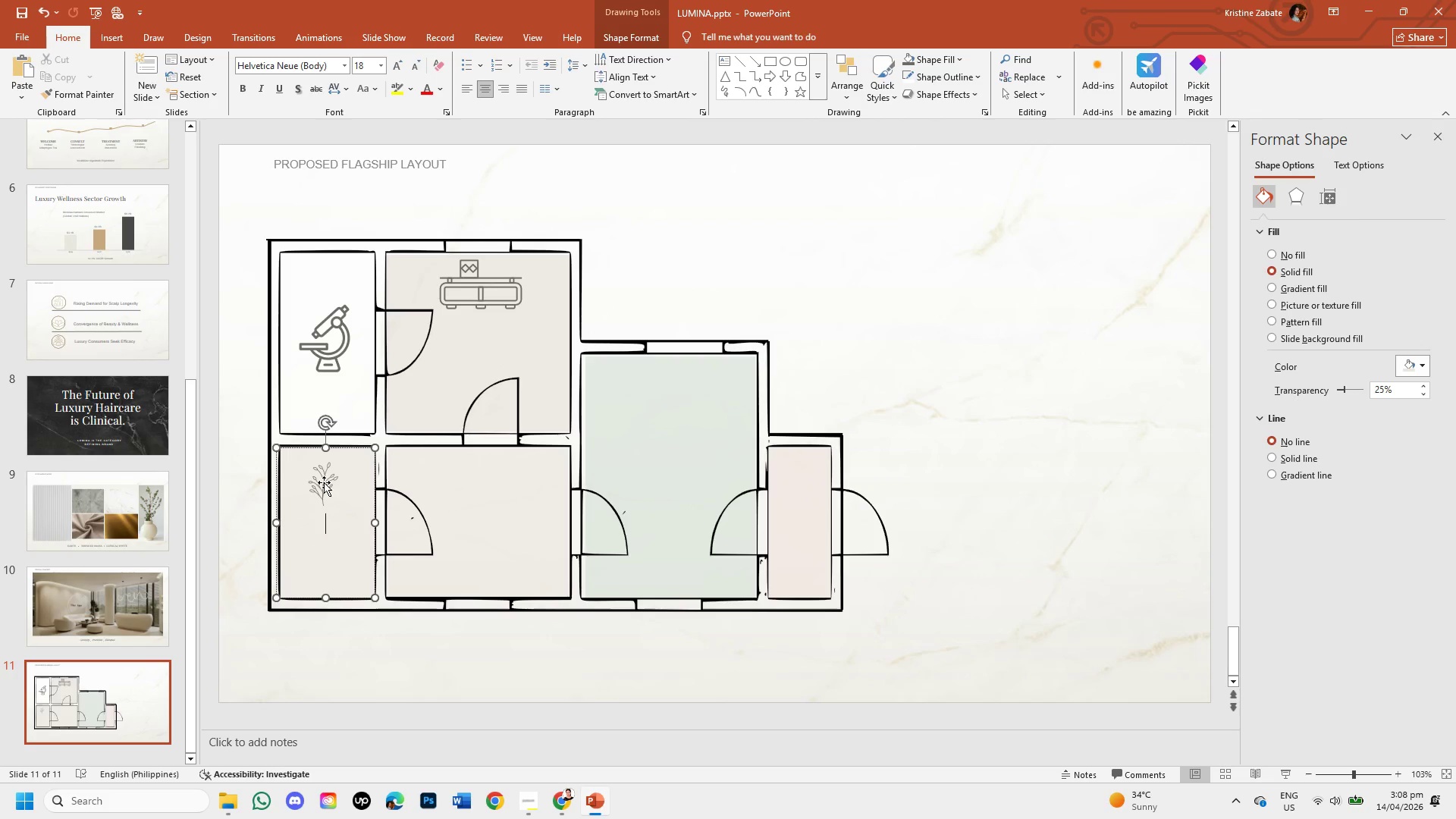 
triple_click([324, 482])
 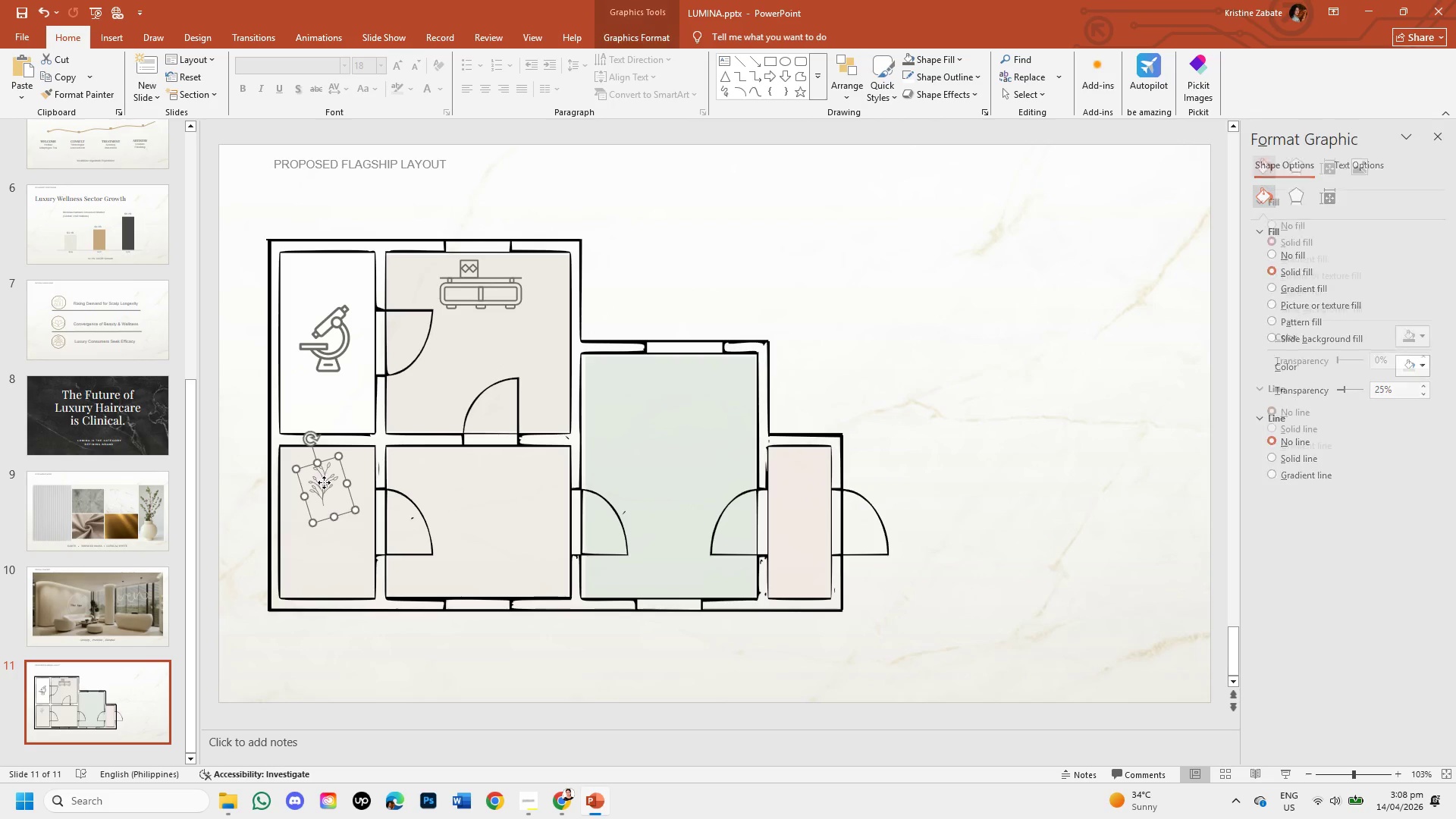 
triple_click([324, 482])
 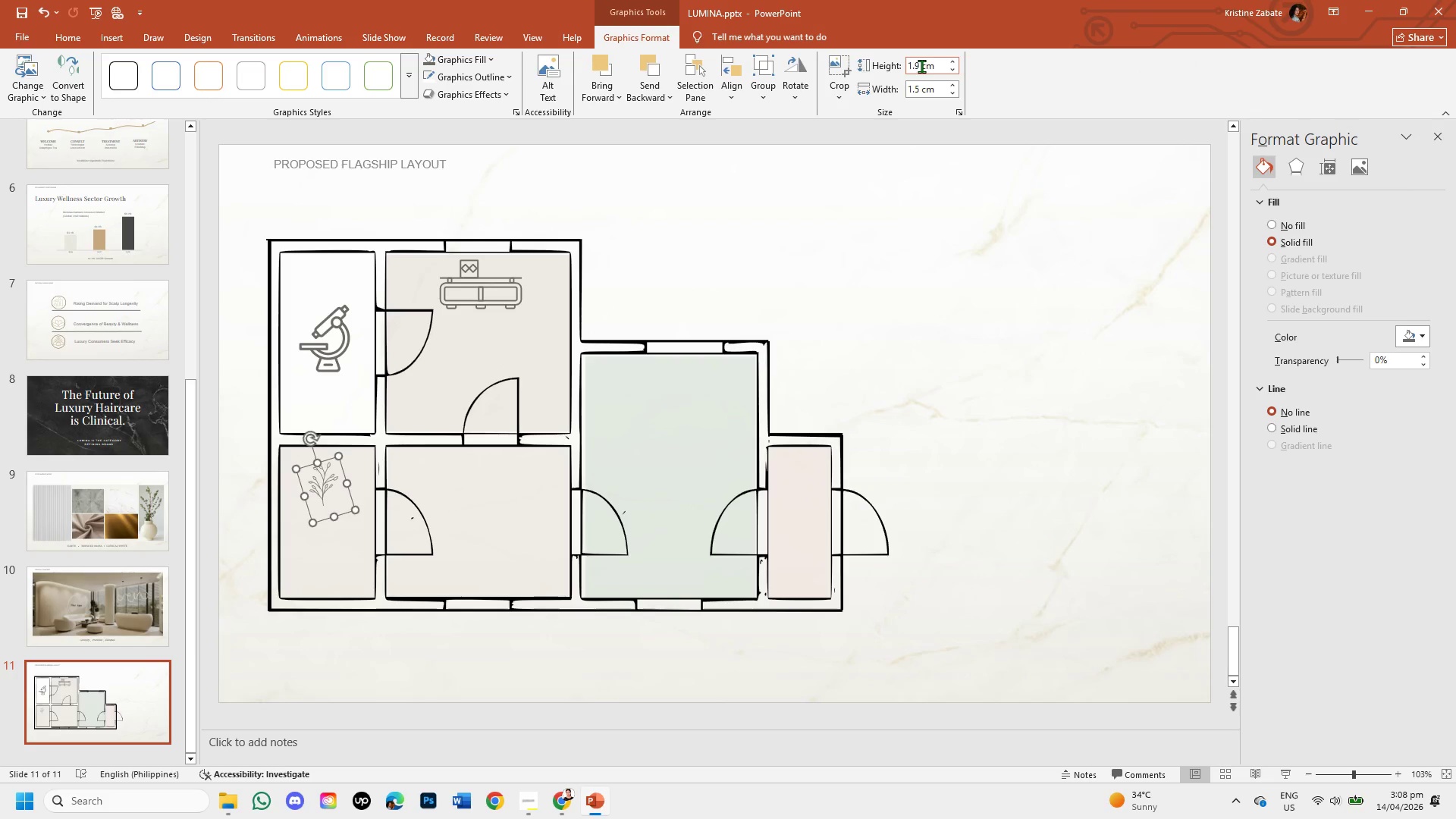 
double_click([921, 66])
 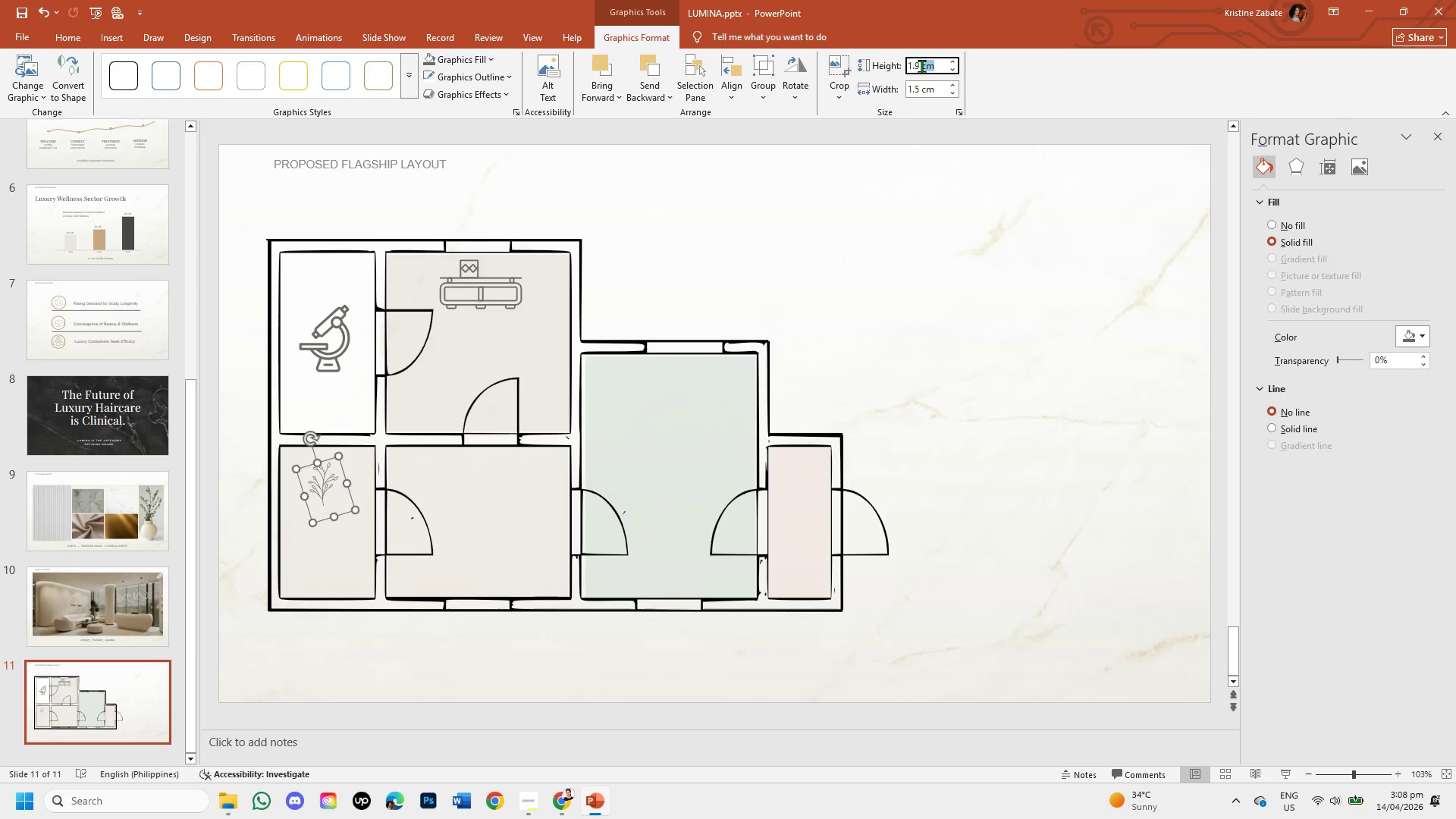 
key(Backspace)
 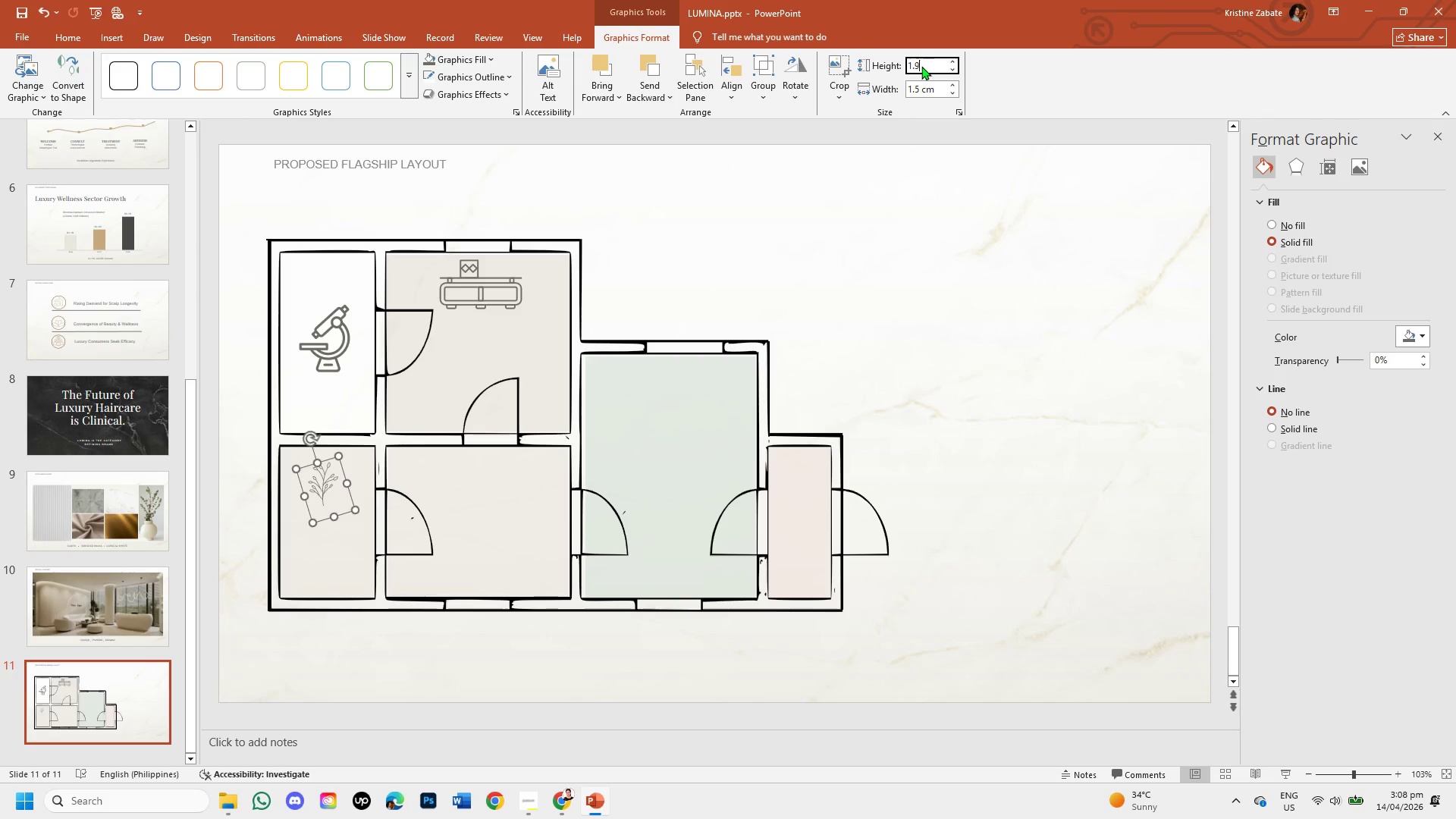 
key(Backspace)
 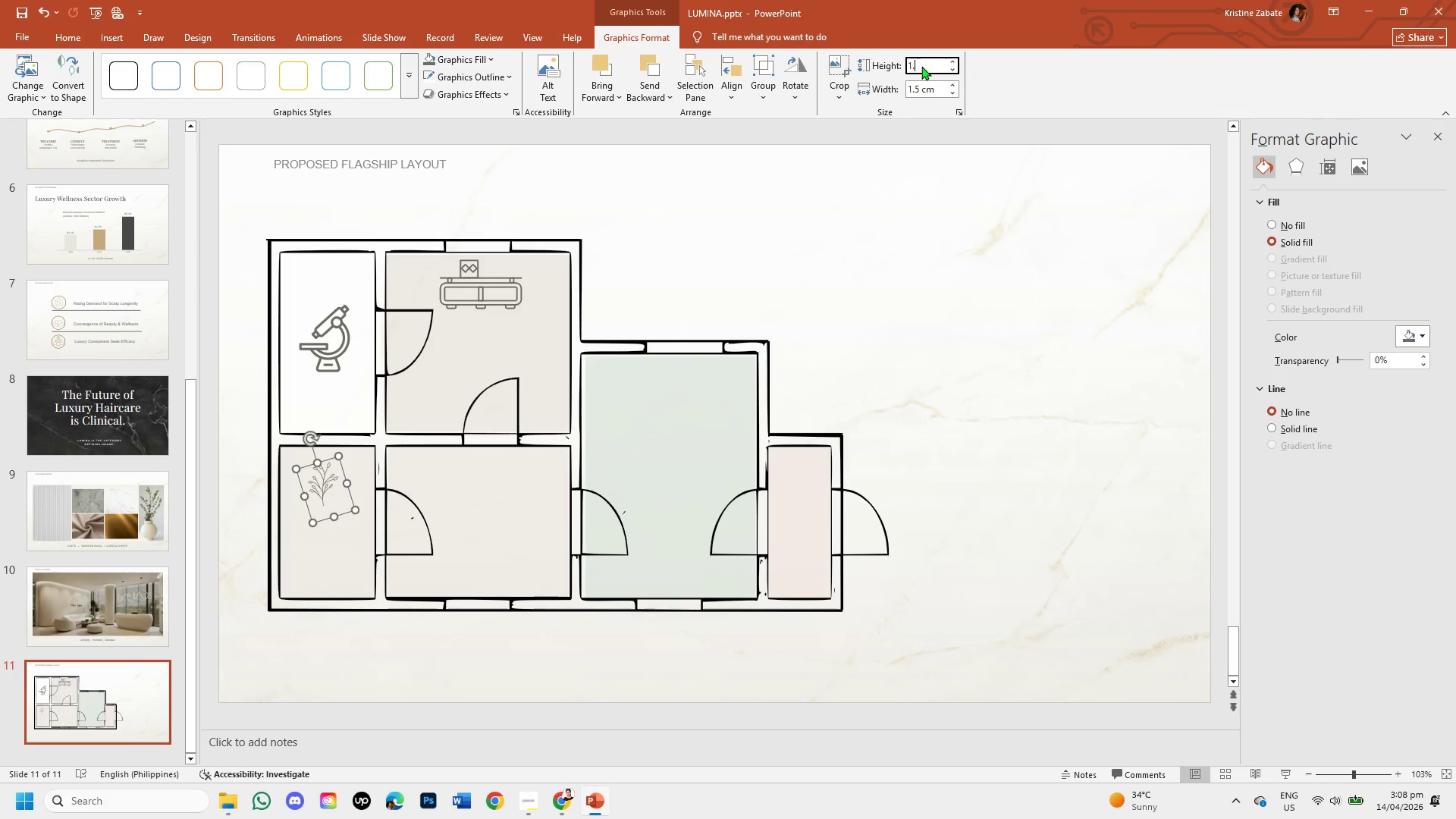 
key(Backspace)
 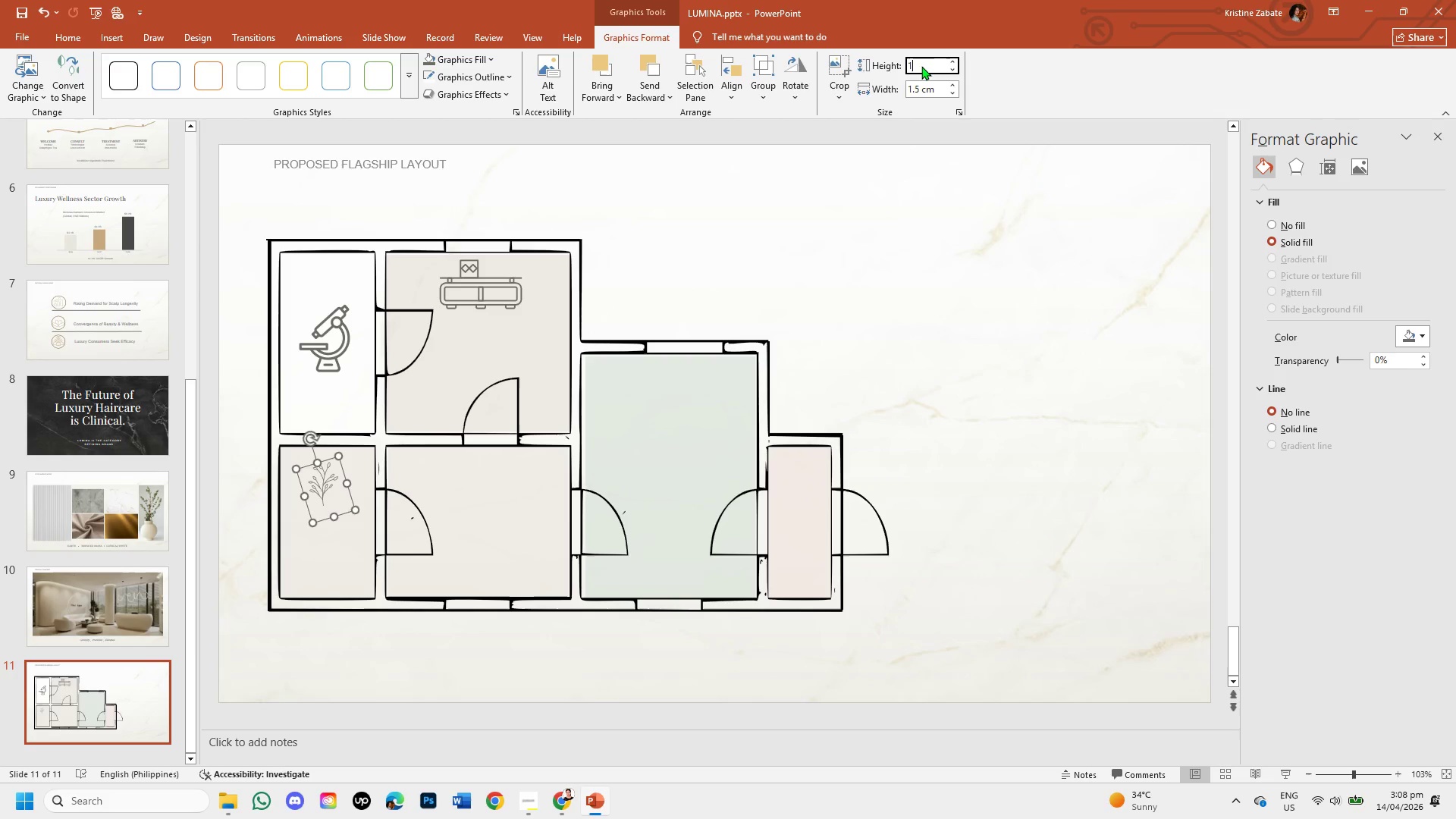 
key(Backspace)
 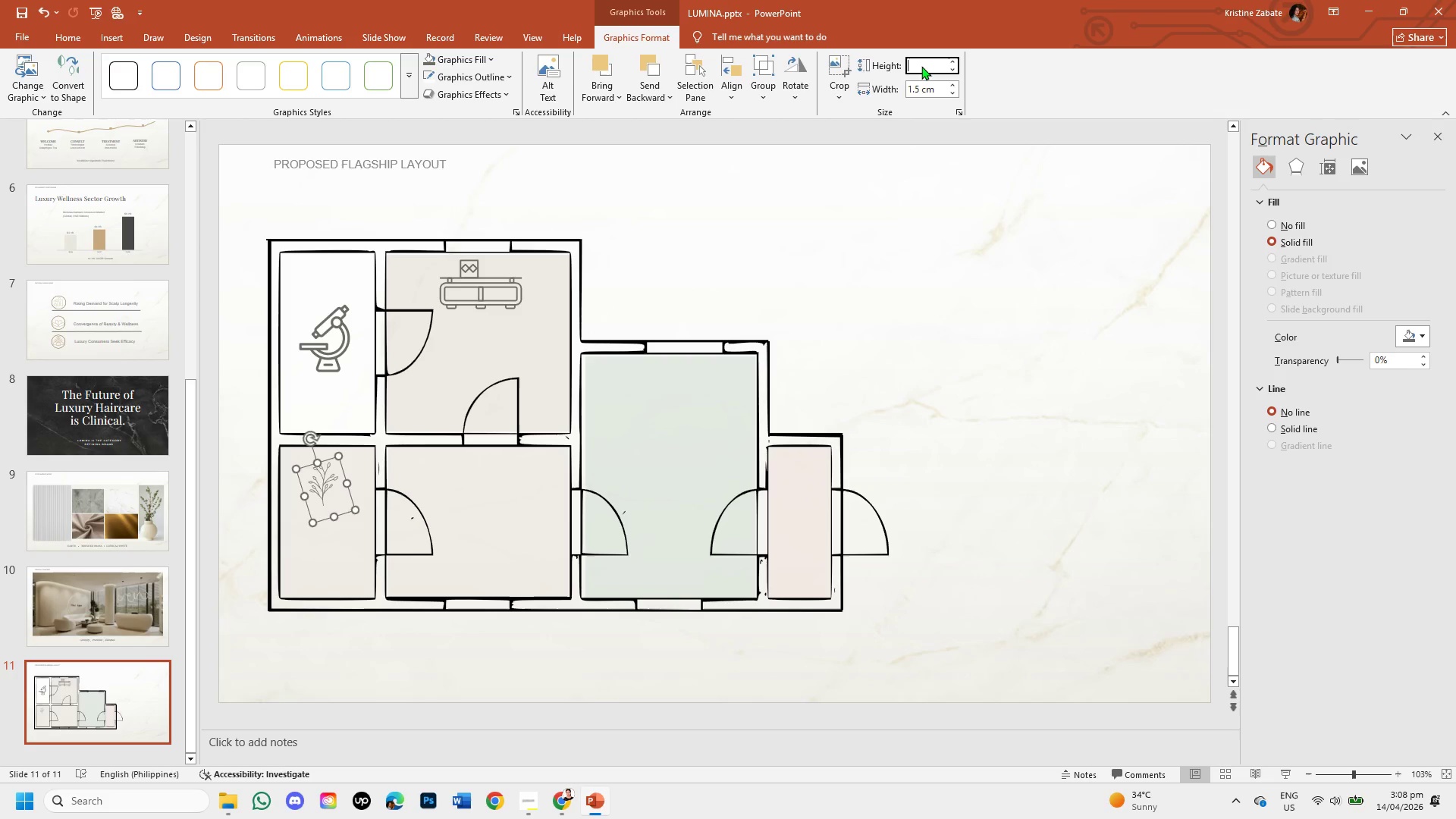 
key(Backspace)
 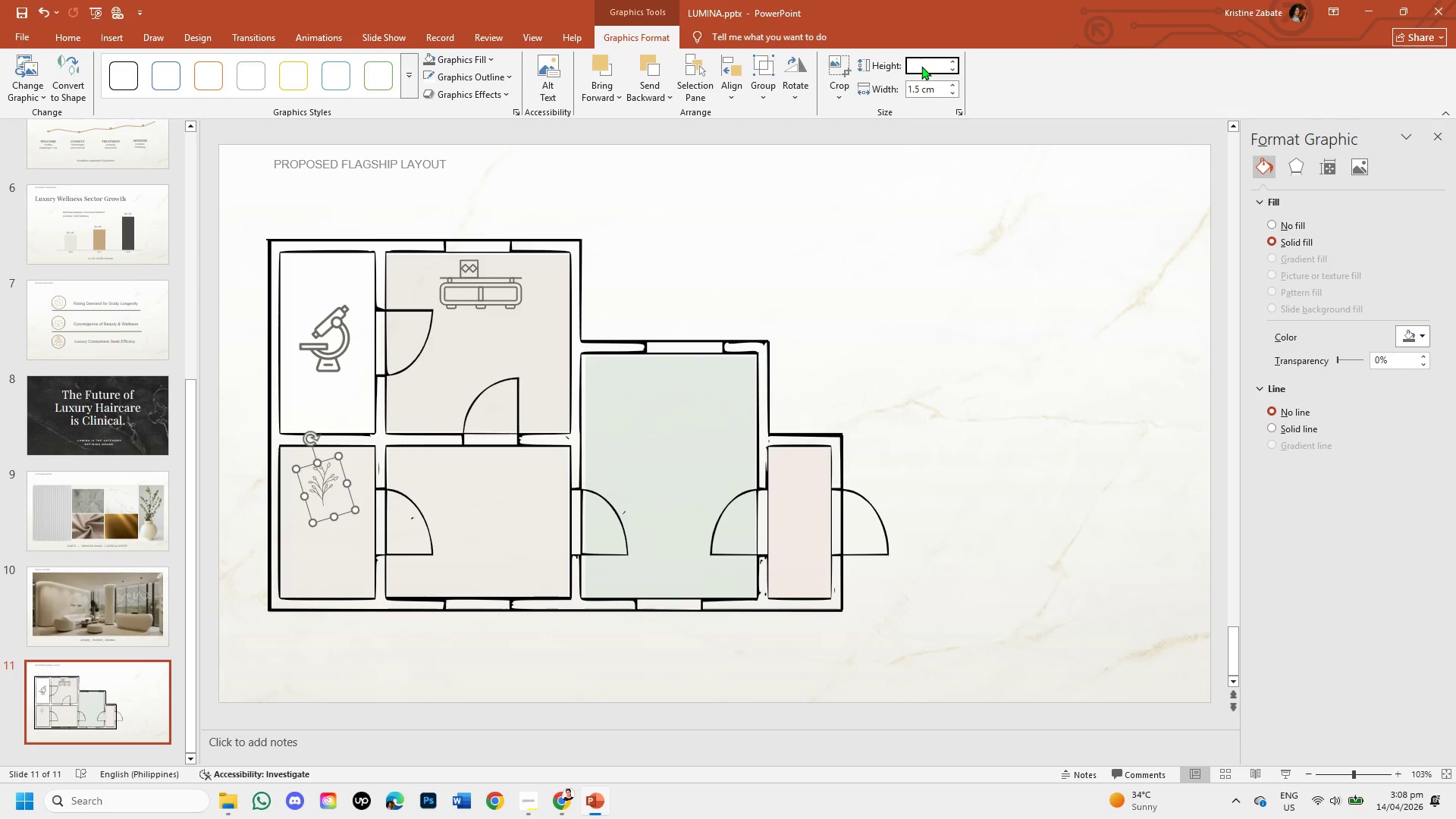 
key(Numpad3)
 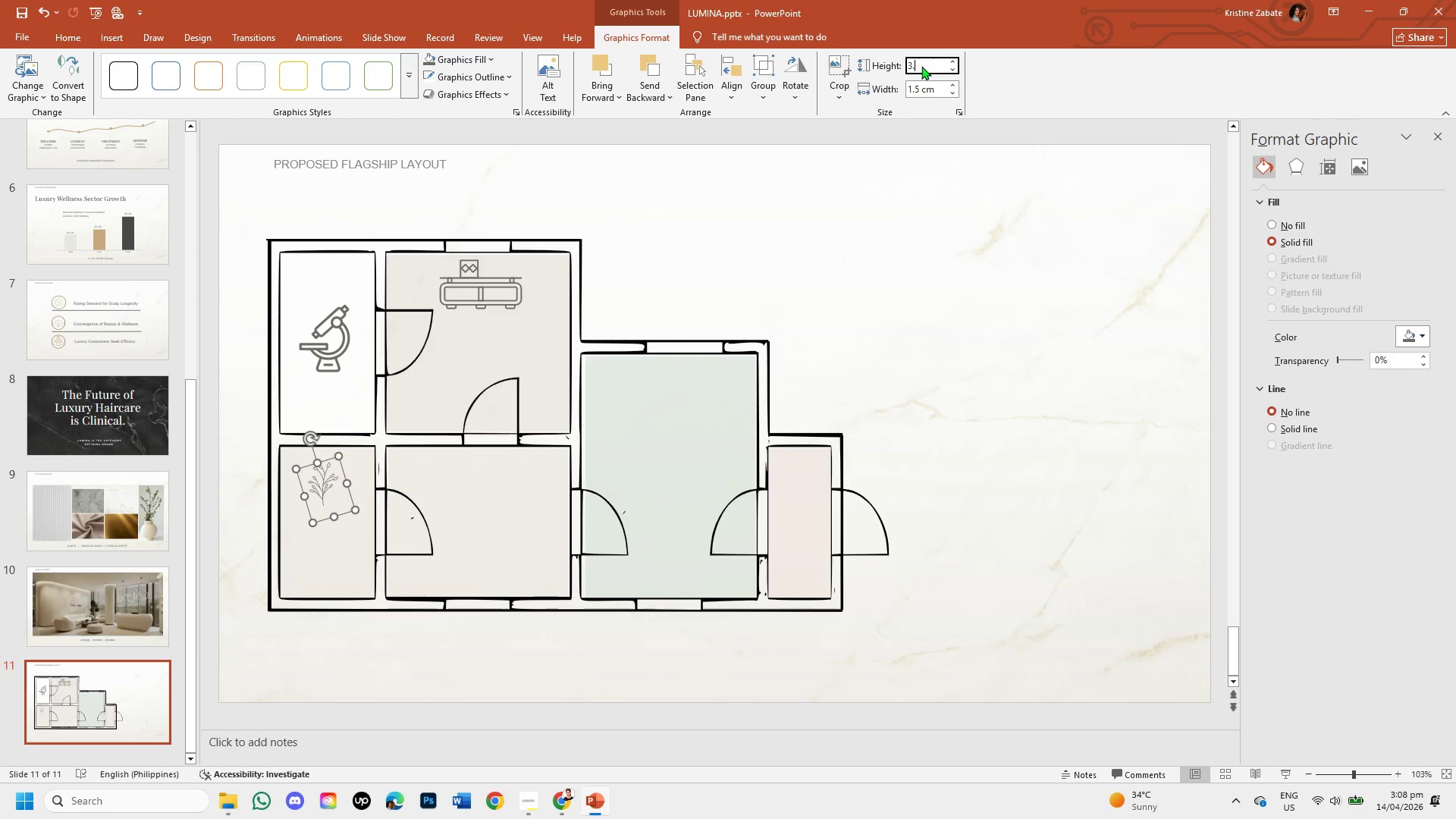 
key(NumpadDecimal)
 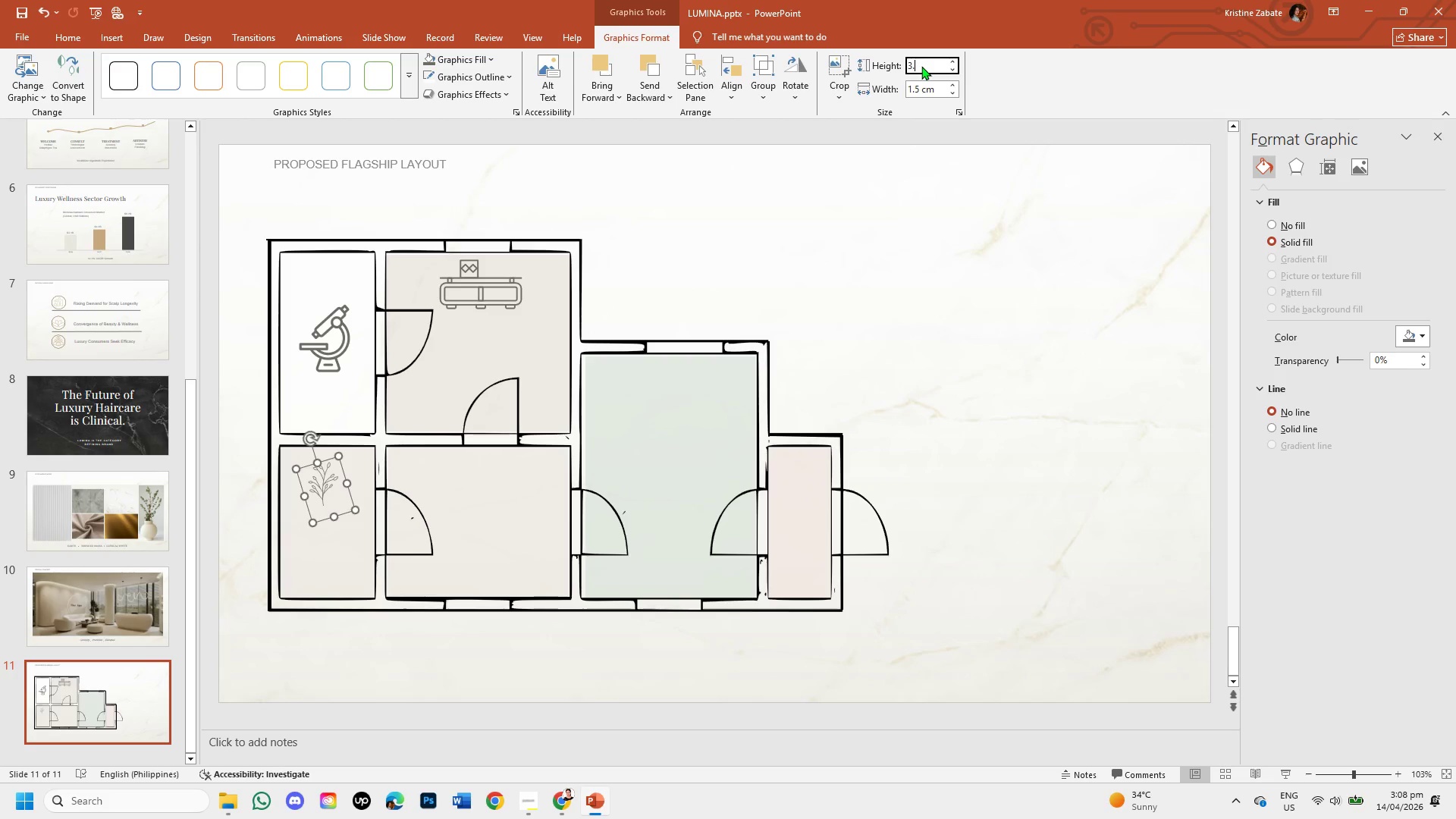 
key(Numpad0)
 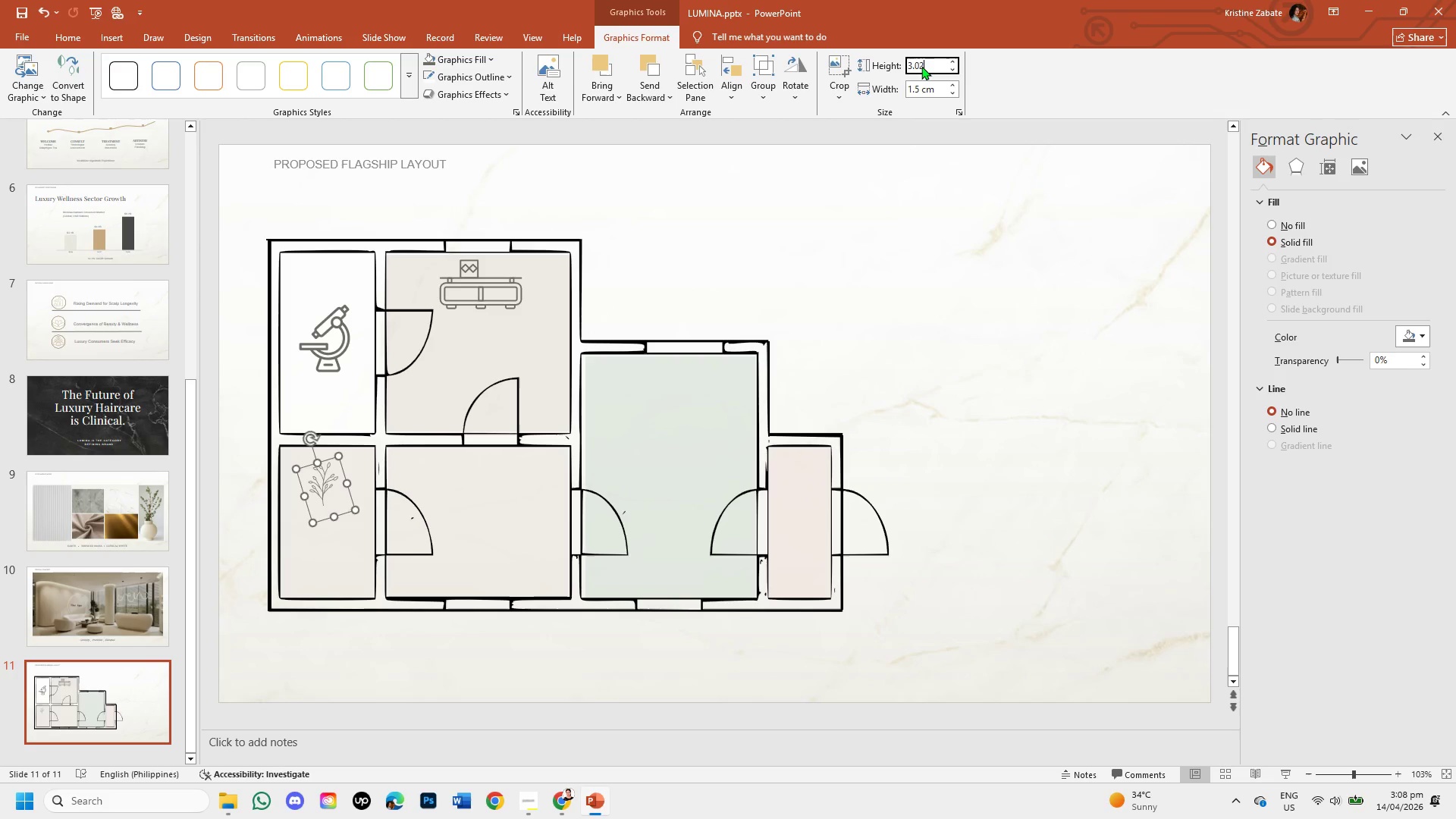 
key(Numpad2)
 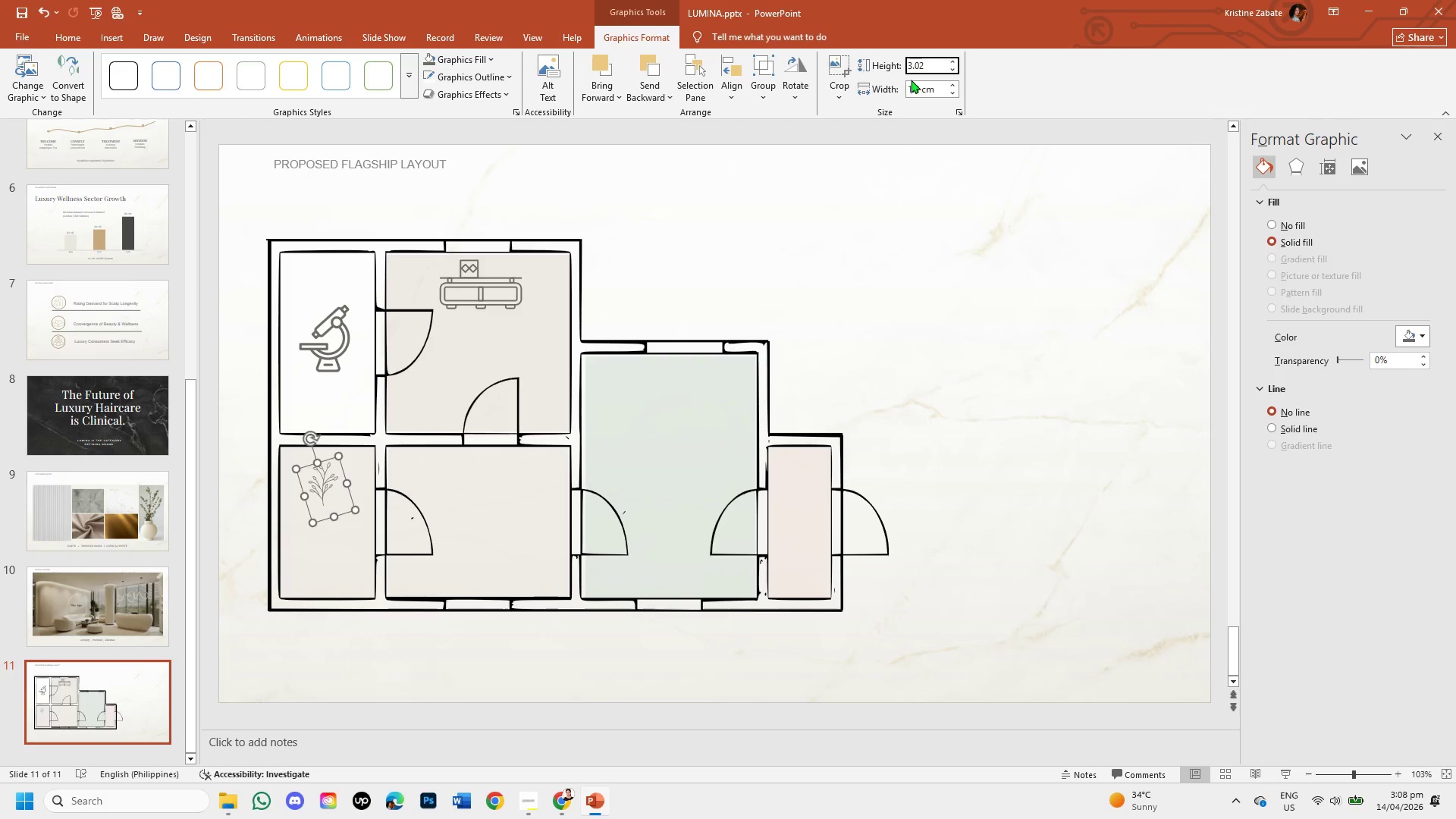 
left_click([915, 87])
 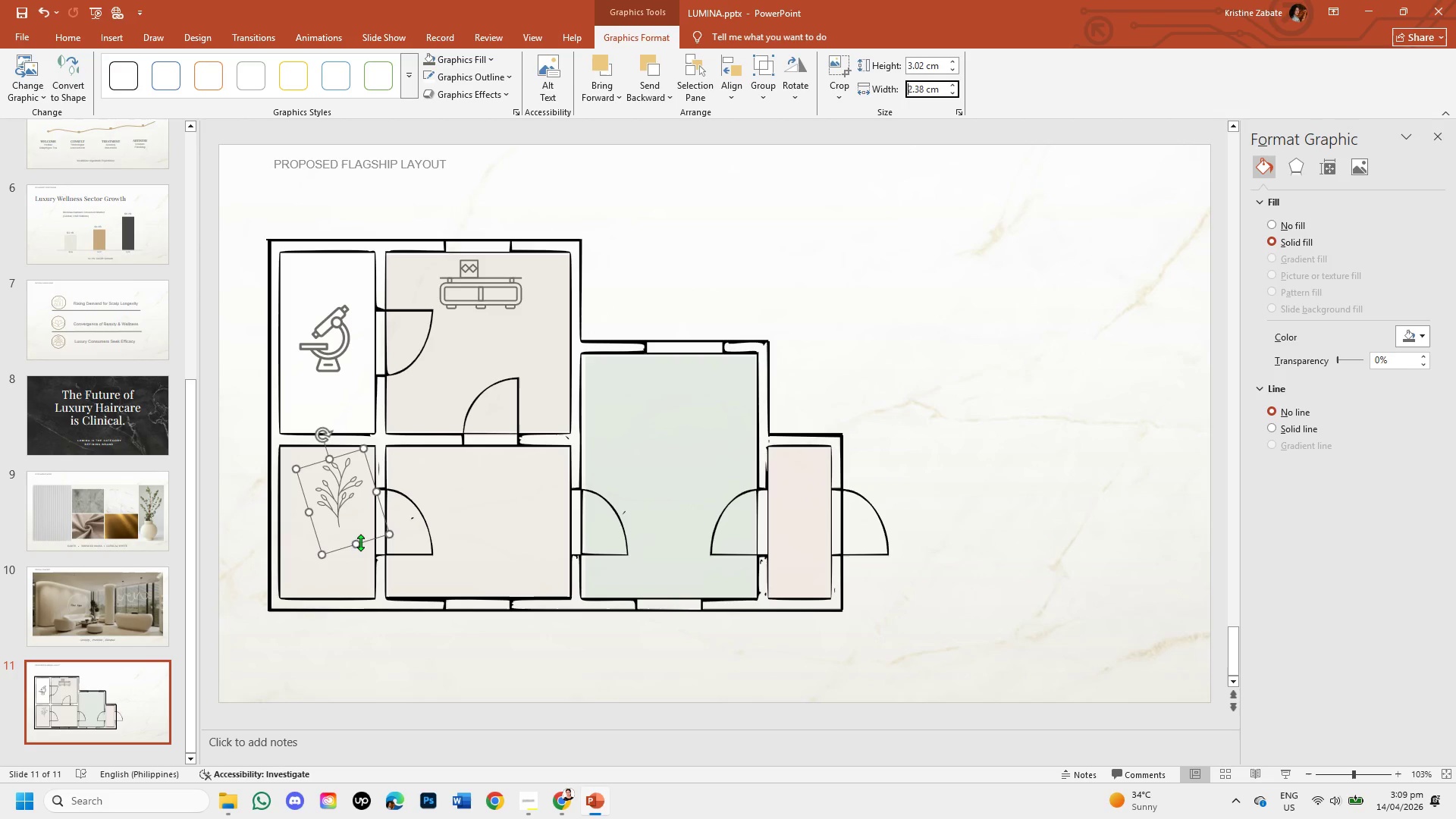 
left_click_drag(start_coordinate=[366, 539], to_coordinate=[351, 541])
 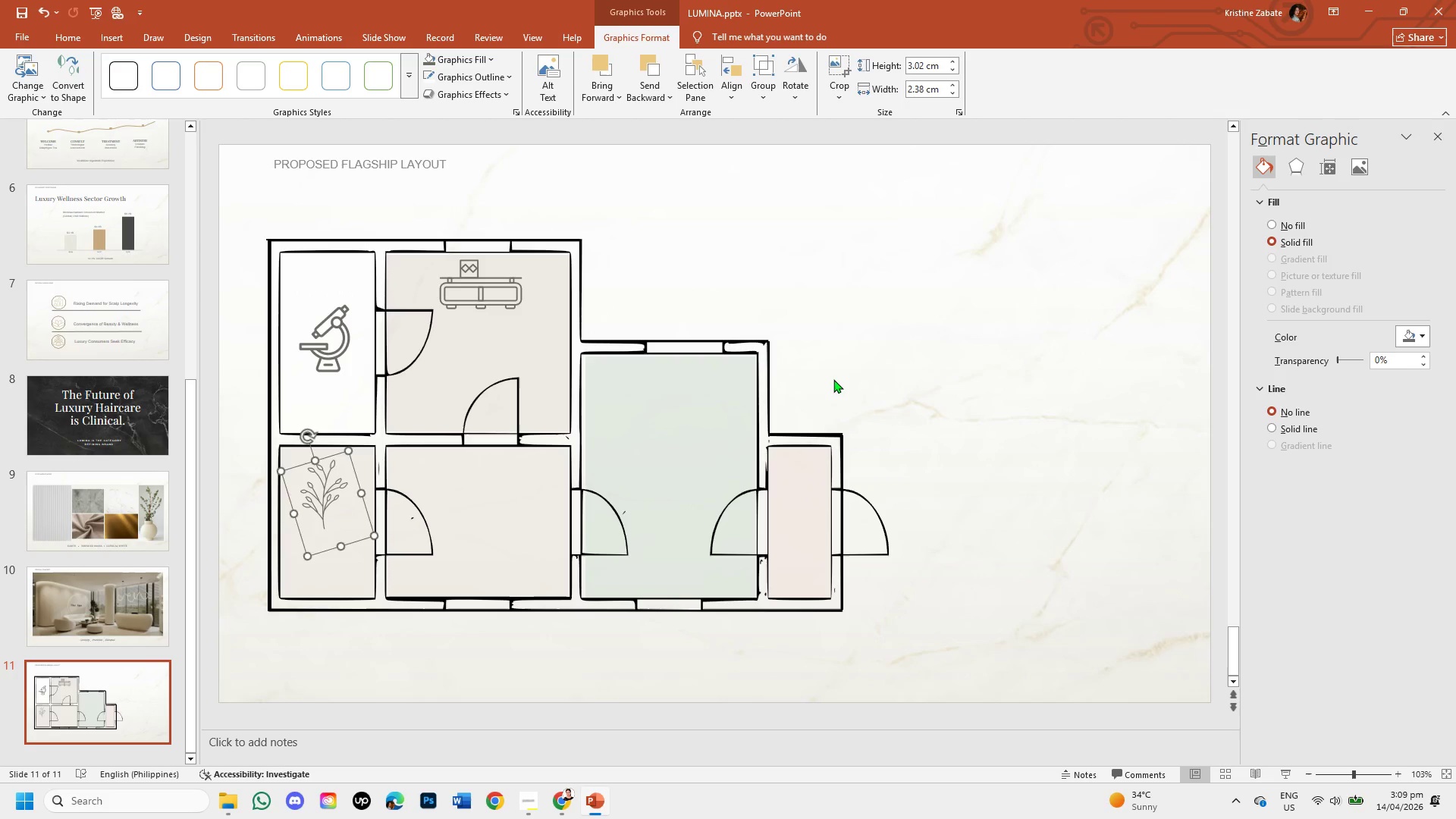 
left_click([833, 379])
 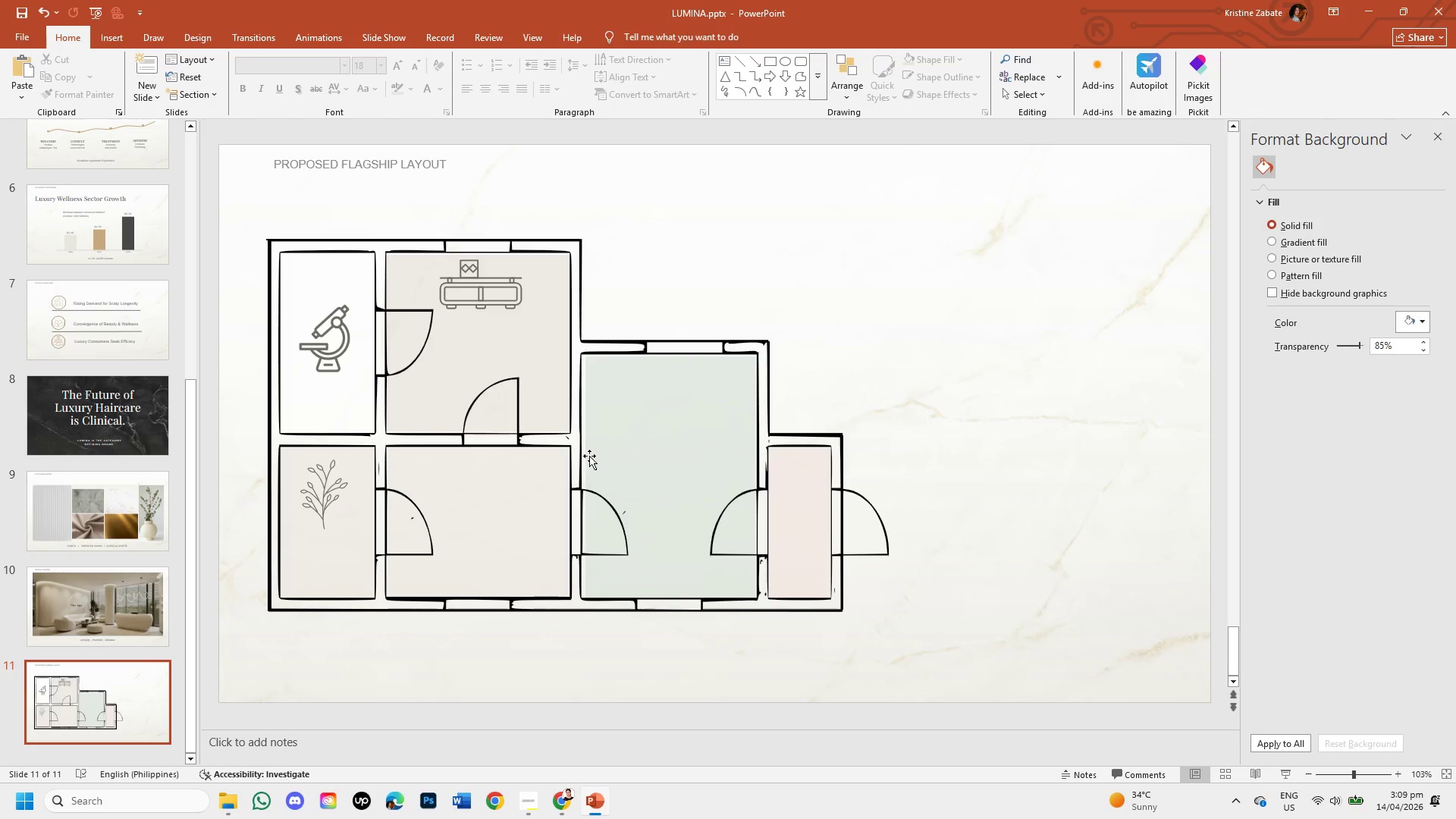 
wait(5.47)
 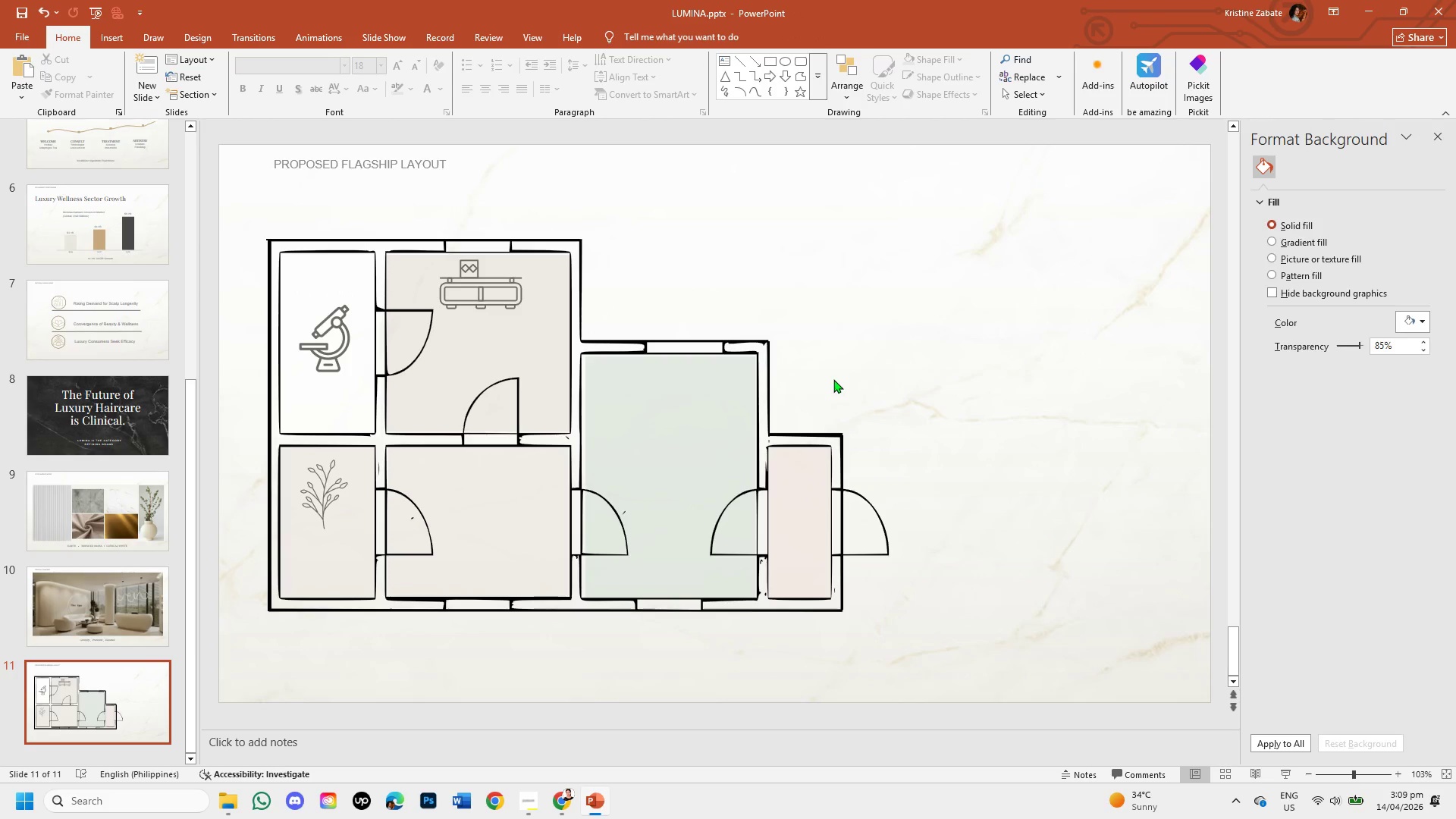 
left_click([111, 41])
 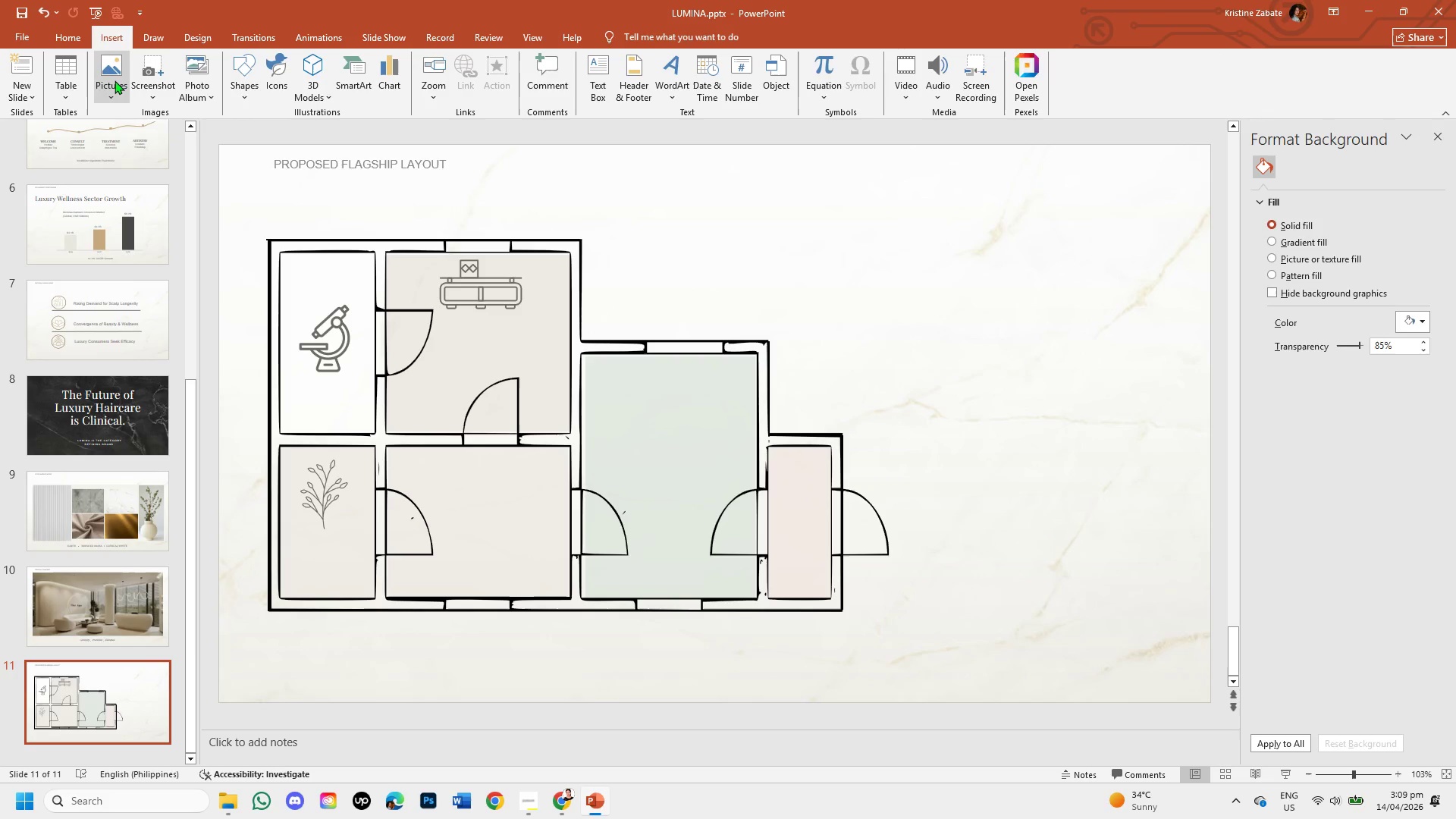 
left_click([115, 80])
 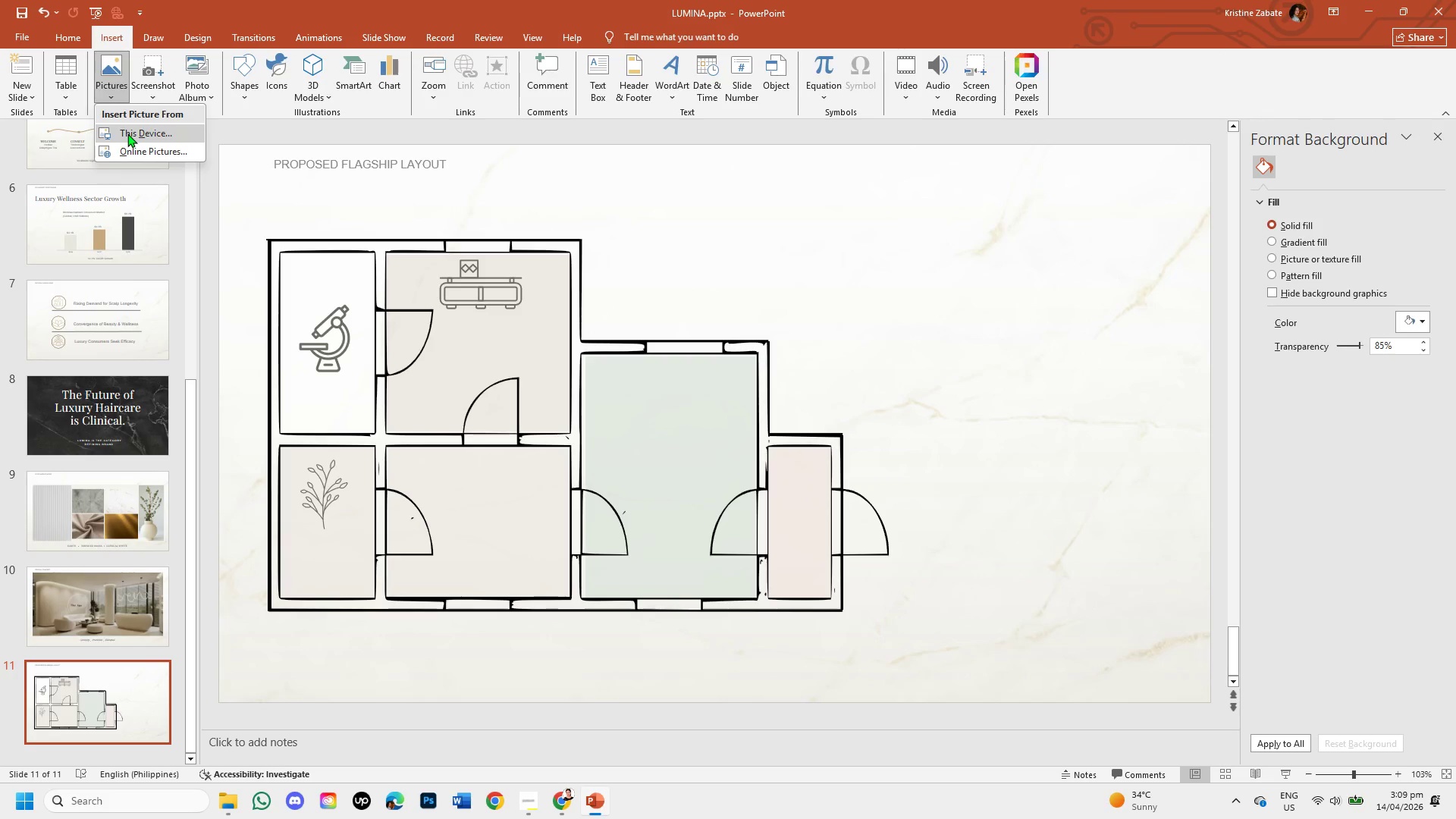 
left_click([127, 133])
 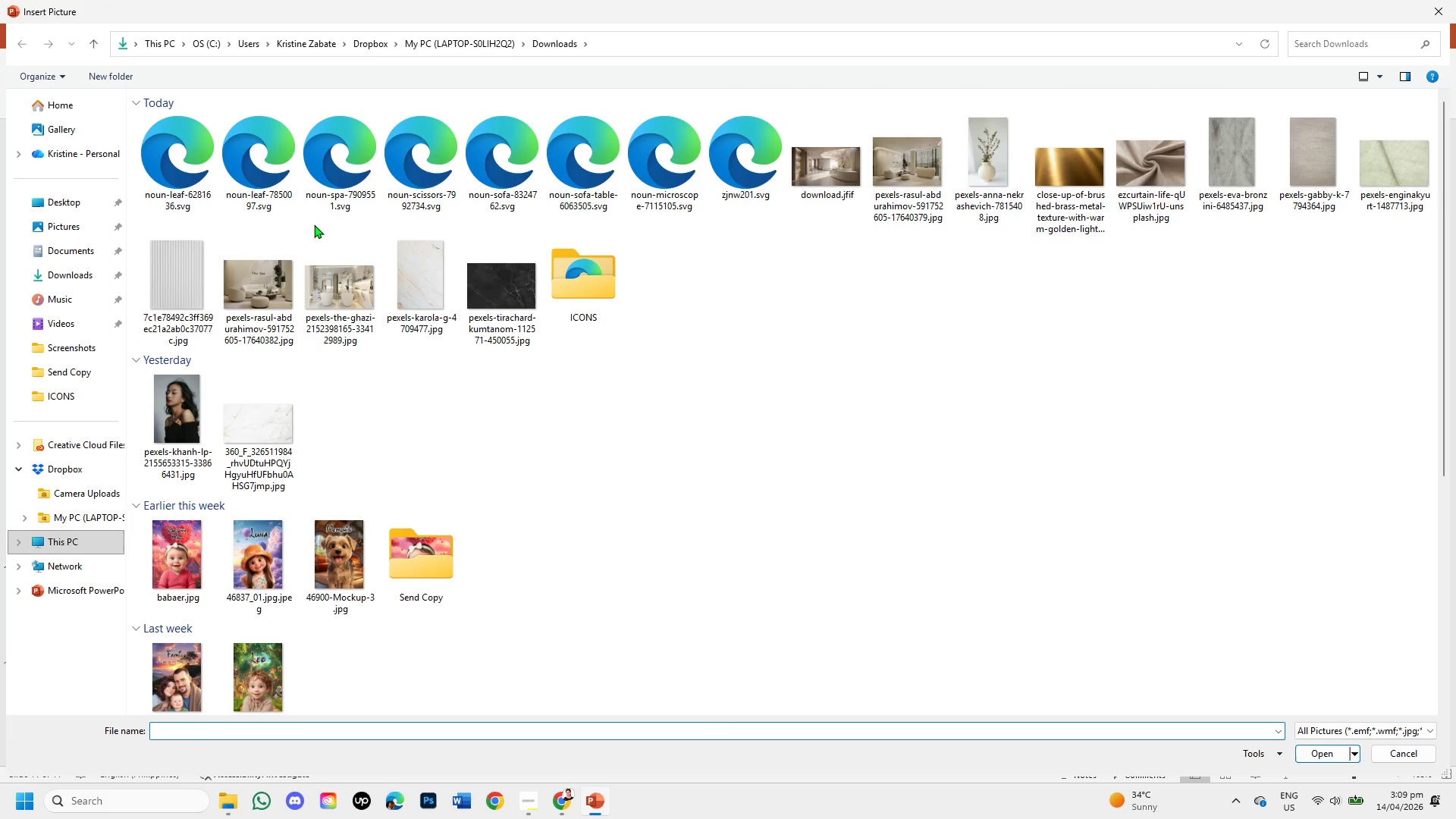 
double_click([317, 175])
 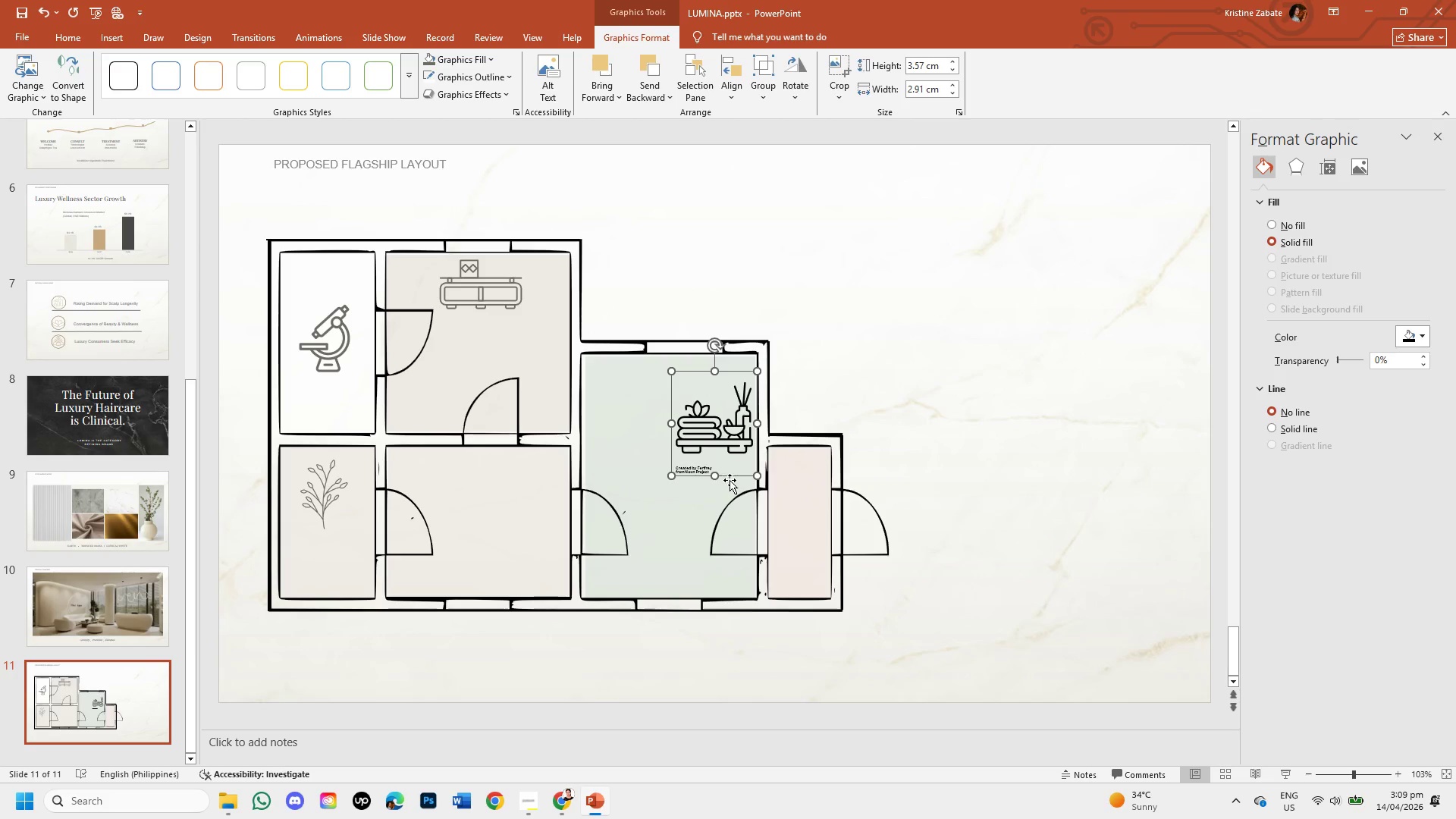 
wait(5.36)
 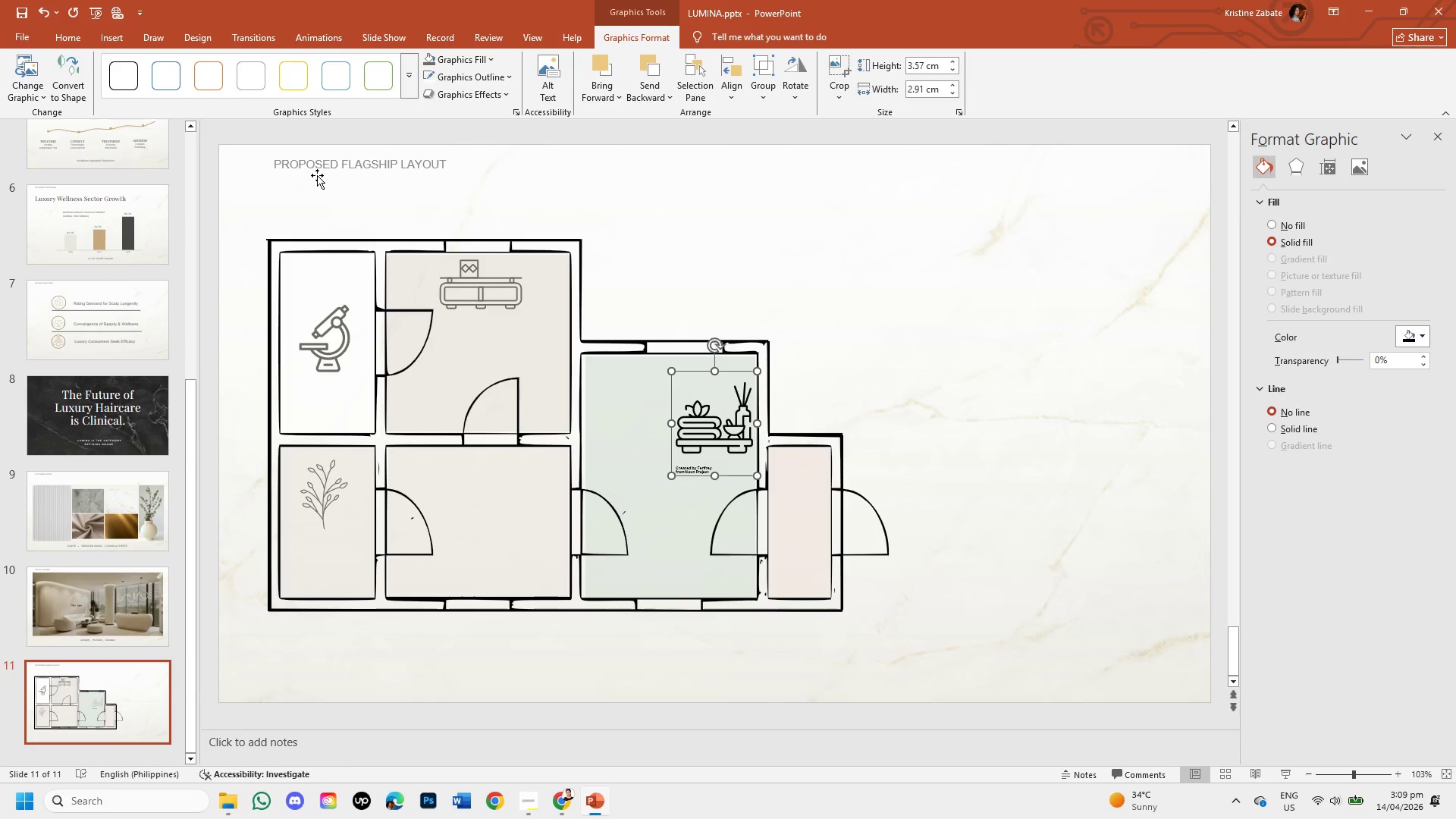 
left_click_drag(start_coordinate=[730, 475], to_coordinate=[856, 361])
 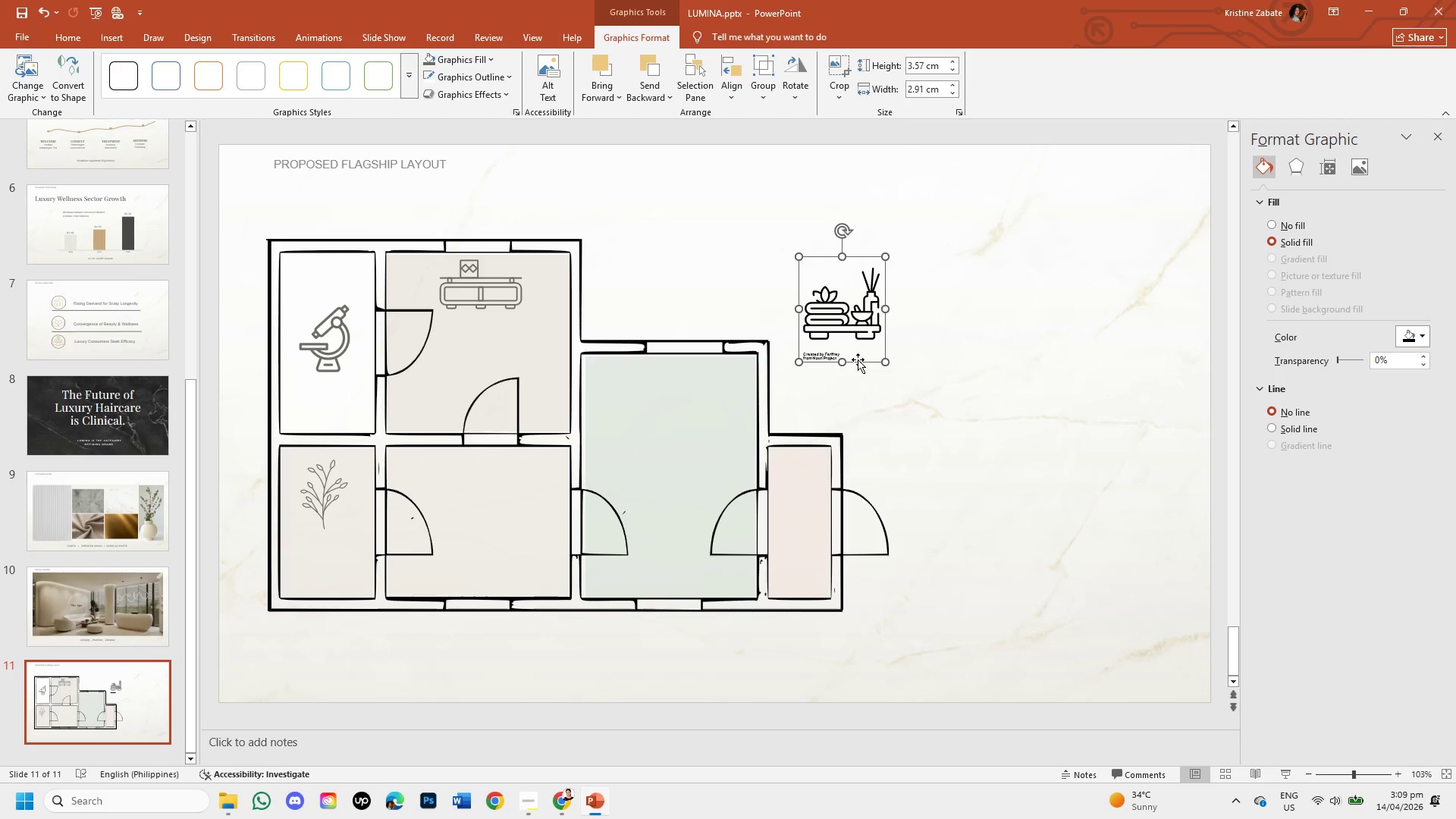 
wait(19.95)
 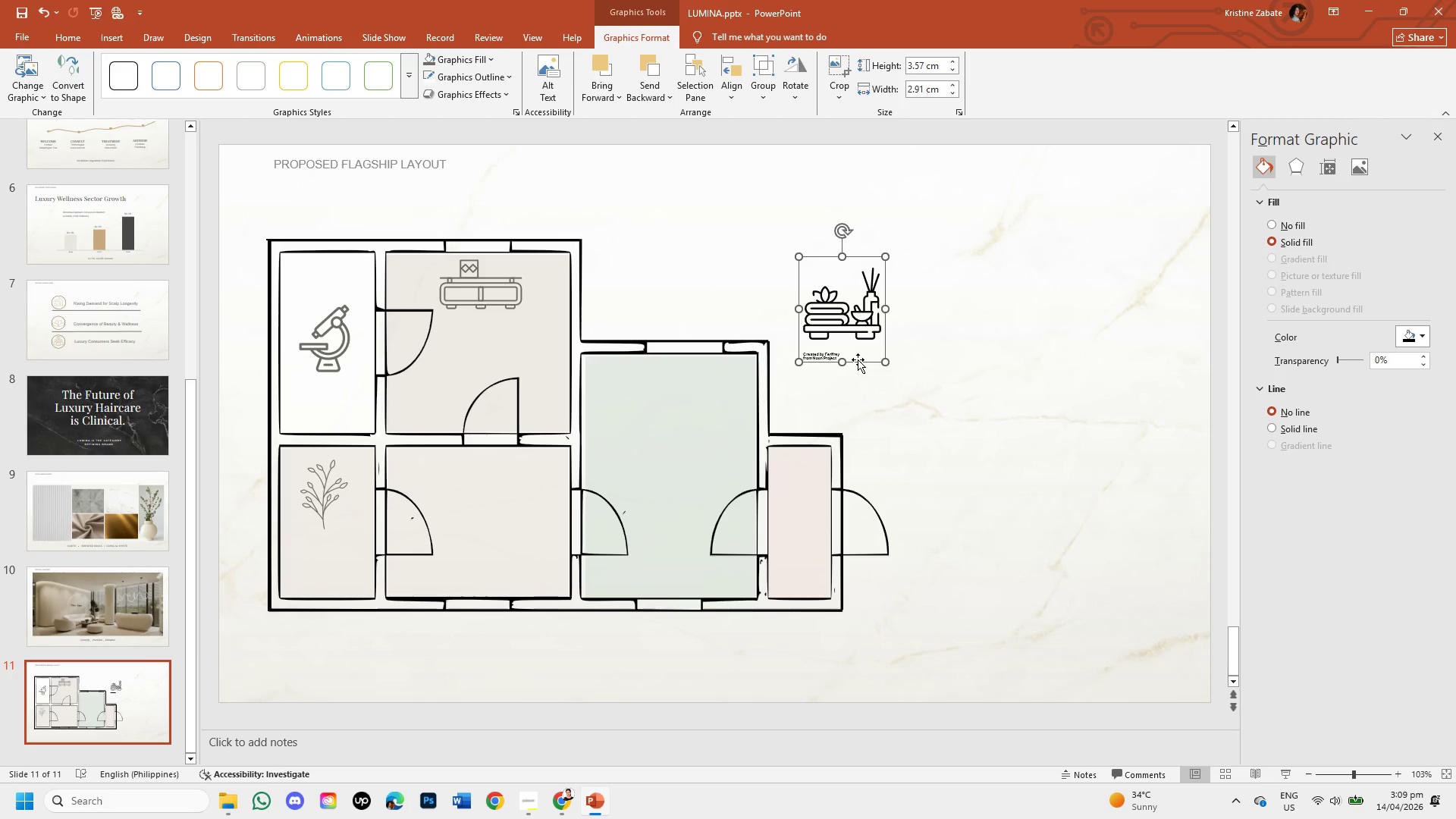 
left_click([859, 362])
 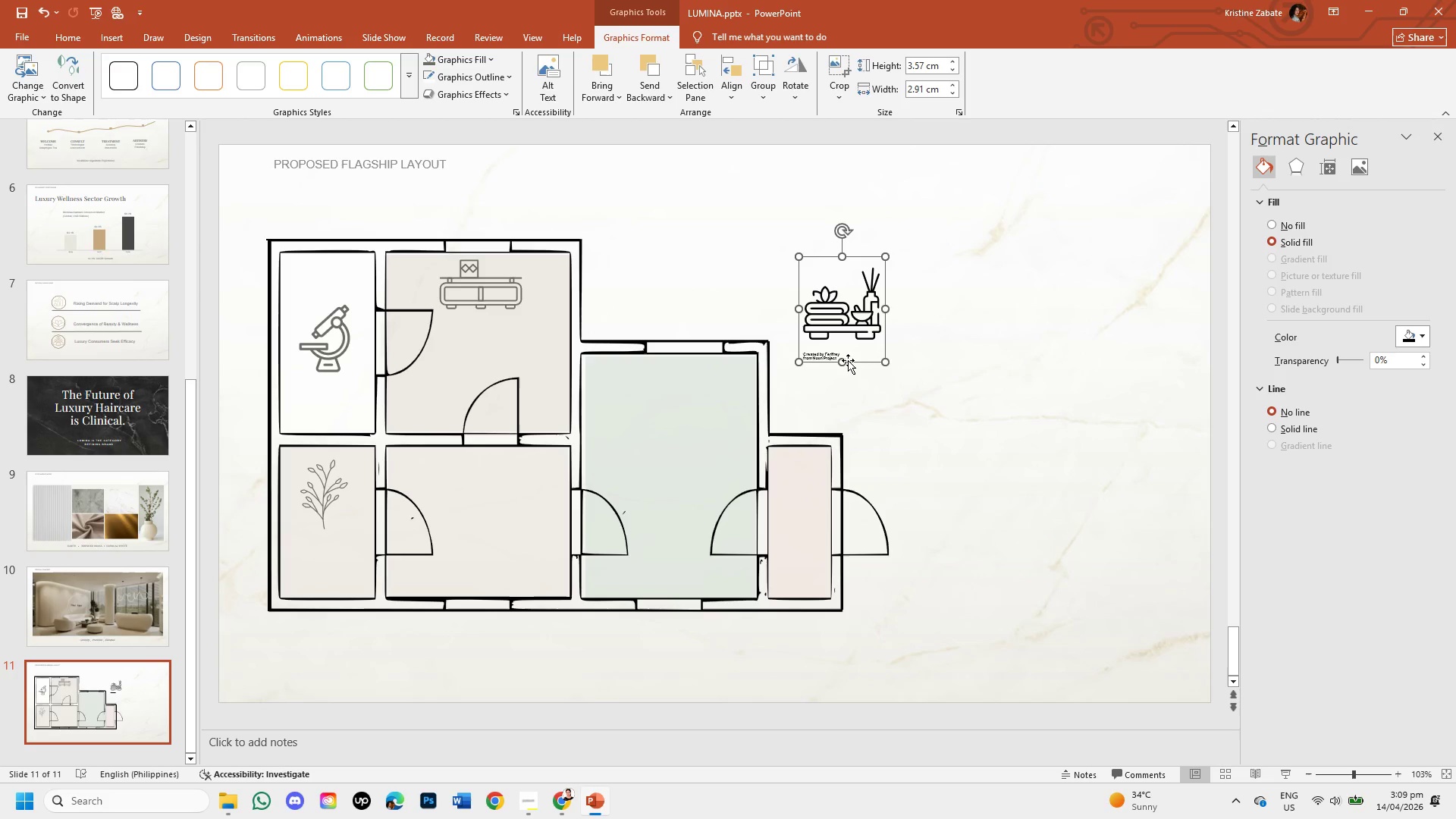 
wait(6.84)
 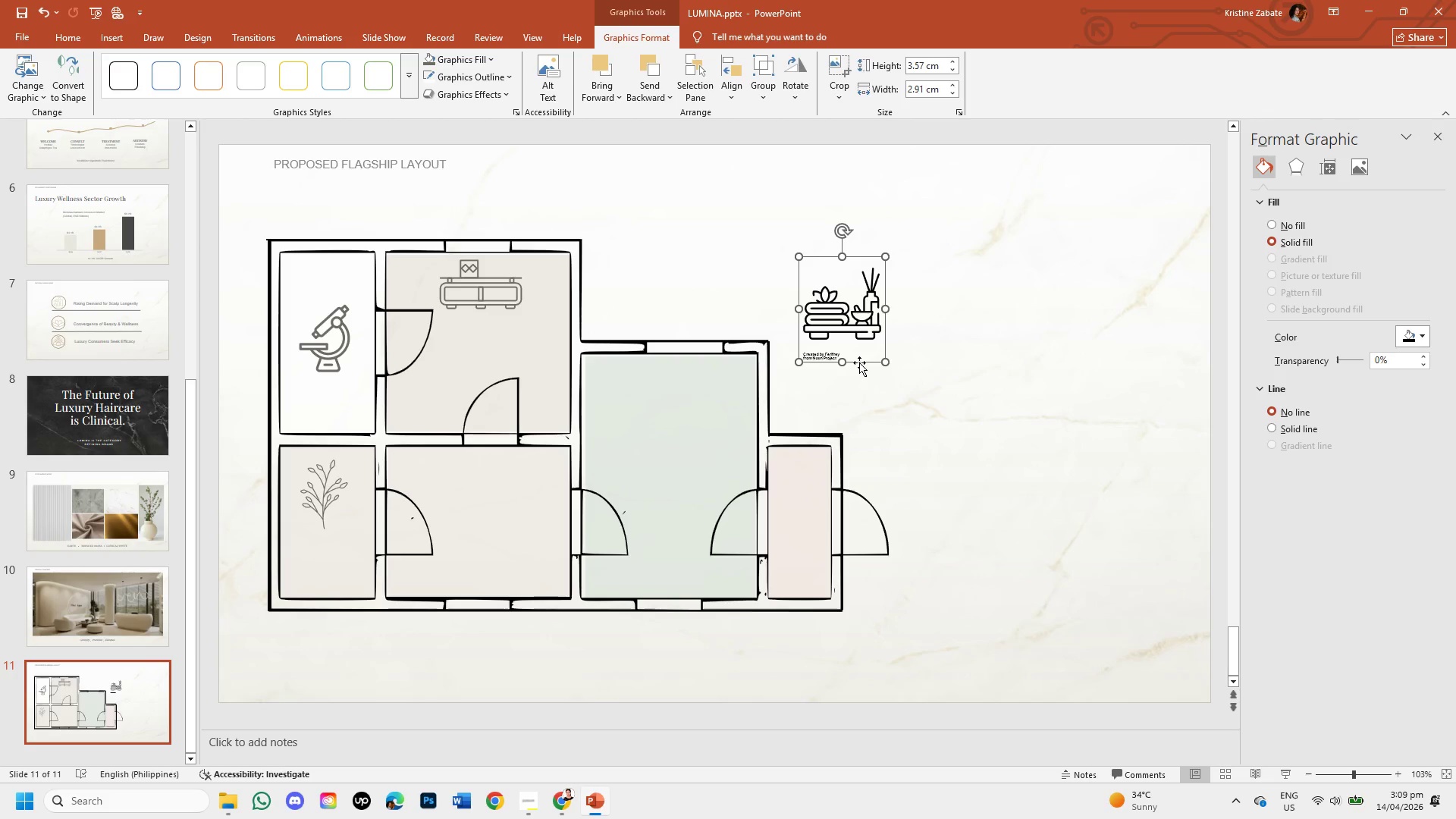 
left_click([839, 96])
 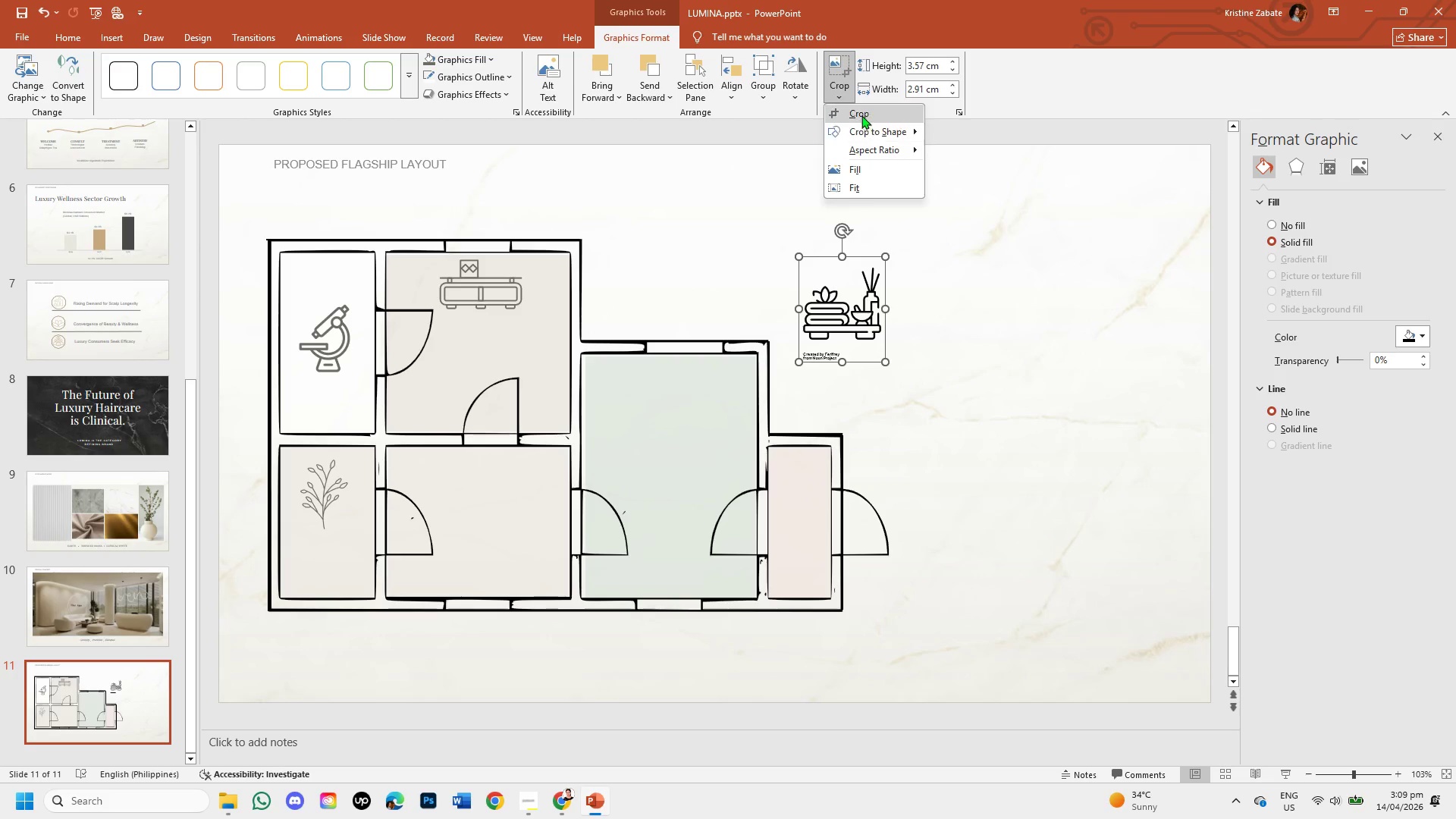 
left_click([861, 112])
 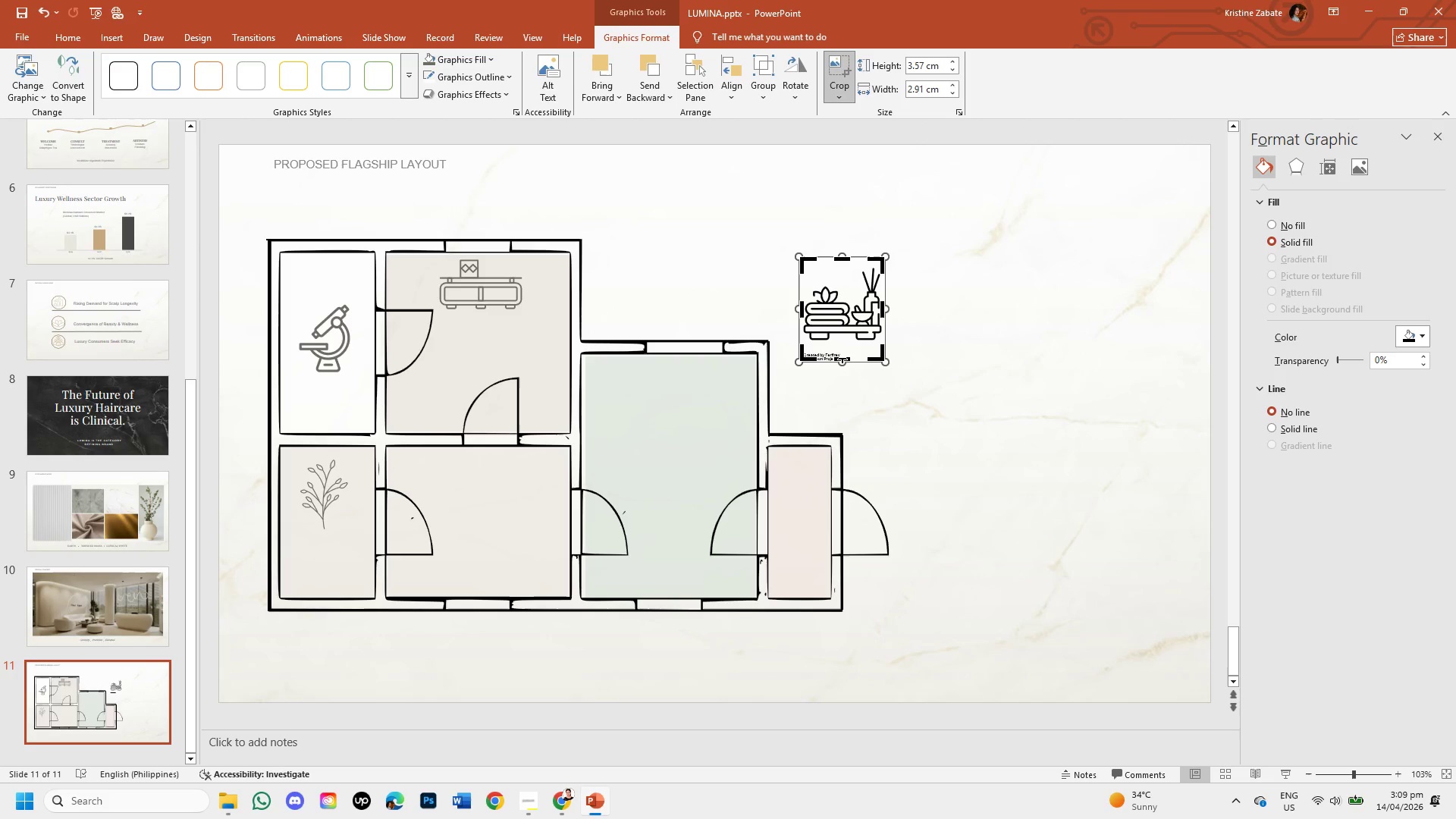 
left_click_drag(start_coordinate=[843, 358], to_coordinate=[847, 347])
 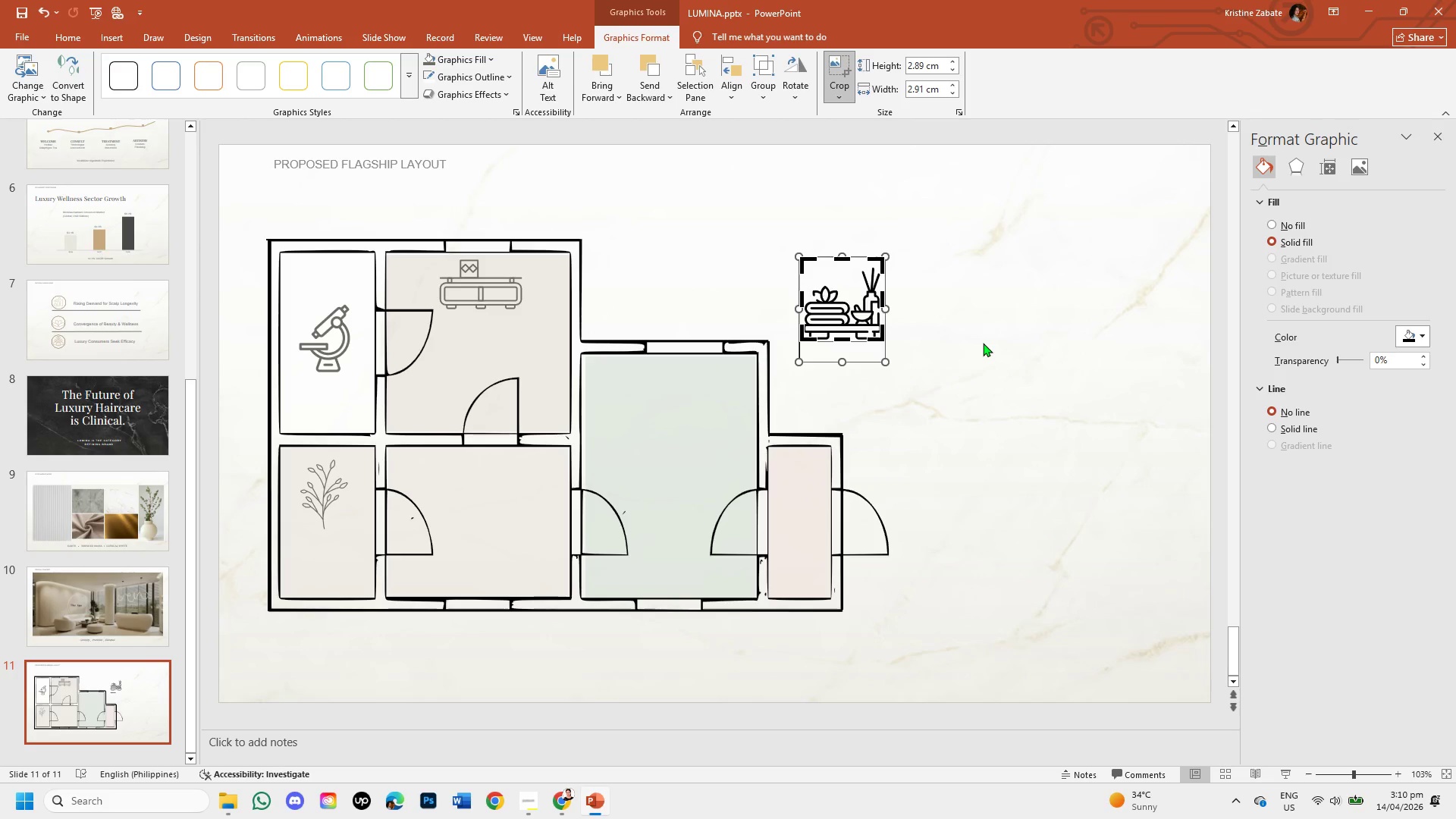 
left_click([984, 342])
 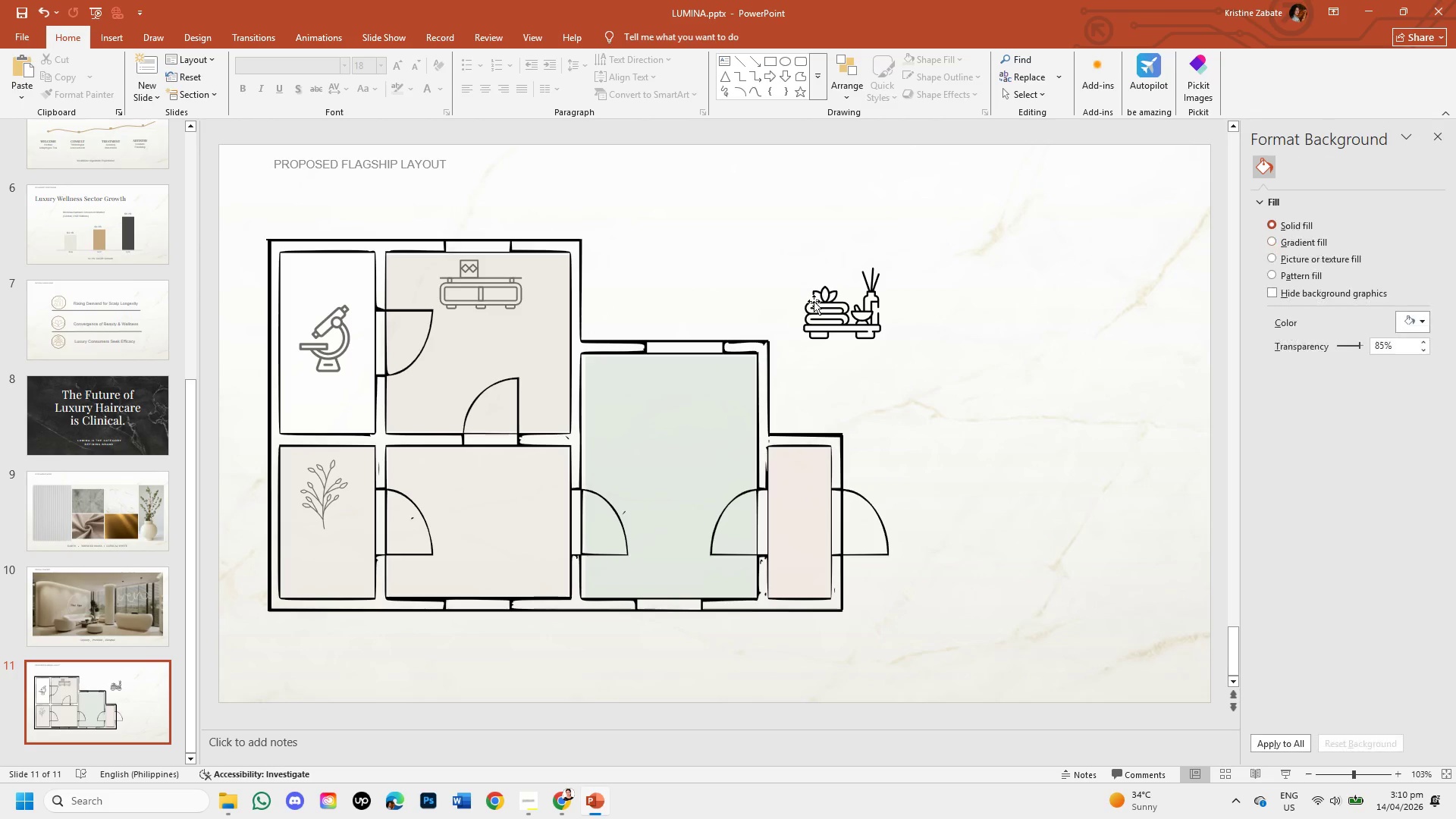 
left_click([834, 295])
 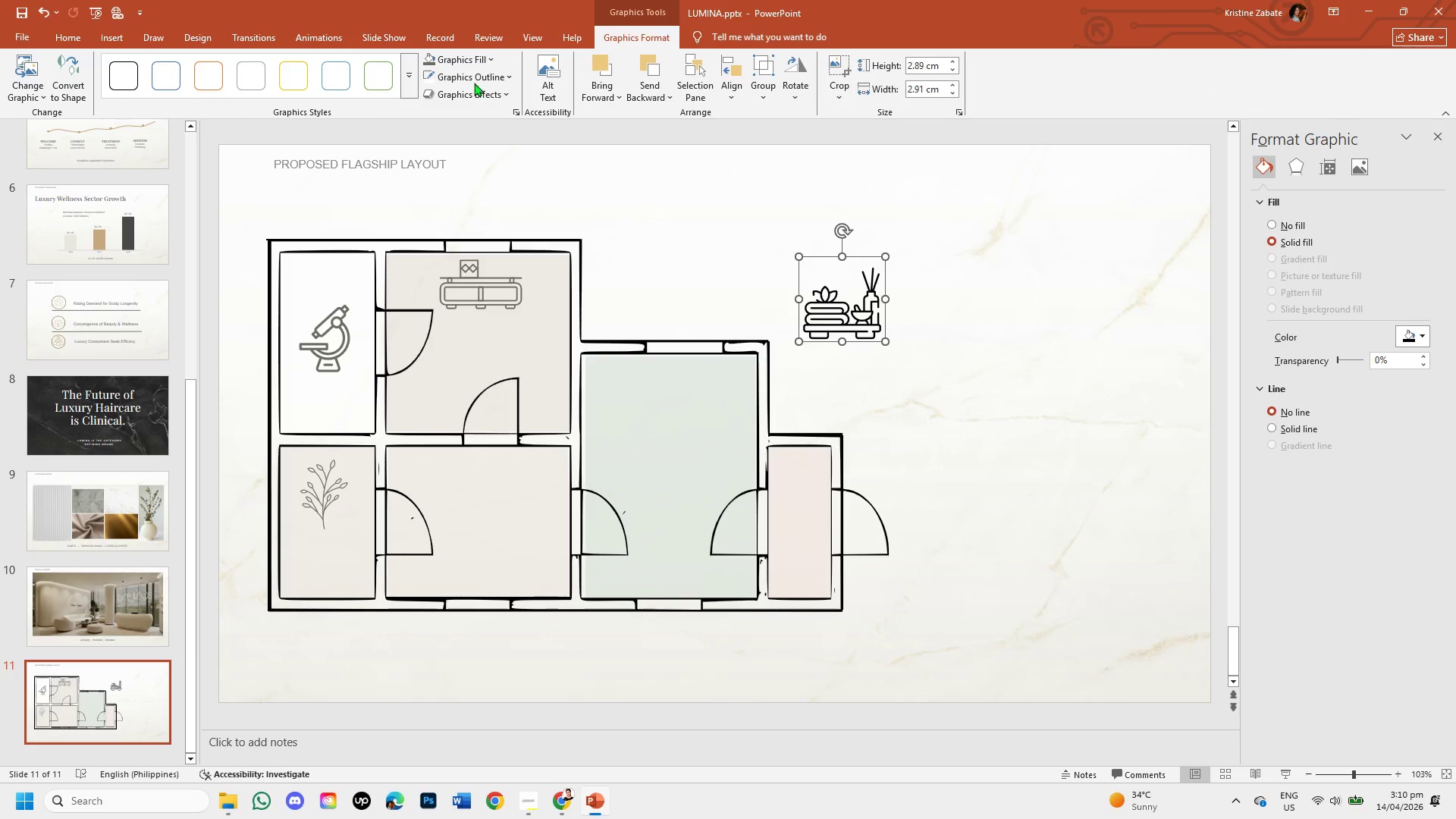 
left_click([457, 54])
 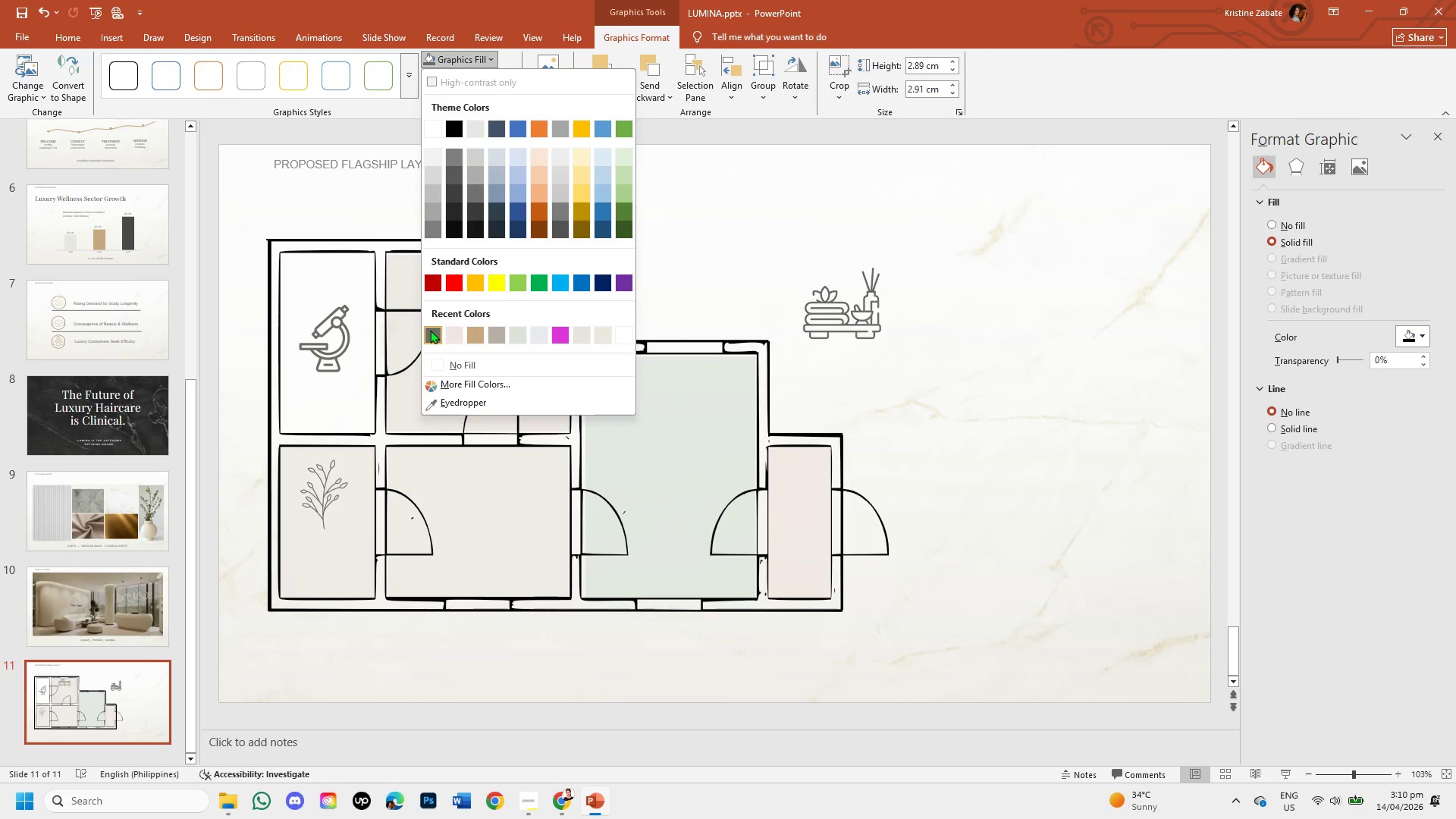 
left_click([430, 330])
 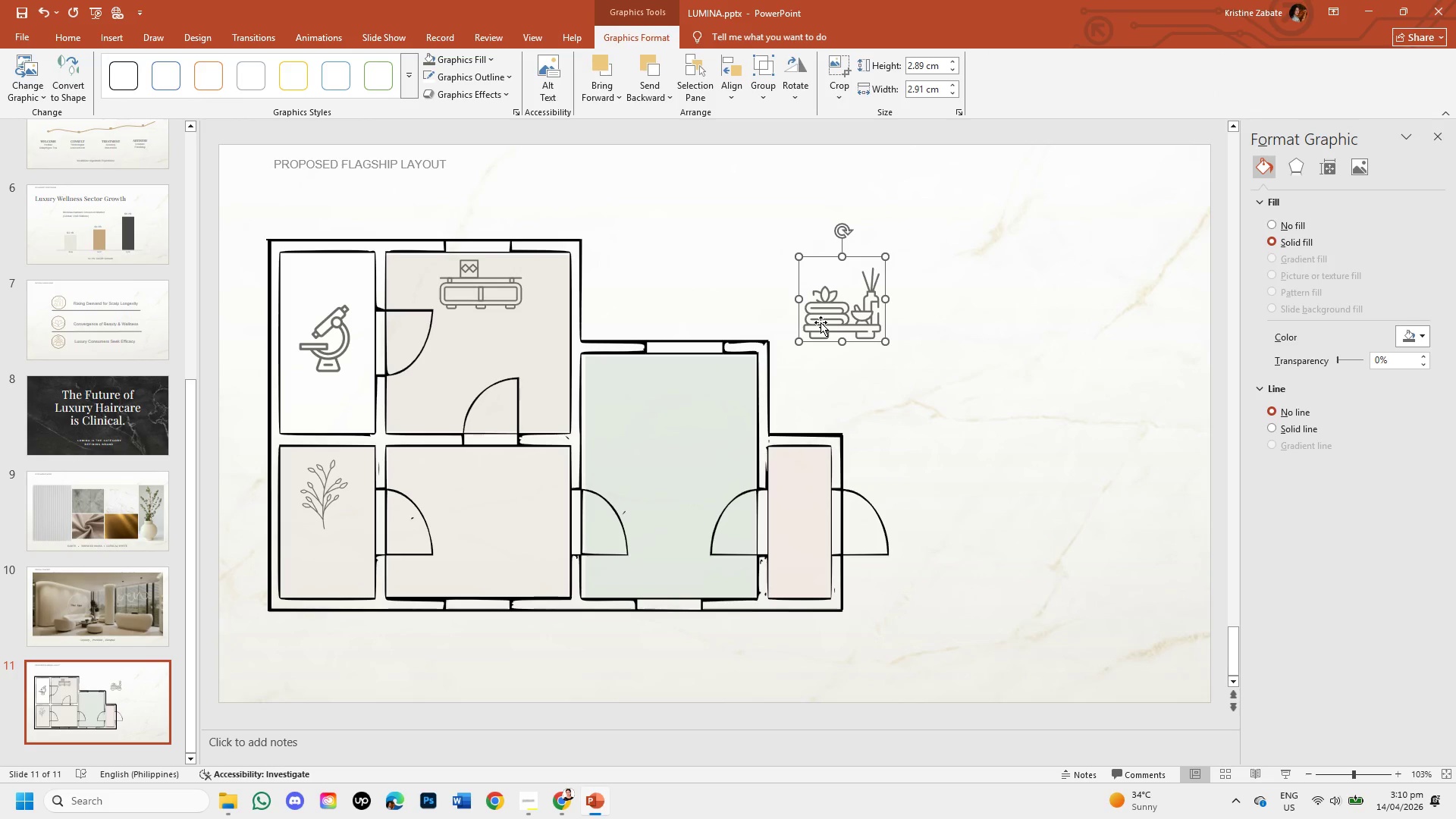 
wait(12.84)
 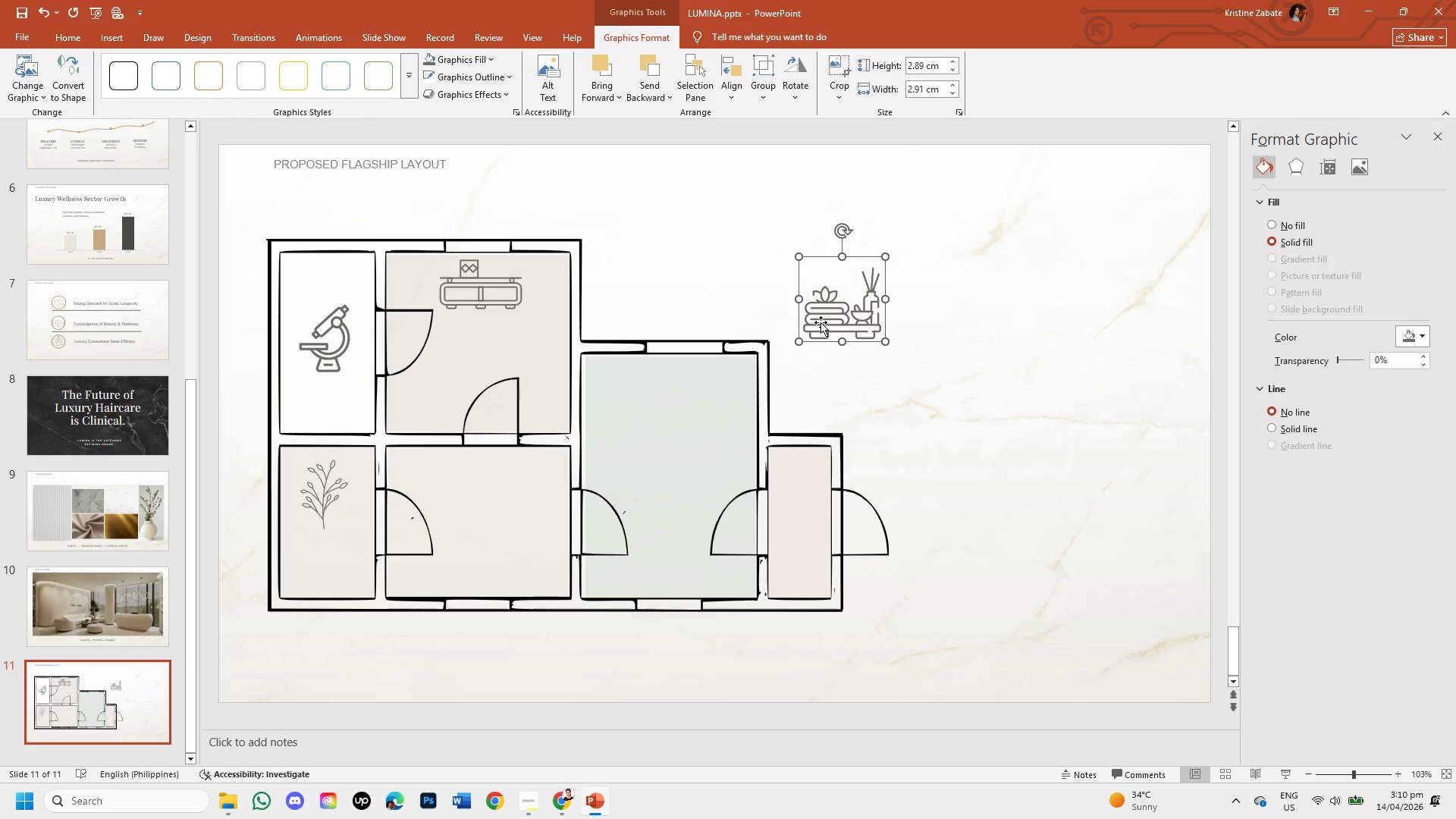 
left_click_drag(start_coordinate=[824, 340], to_coordinate=[465, 584])
 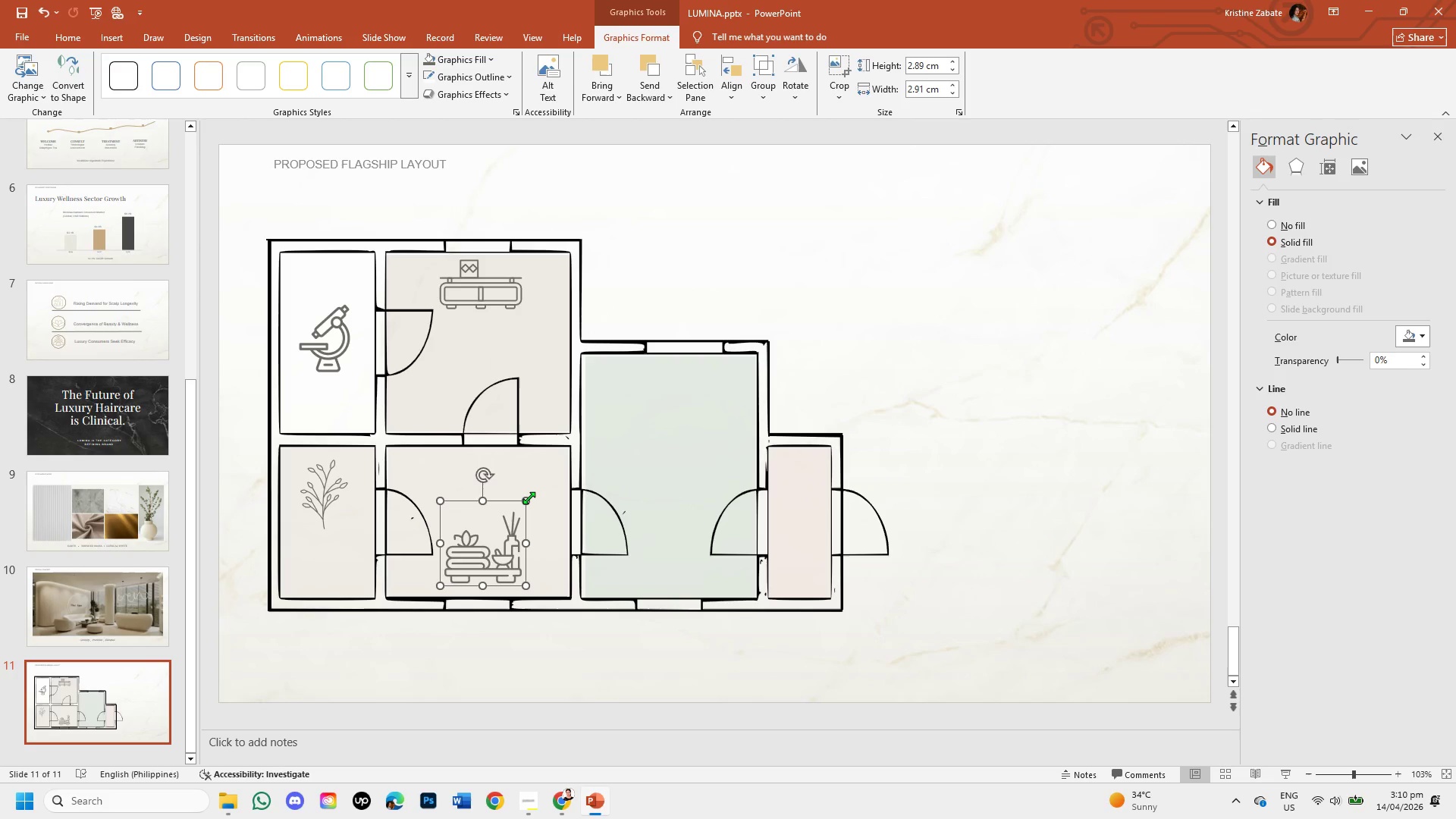 
wait(6.14)
 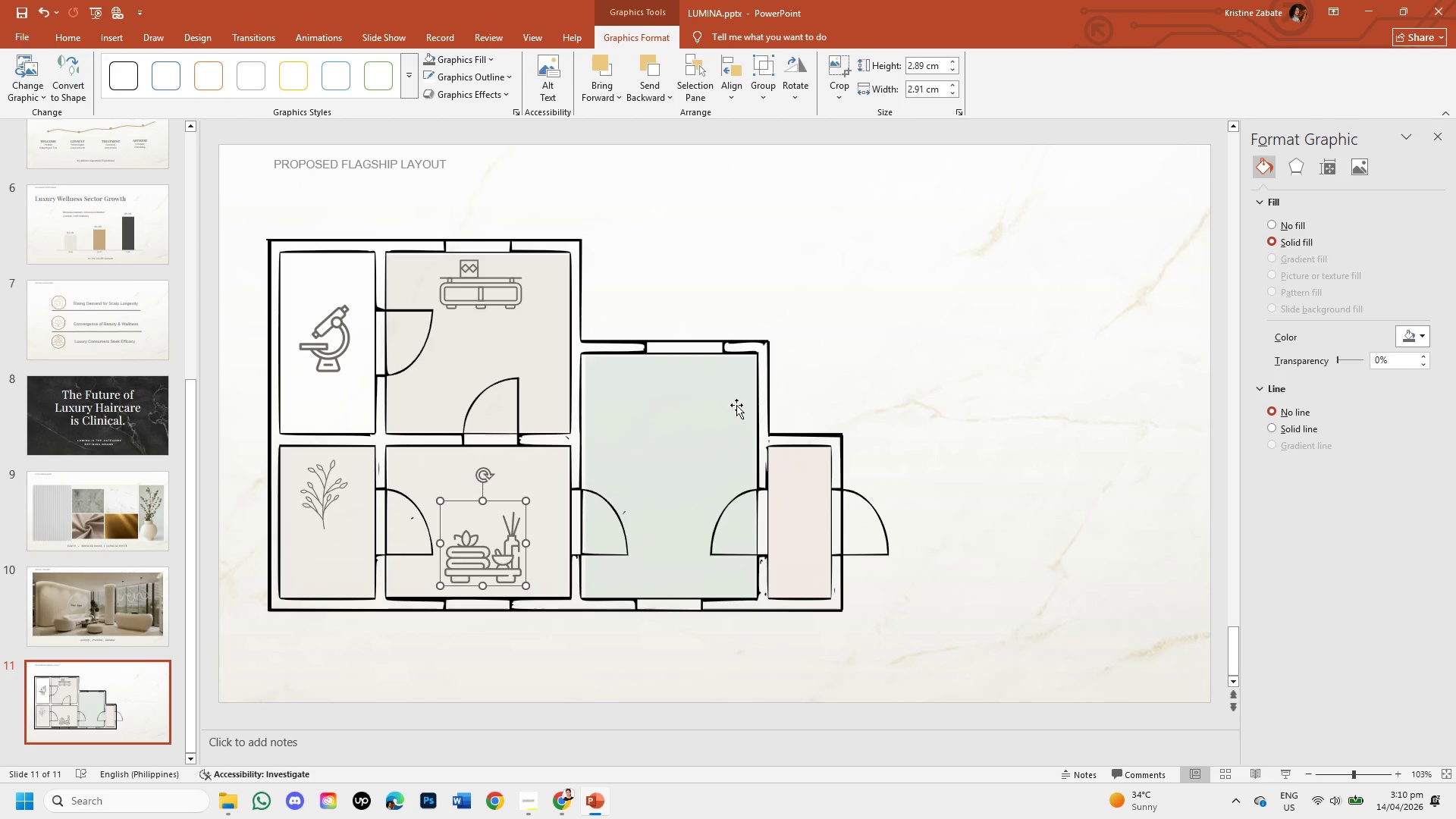 
left_click_drag(start_coordinate=[529, 497], to_coordinate=[501, 533])
 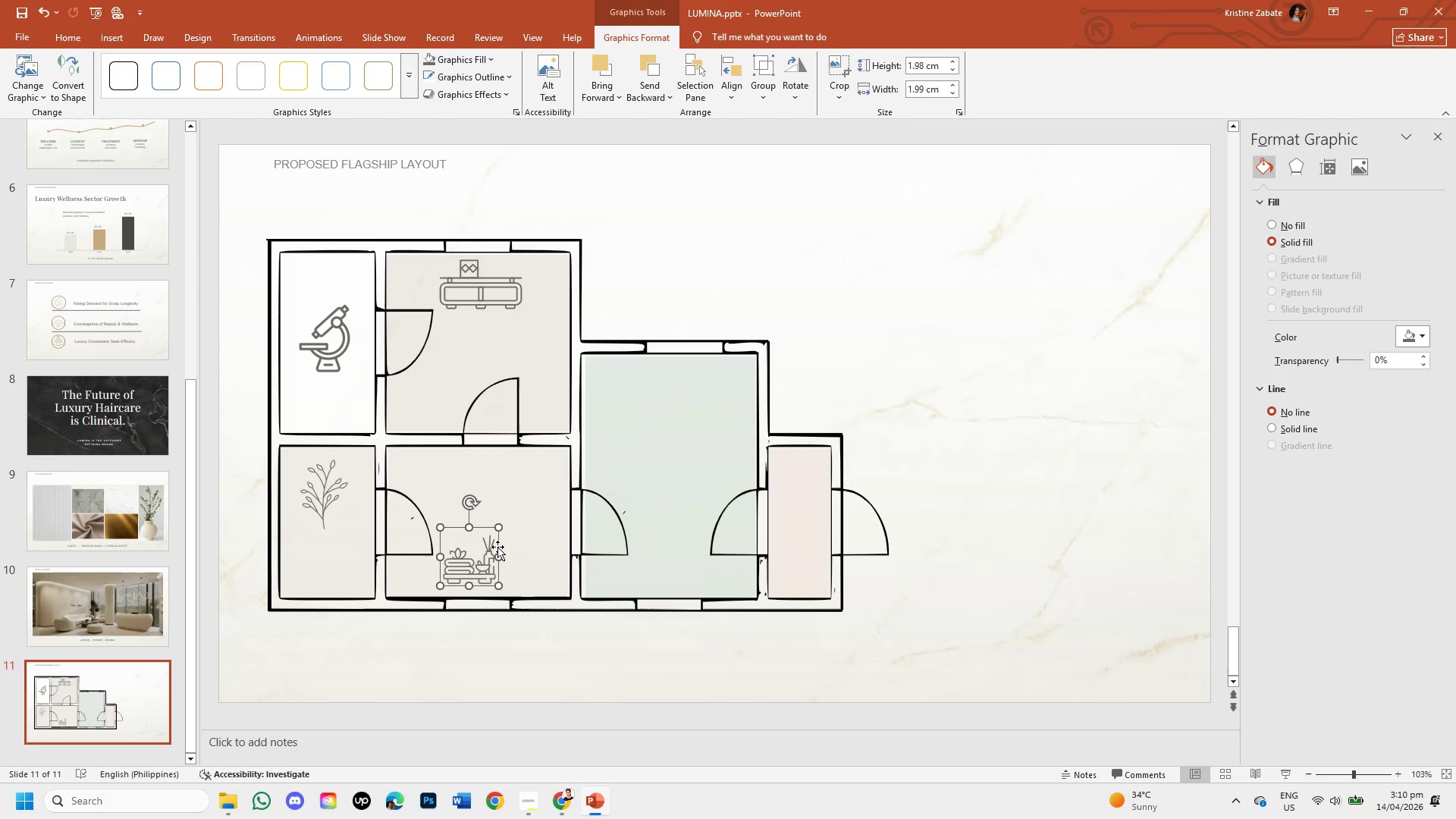 
left_click_drag(start_coordinate=[497, 547], to_coordinate=[508, 466])
 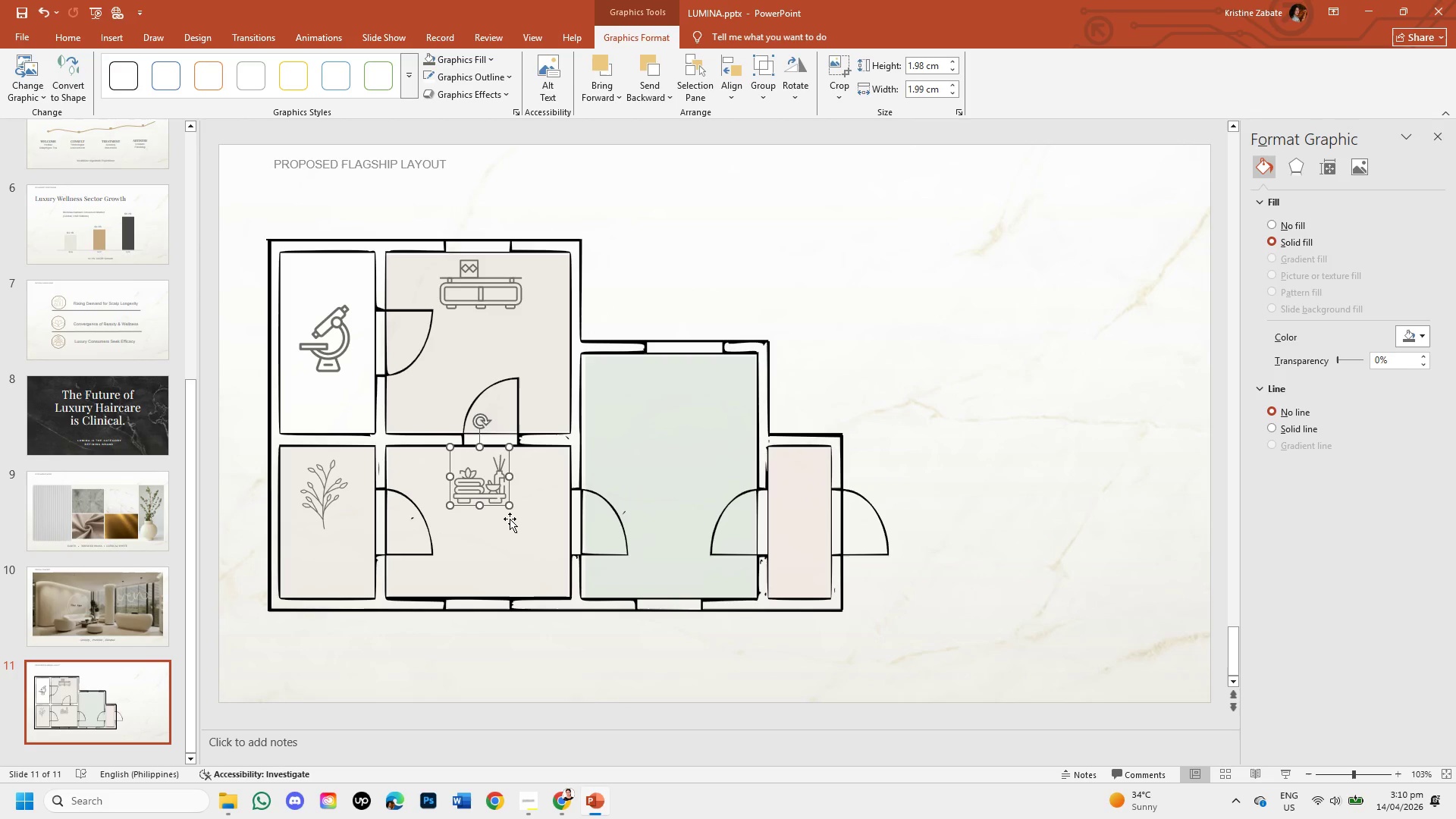 
wait(17.89)
 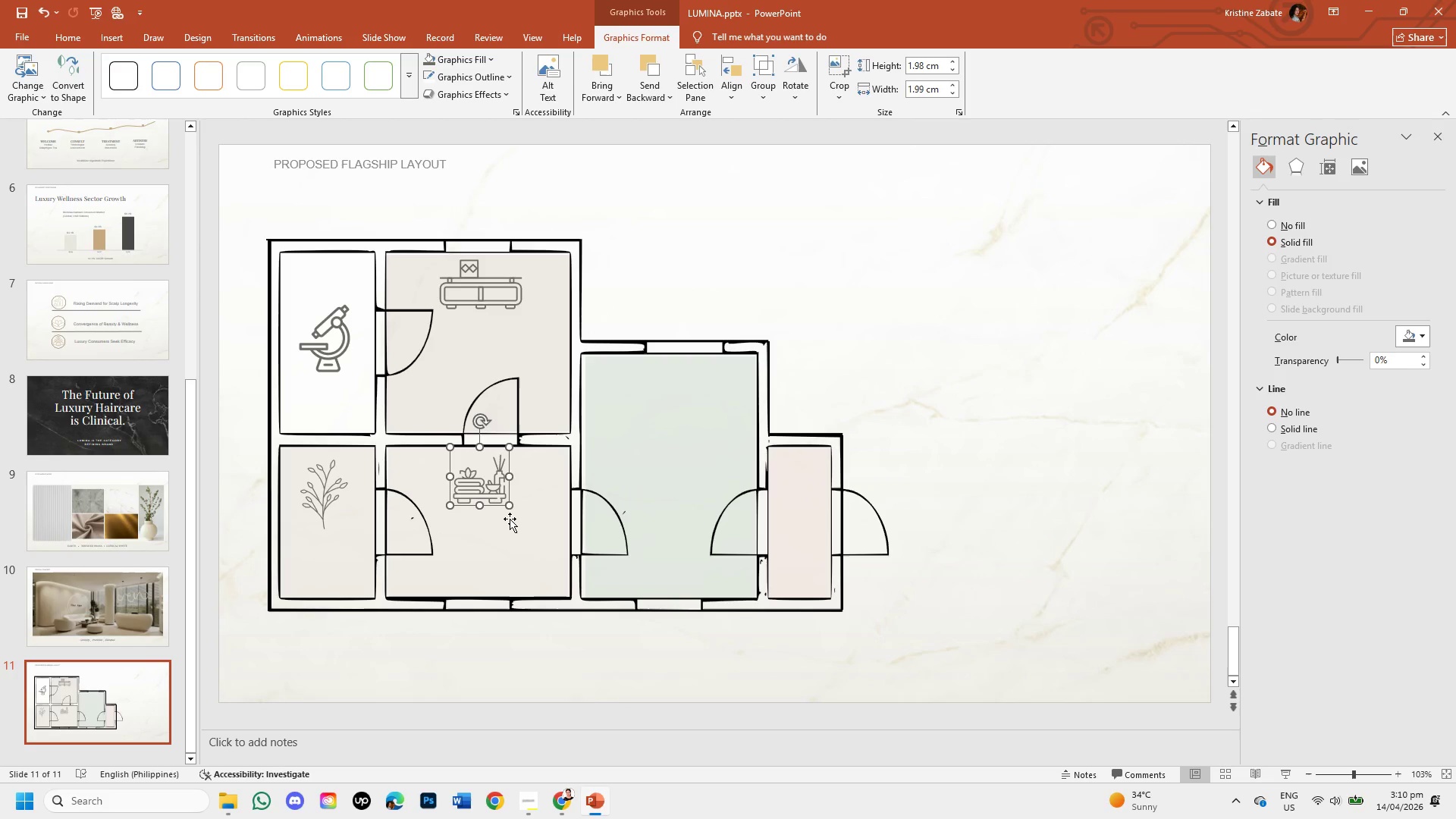 
left_click_drag(start_coordinate=[489, 520], to_coordinate=[499, 521])
 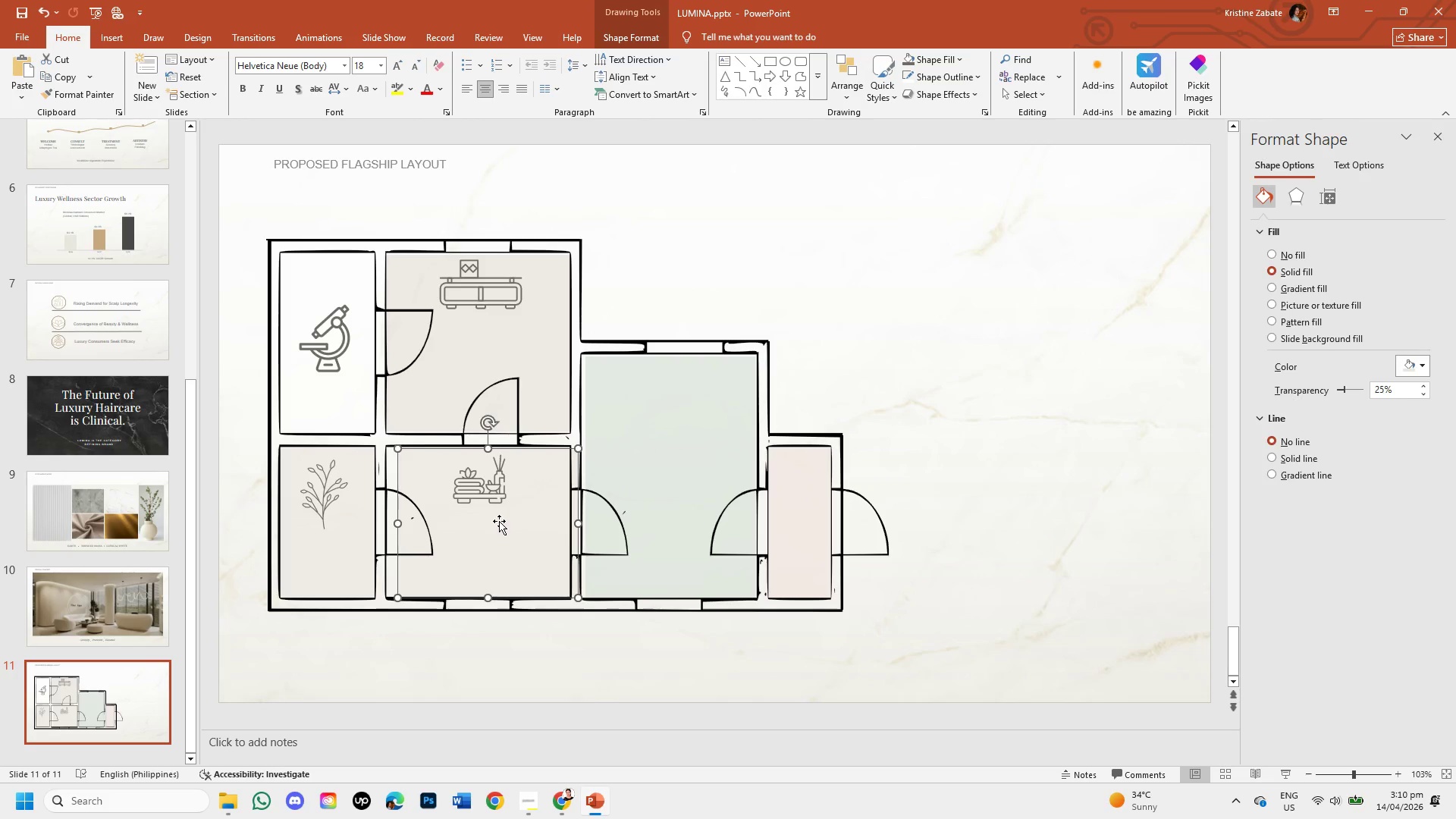 
key(Control+Z)
 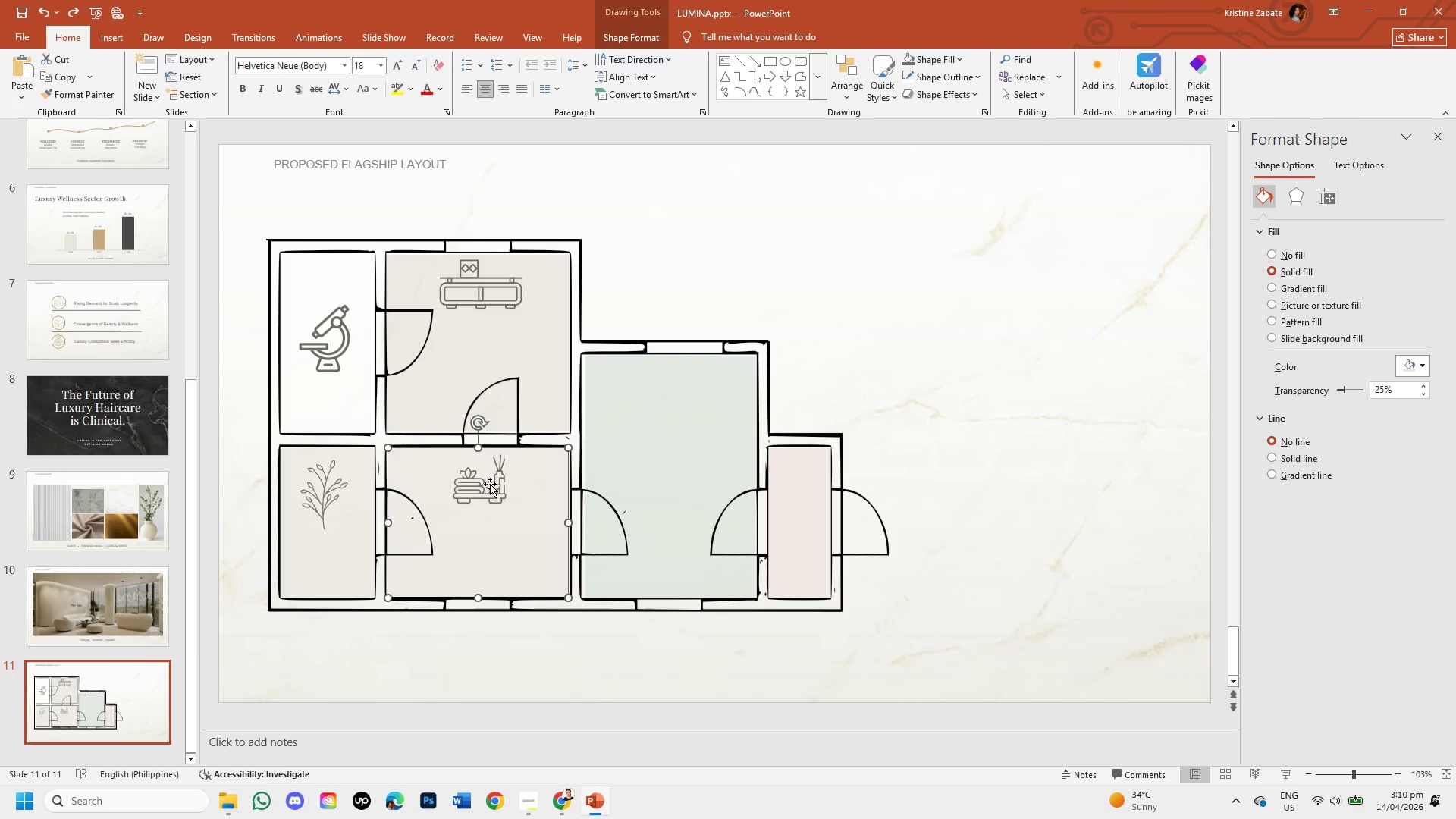 
left_click([490, 484])
 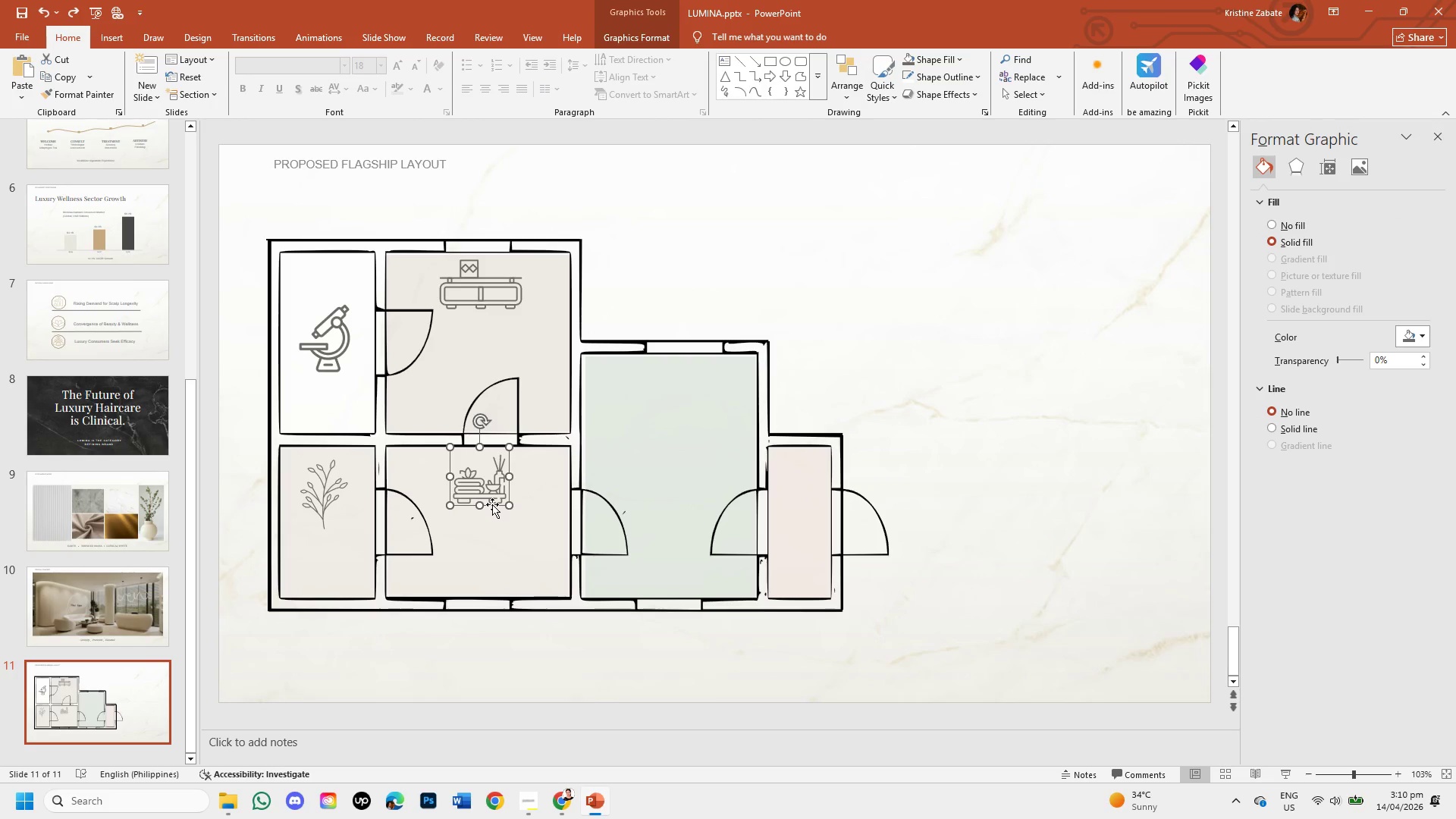 
left_click_drag(start_coordinate=[492, 504], to_coordinate=[494, 511])
 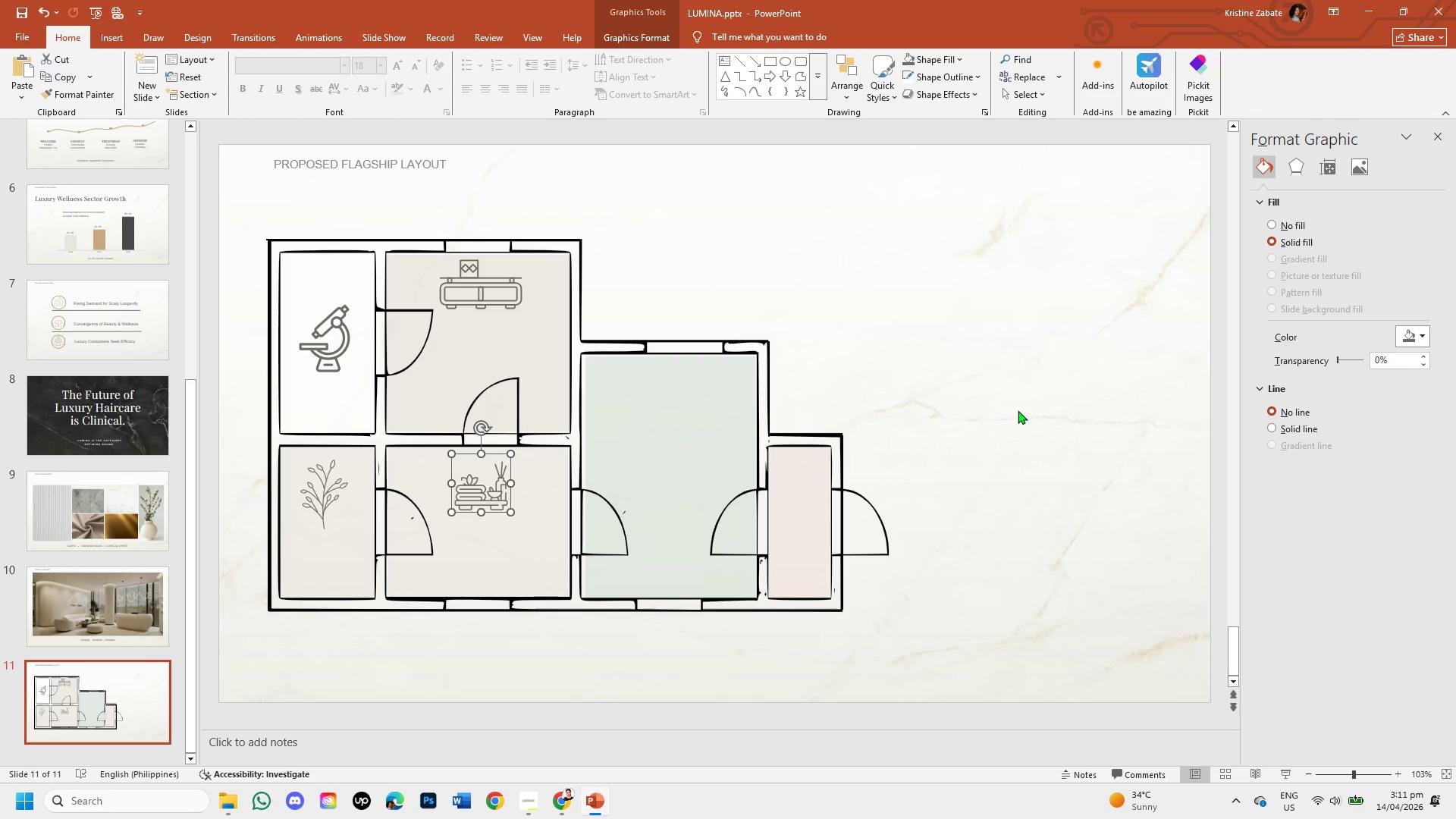 
left_click([1018, 410])
 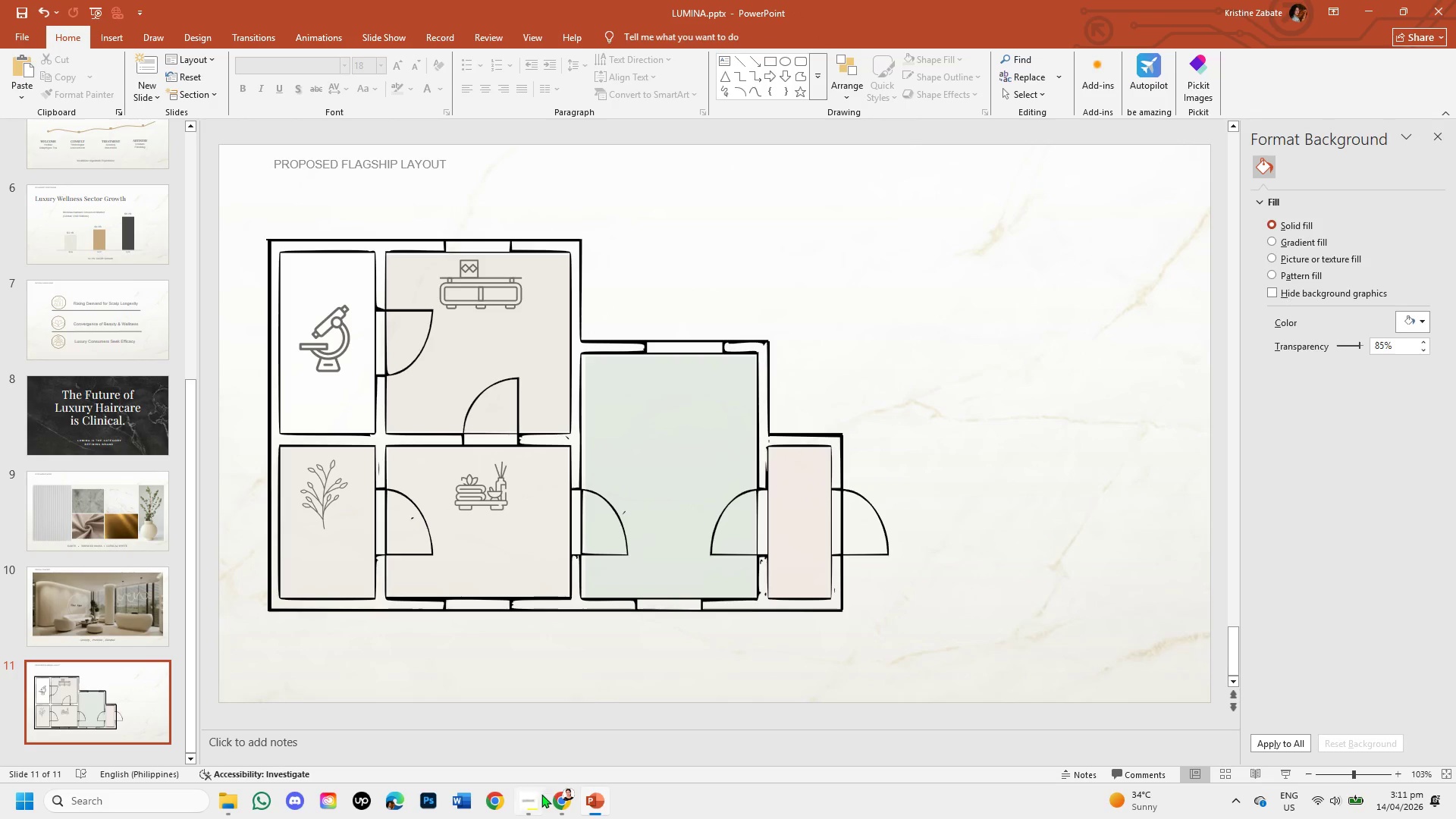 
wait(5.88)
 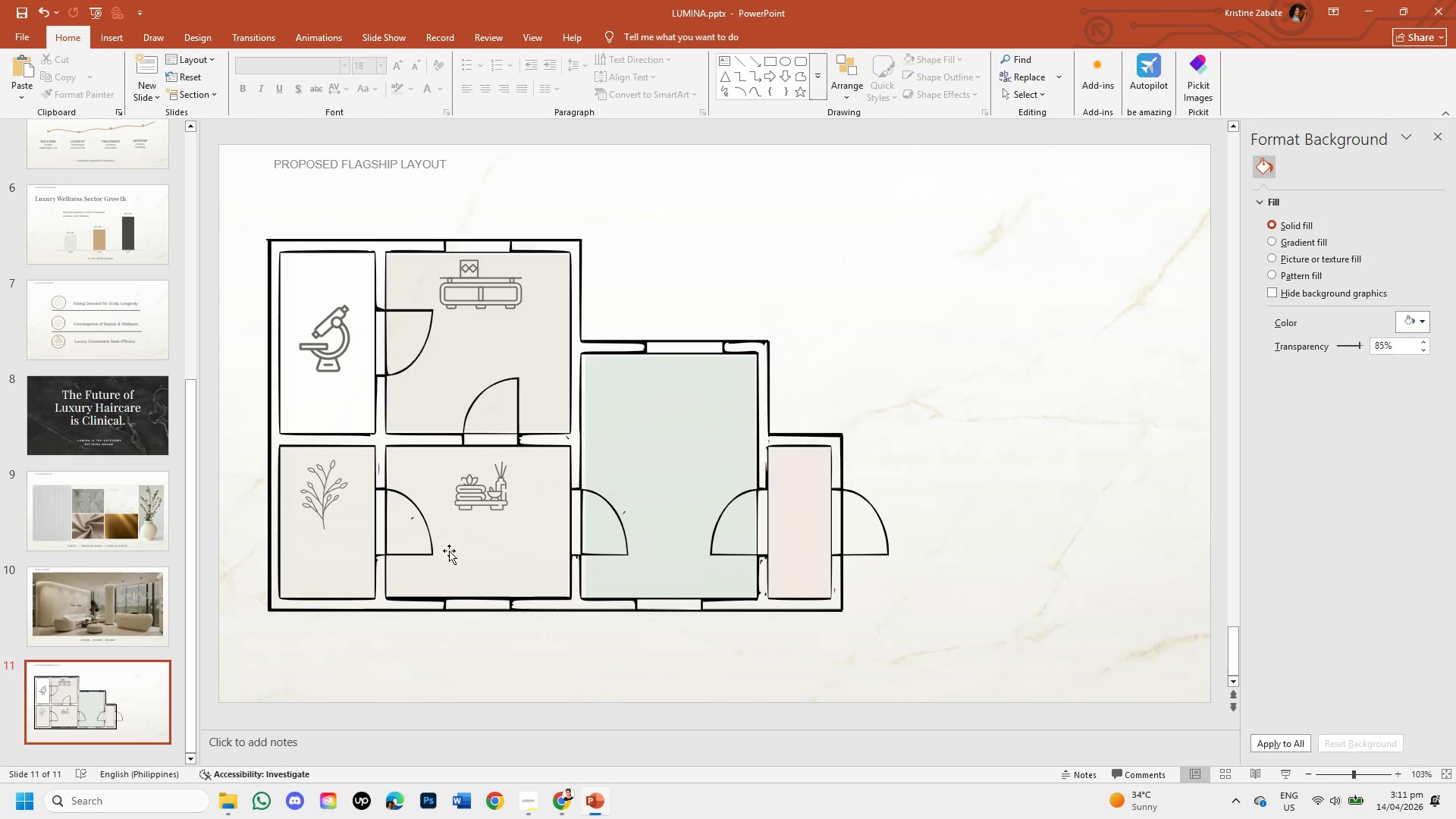 
left_click([99, 45])
 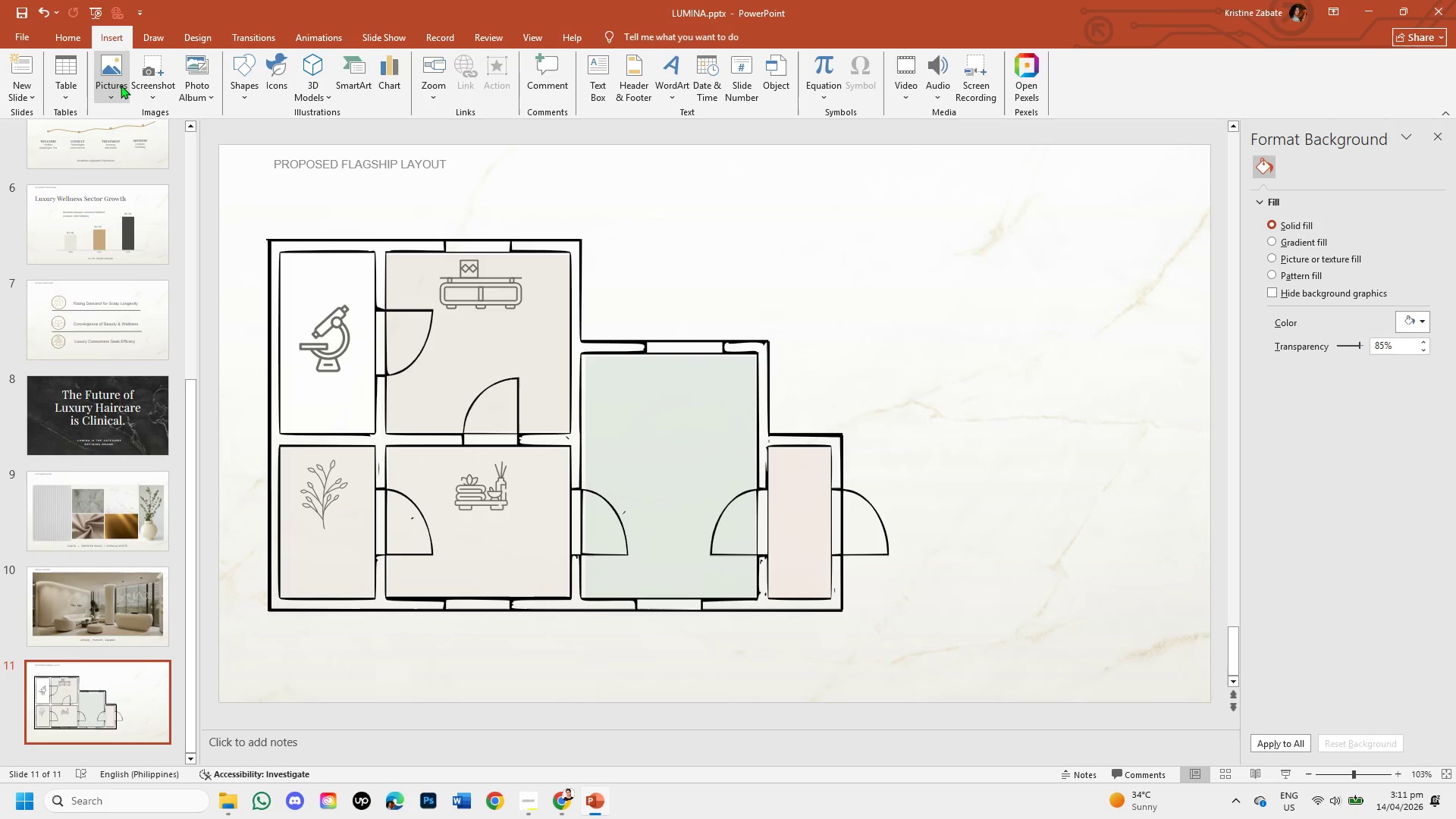 
left_click([121, 85])
 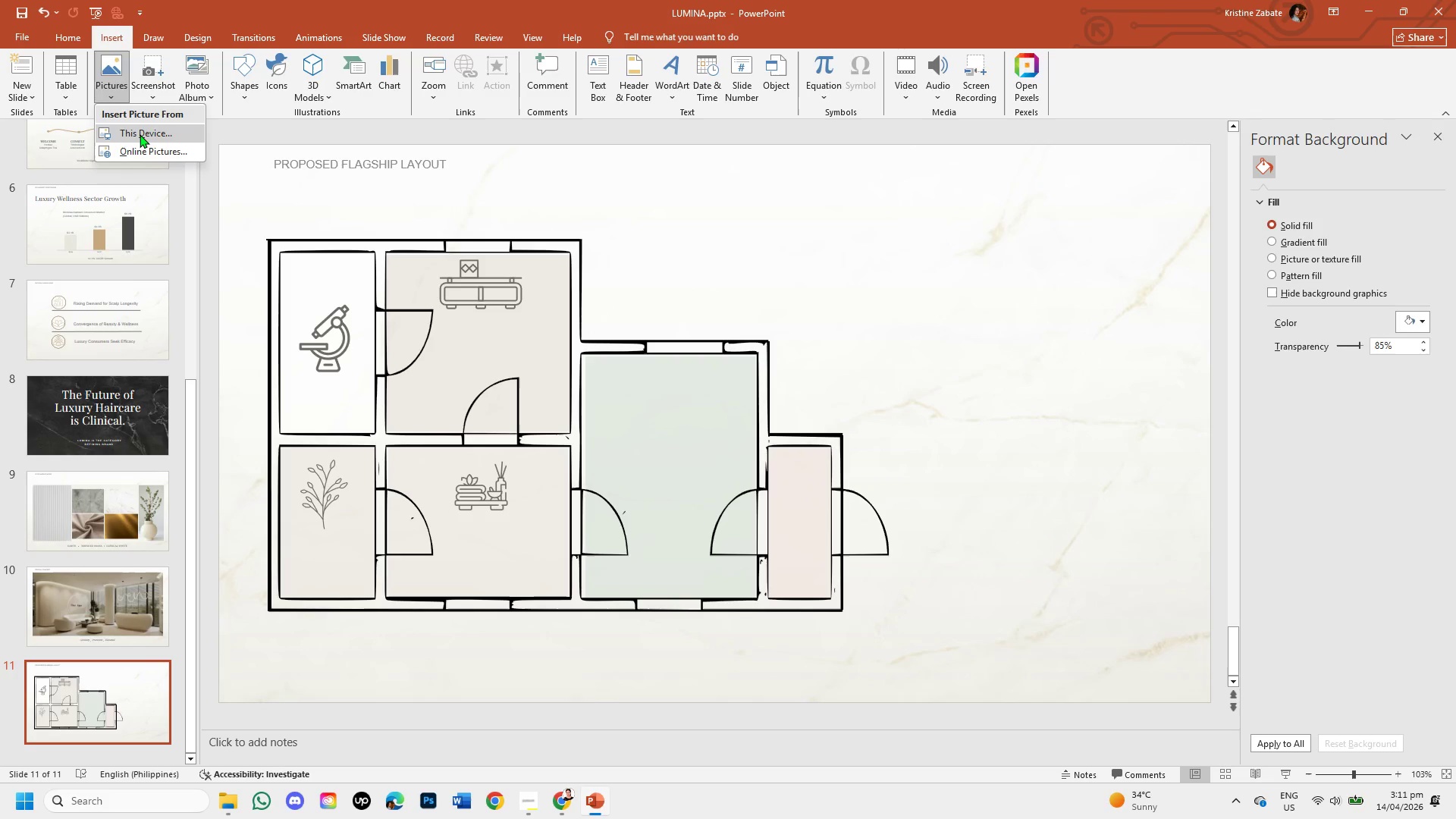 
left_click([140, 134])
 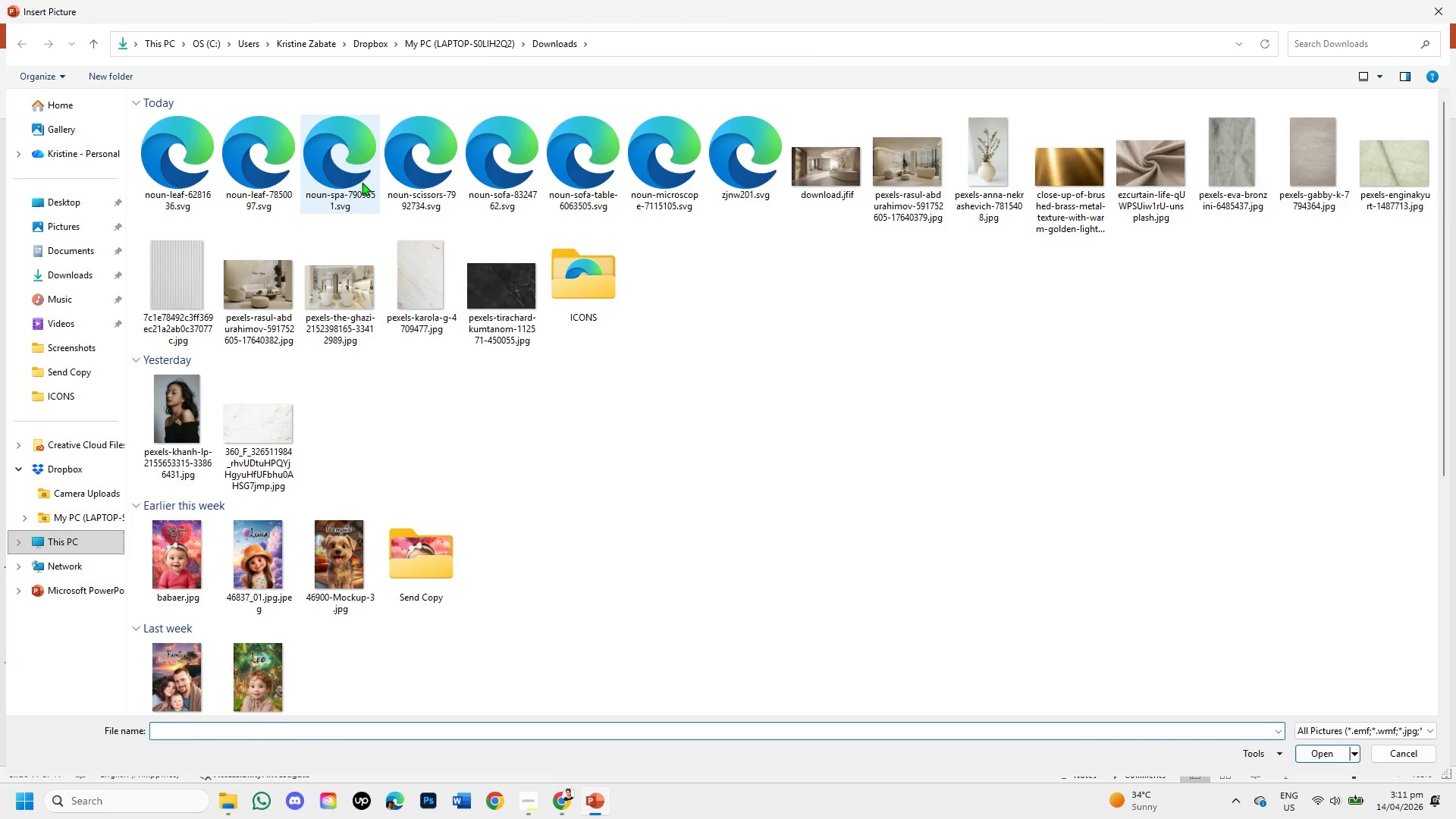 
double_click([404, 181])
 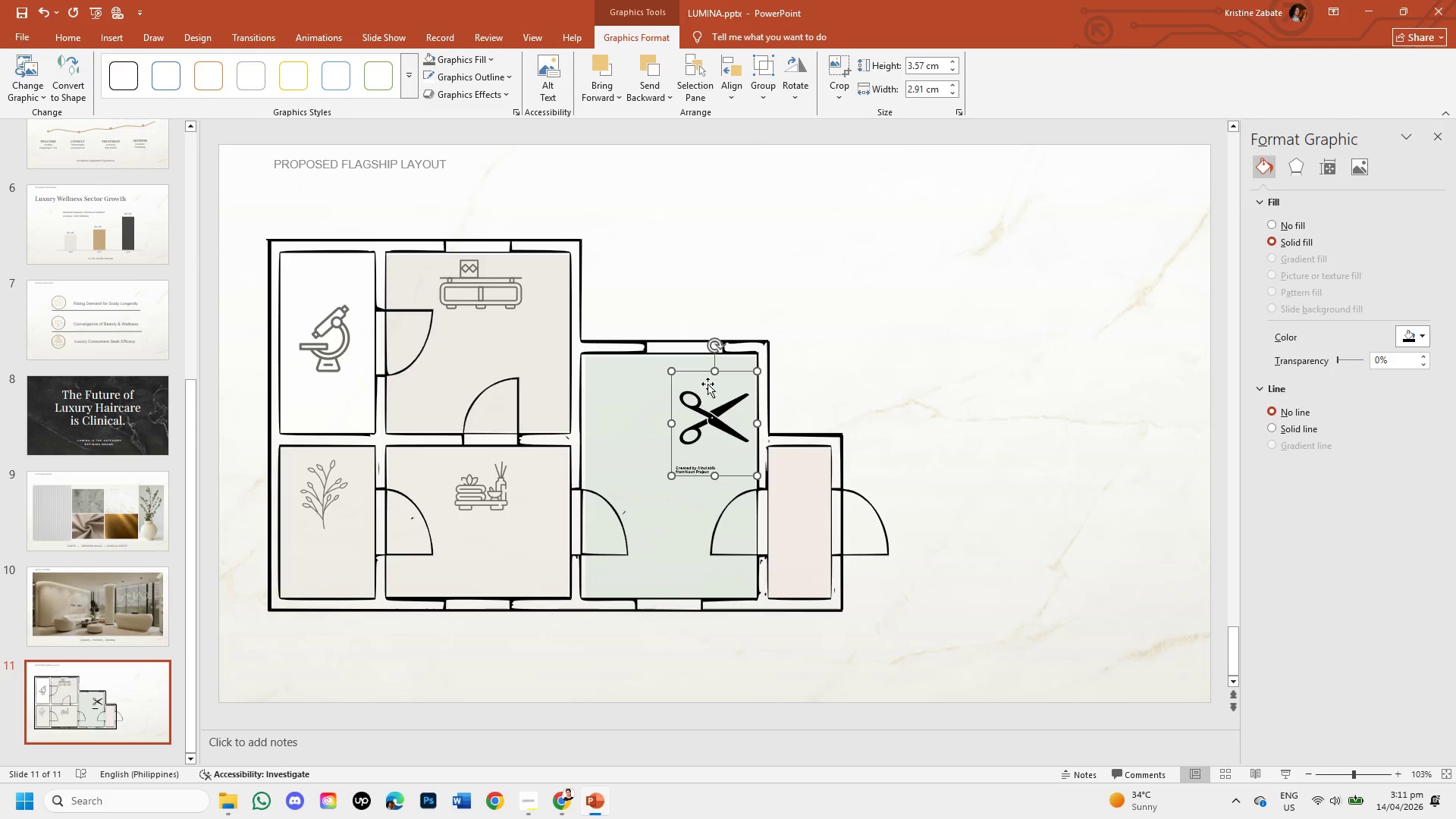 
left_click_drag(start_coordinate=[723, 372], to_coordinate=[871, 261])
 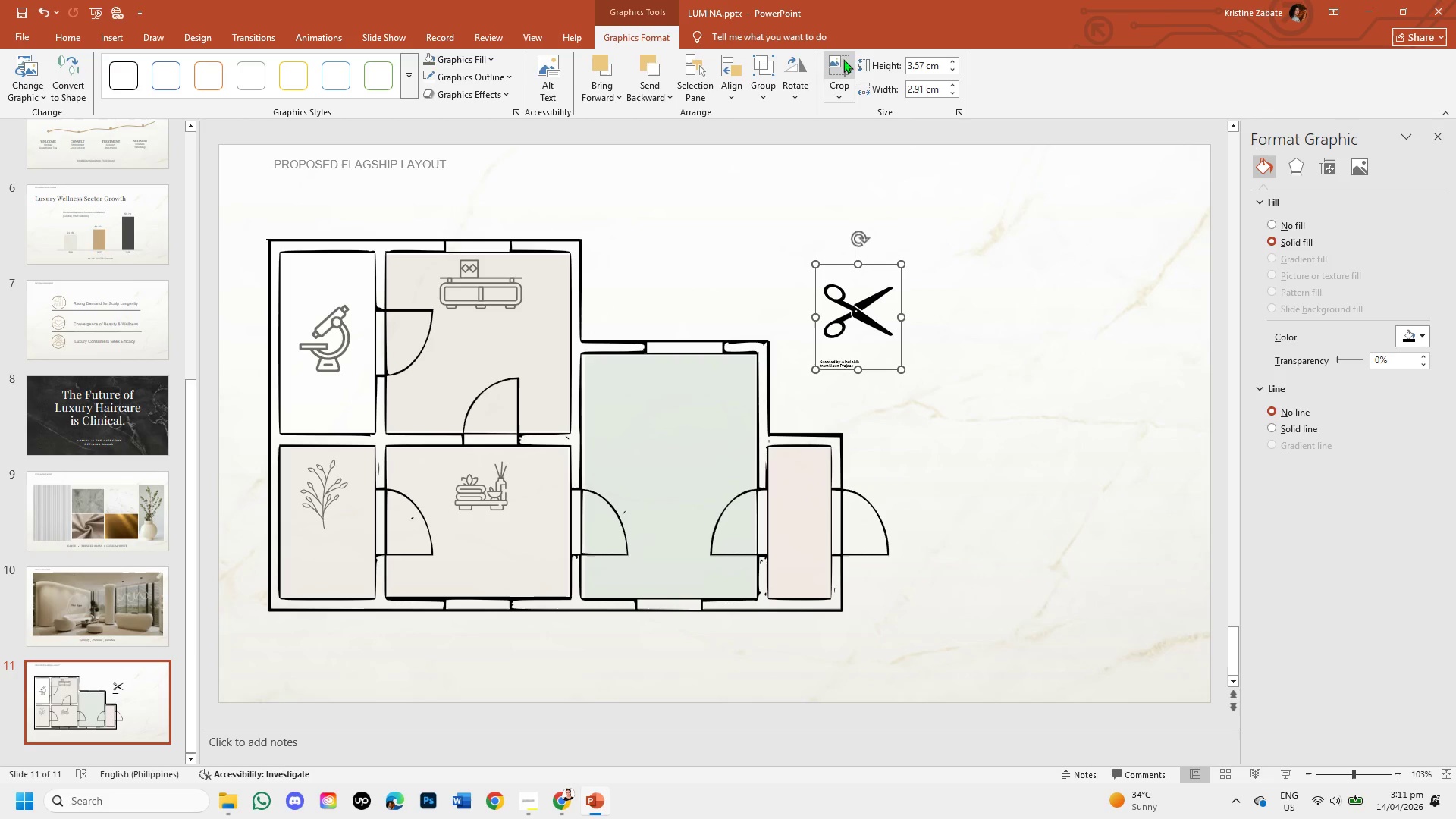 
left_click([839, 92])
 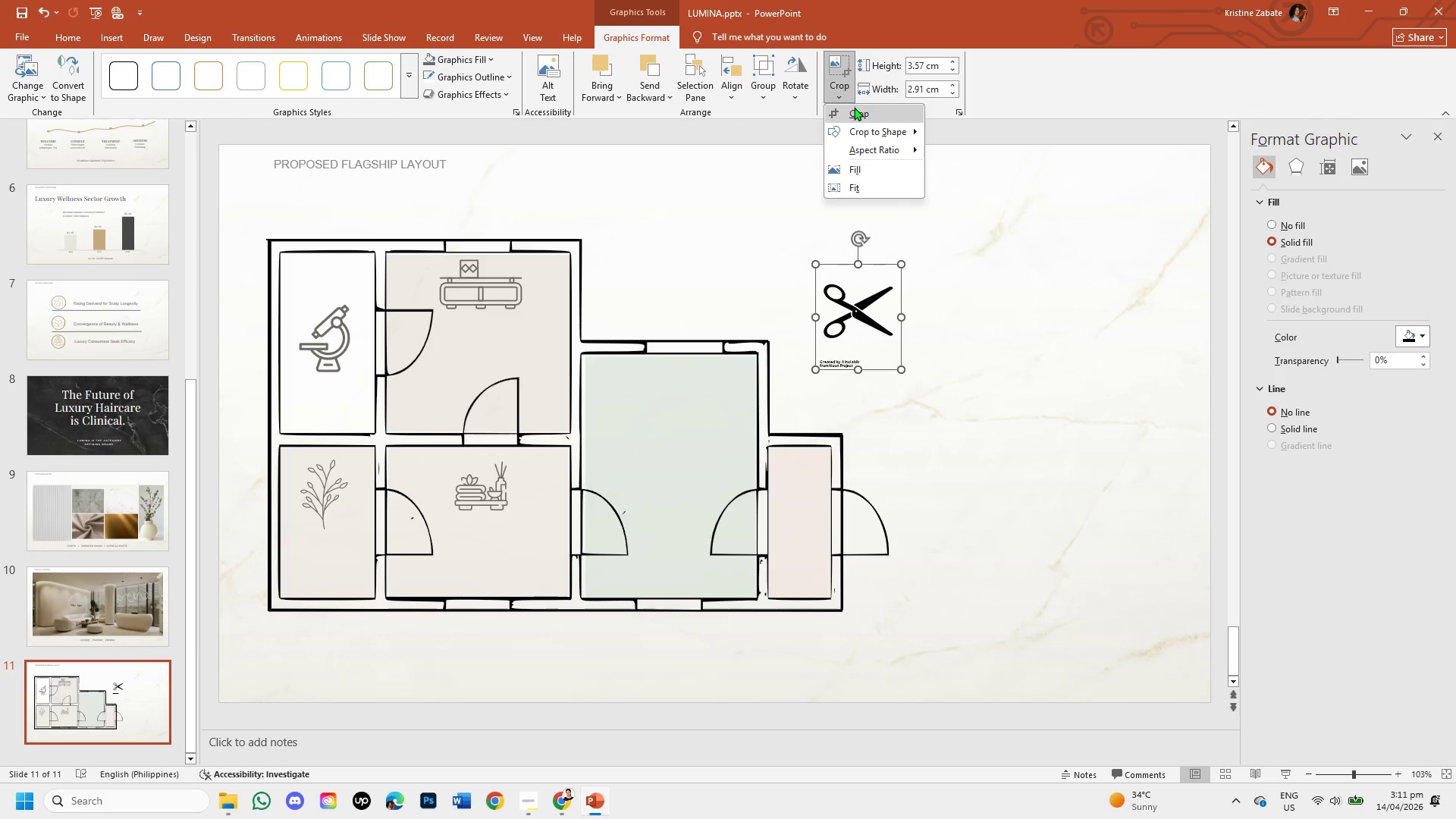 
left_click([854, 107])
 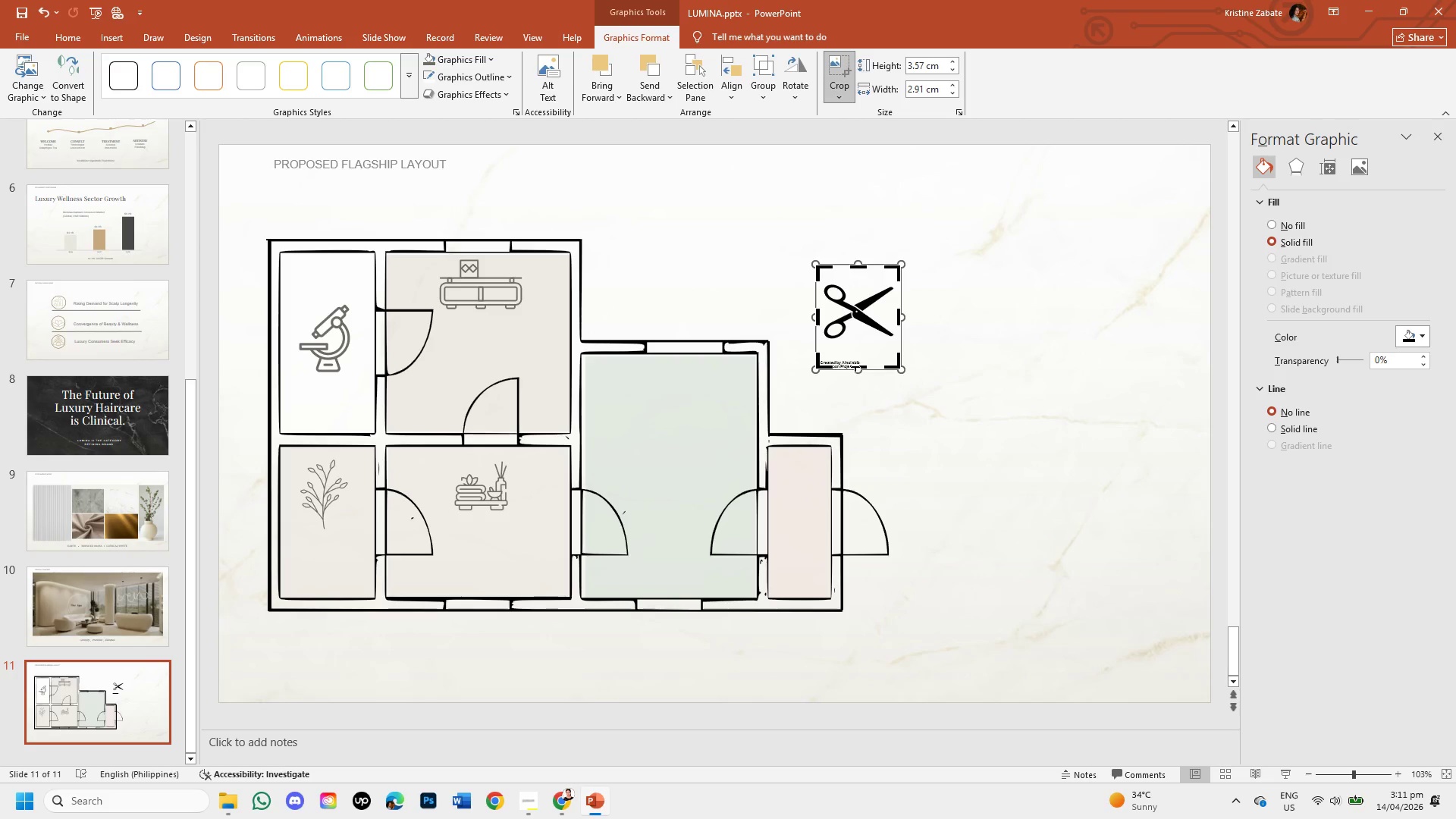 
left_click_drag(start_coordinate=[855, 366], to_coordinate=[860, 349])
 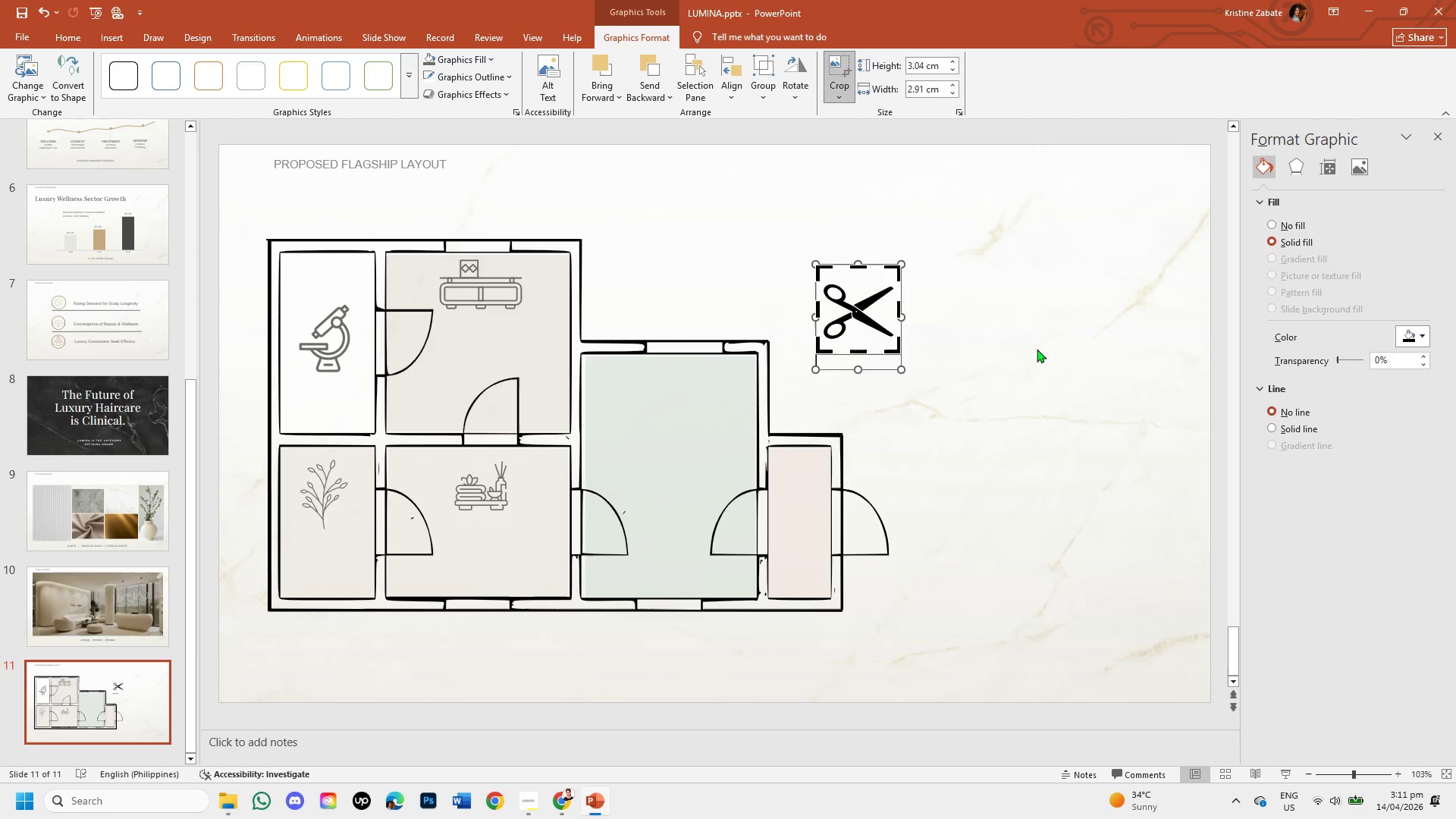 
left_click([1037, 349])
 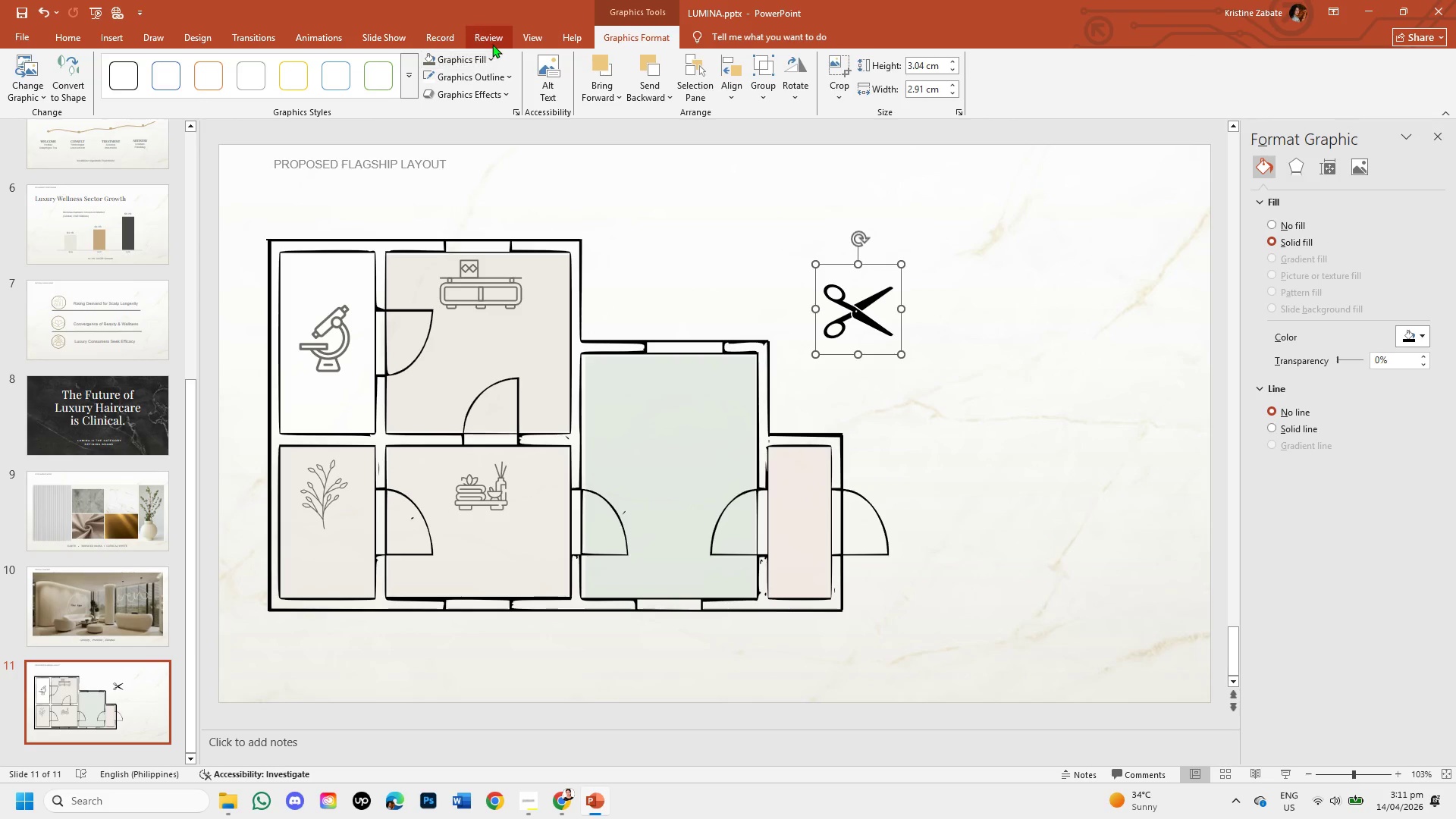 
left_click([480, 63])
 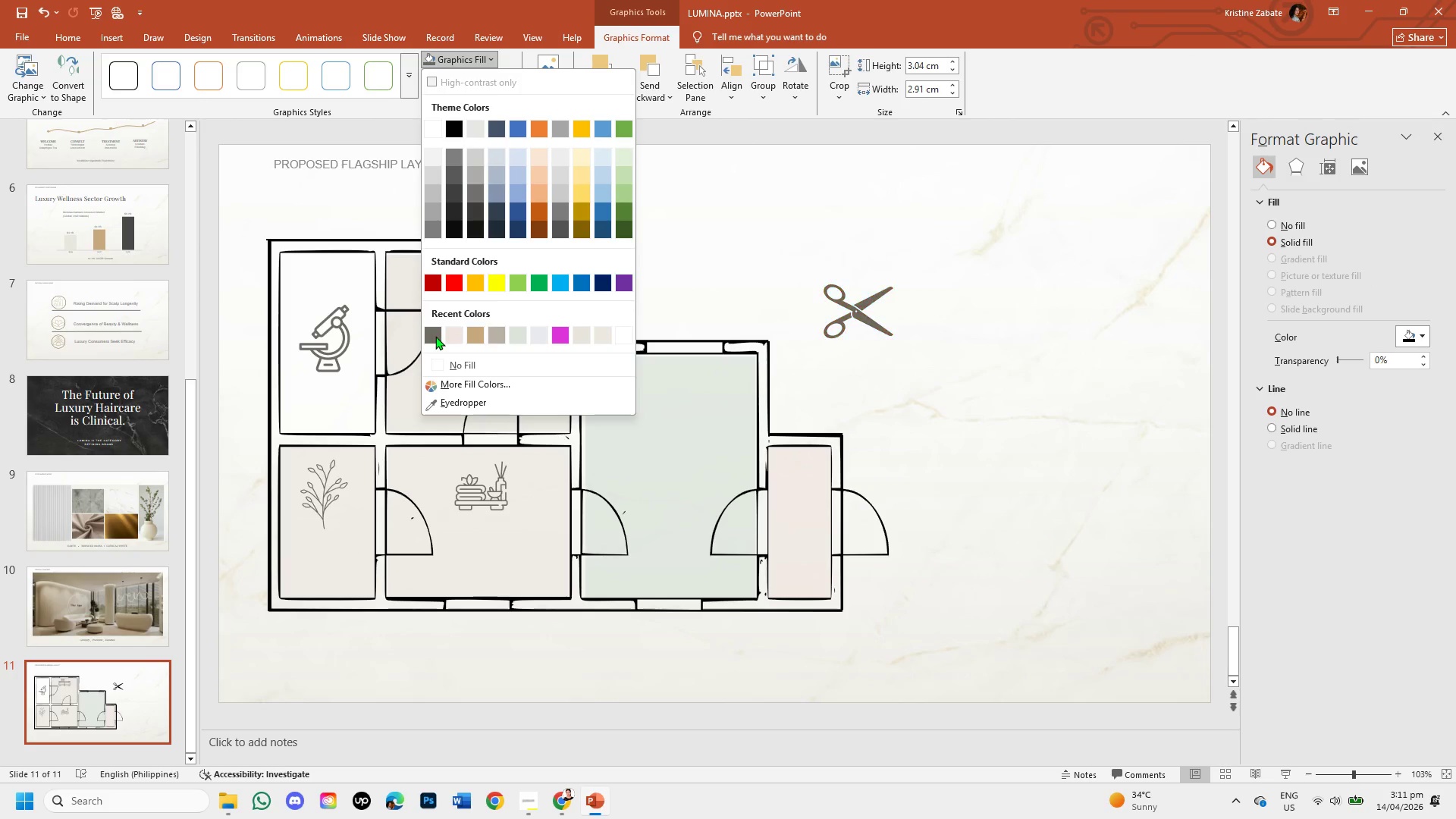 
left_click([435, 335])
 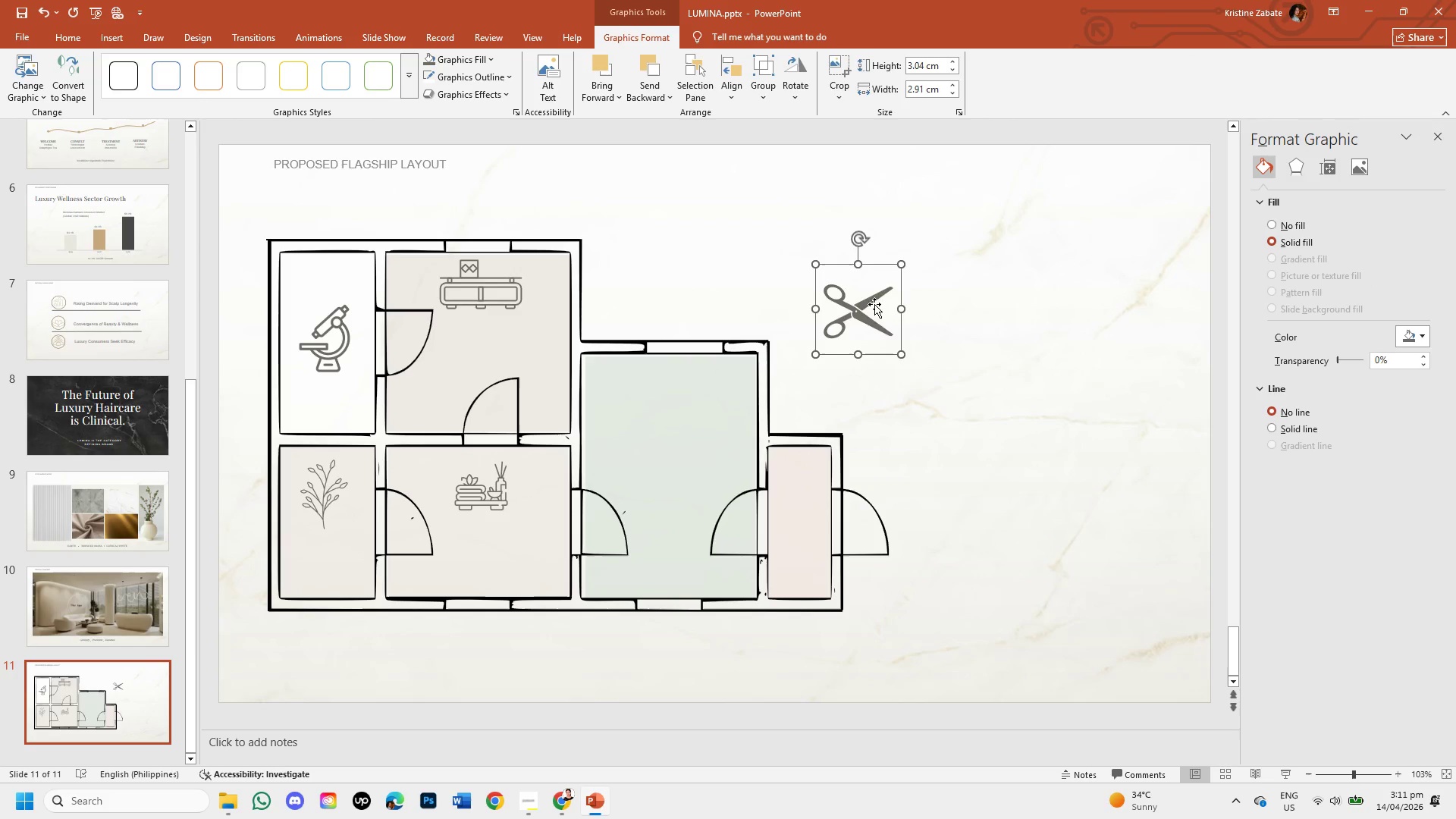 
left_click_drag(start_coordinate=[860, 308], to_coordinate=[805, 493])
 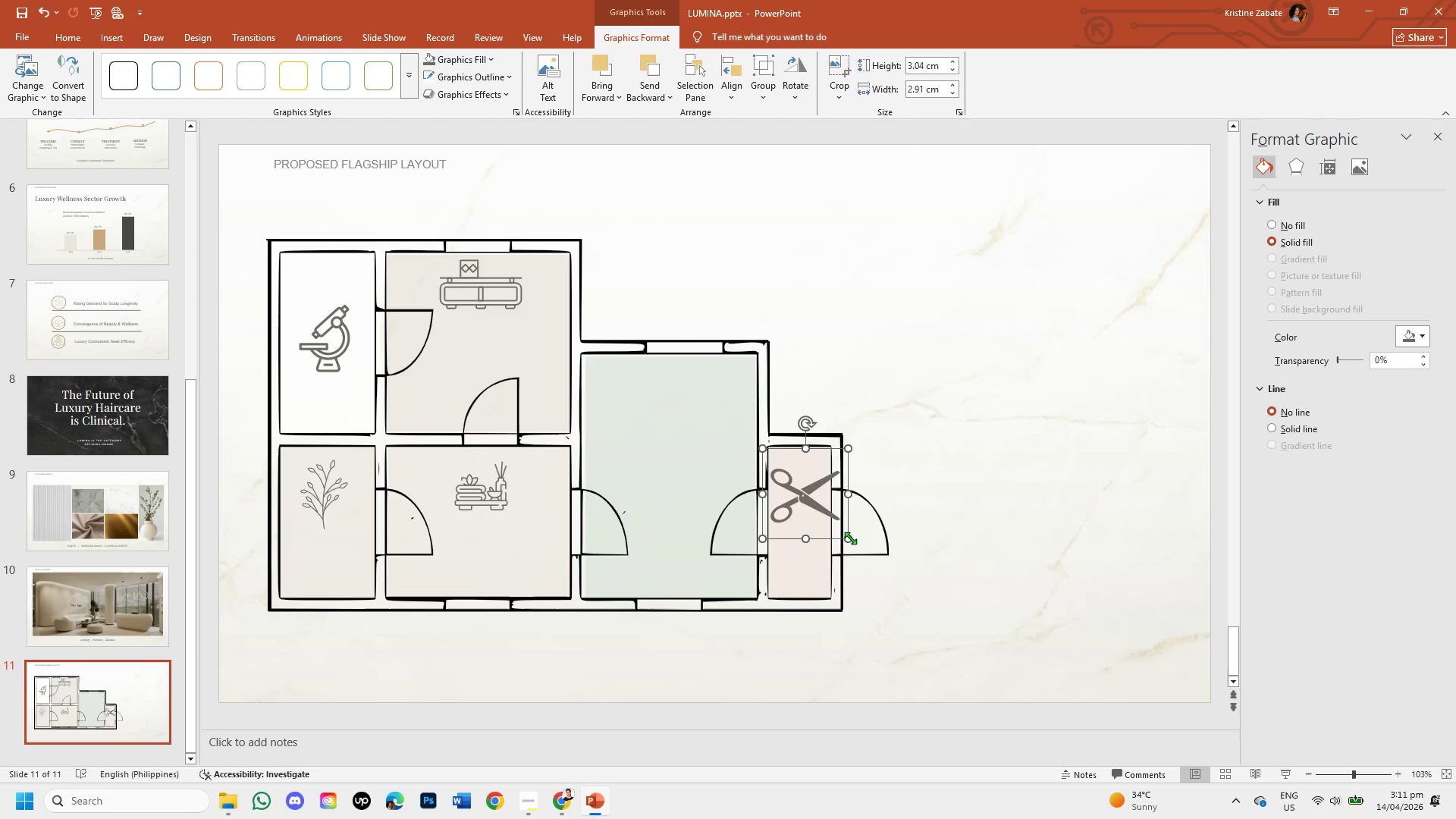 
left_click_drag(start_coordinate=[850, 539], to_coordinate=[808, 490])
 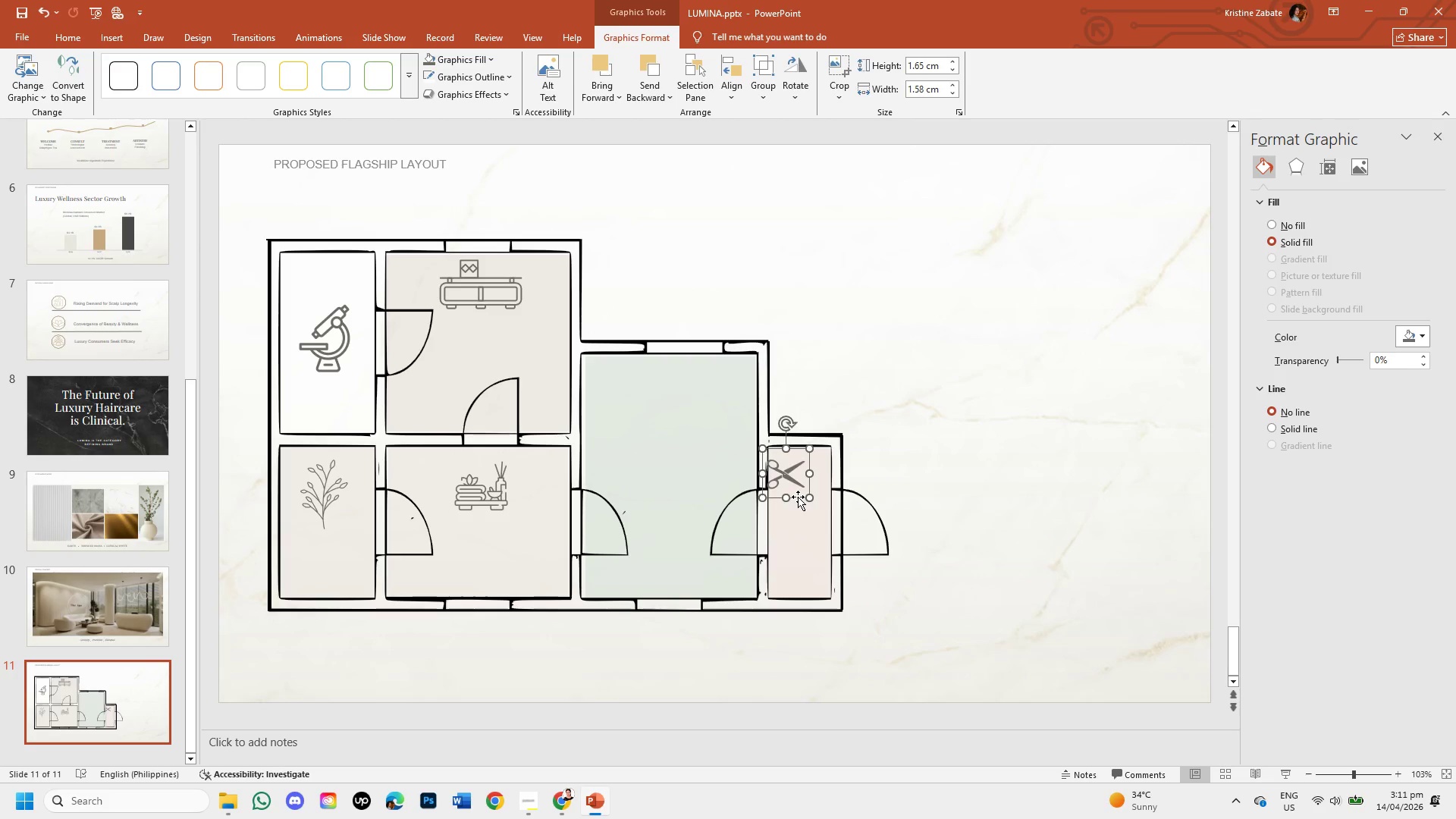 
left_click_drag(start_coordinate=[798, 497], to_coordinate=[811, 507])
 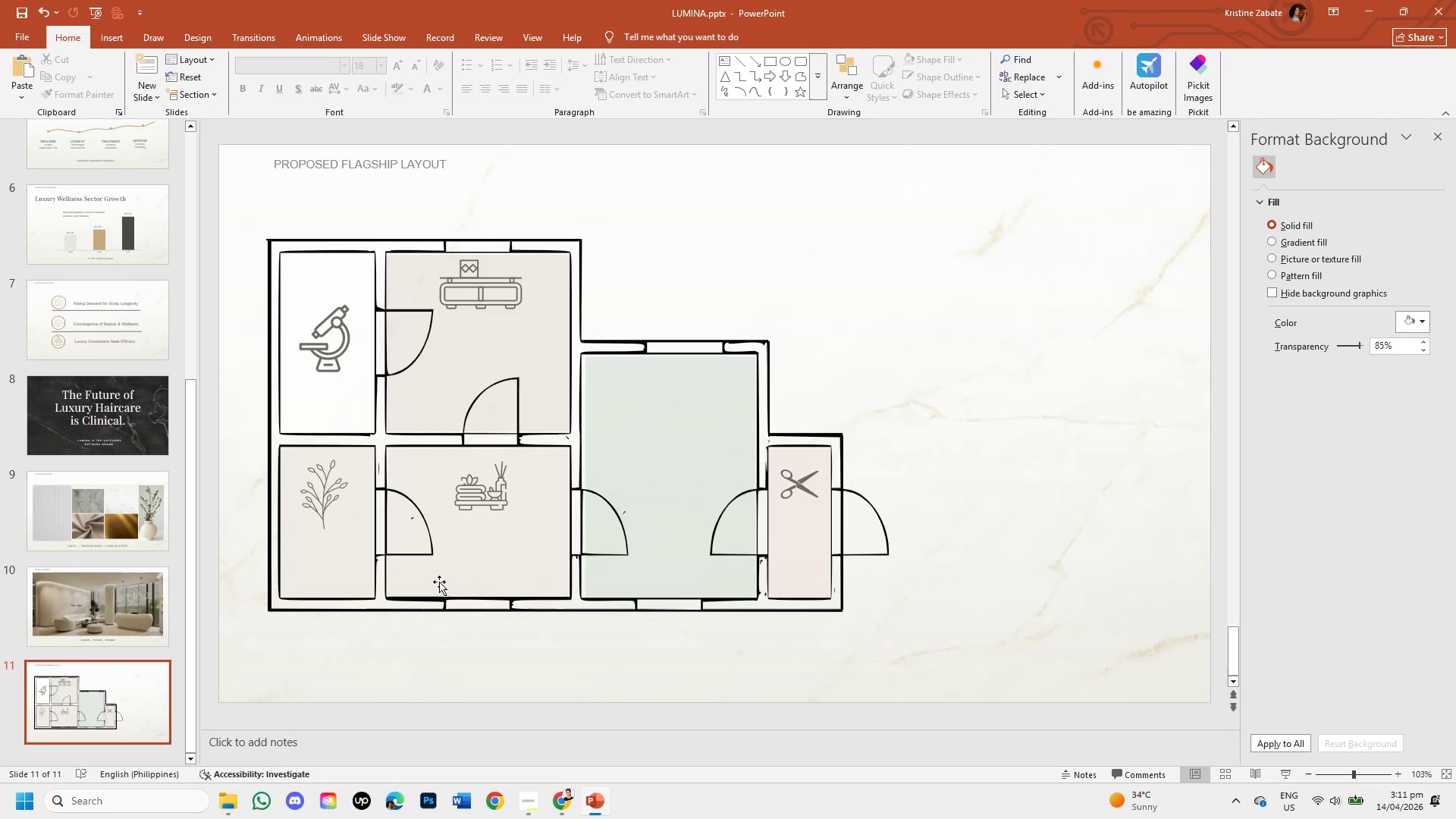 
wait(12.97)
 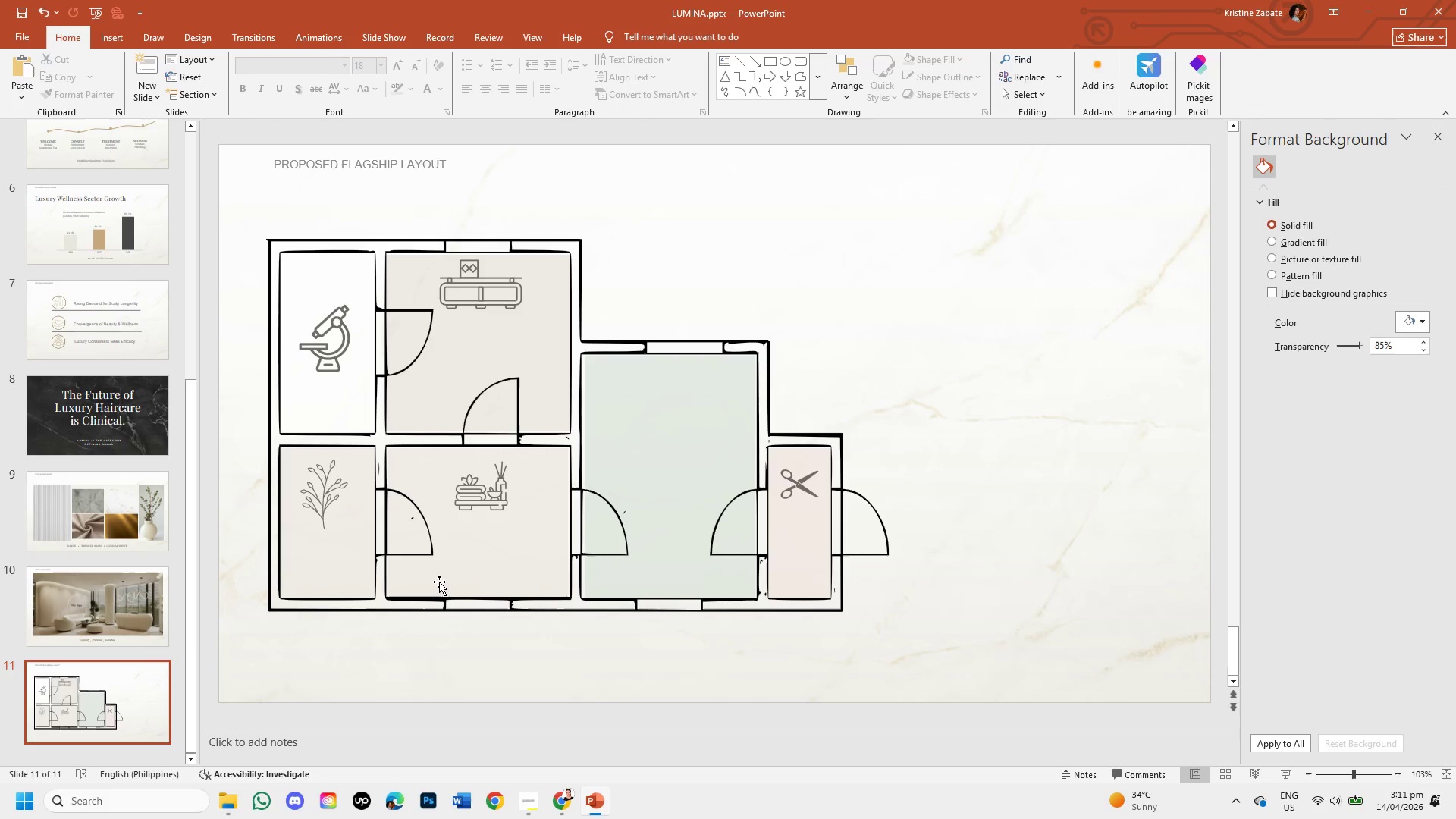 
left_click([327, 501])
 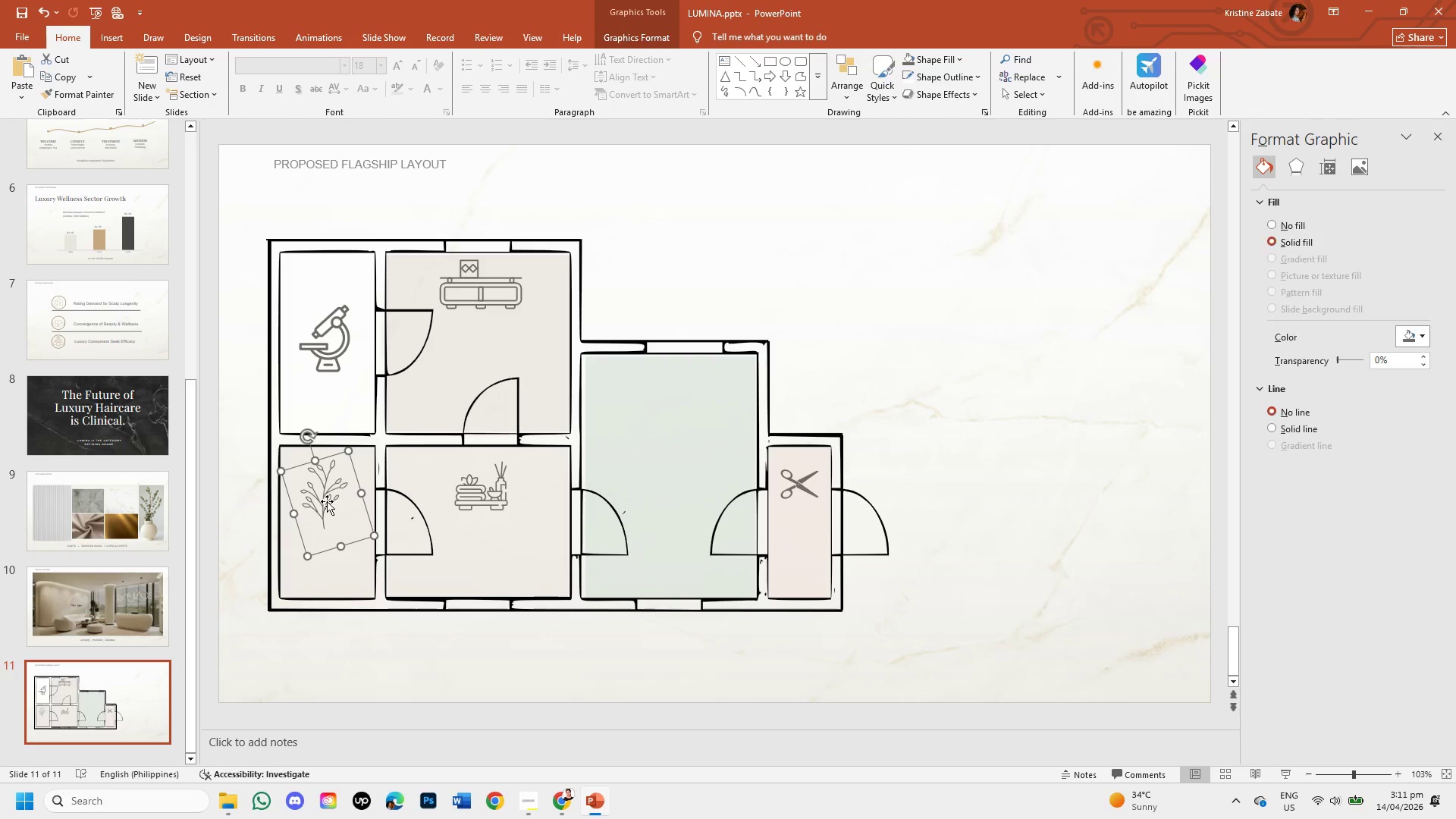 
left_click_drag(start_coordinate=[327, 501], to_coordinate=[675, 410])
 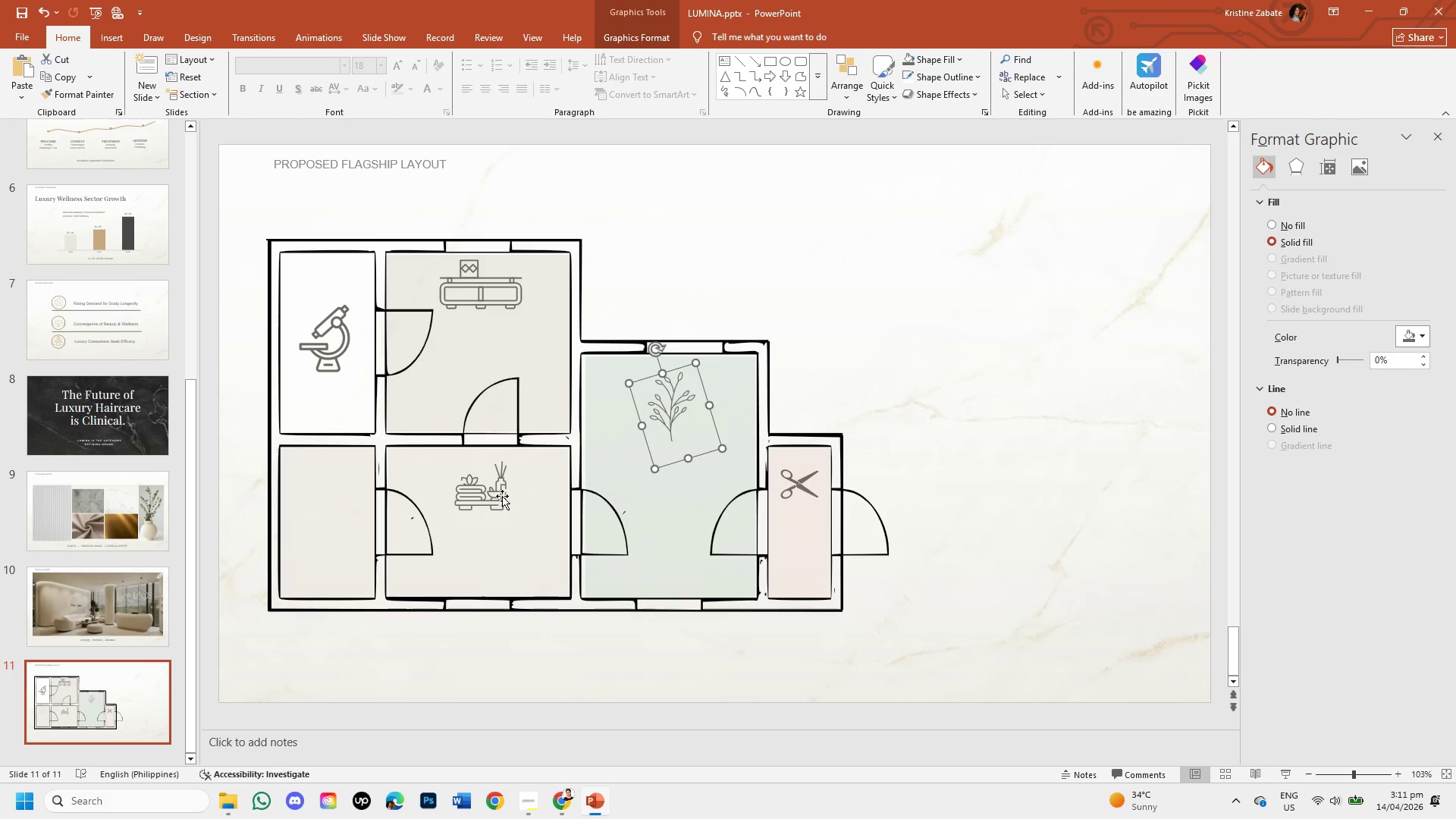 
left_click([500, 496])
 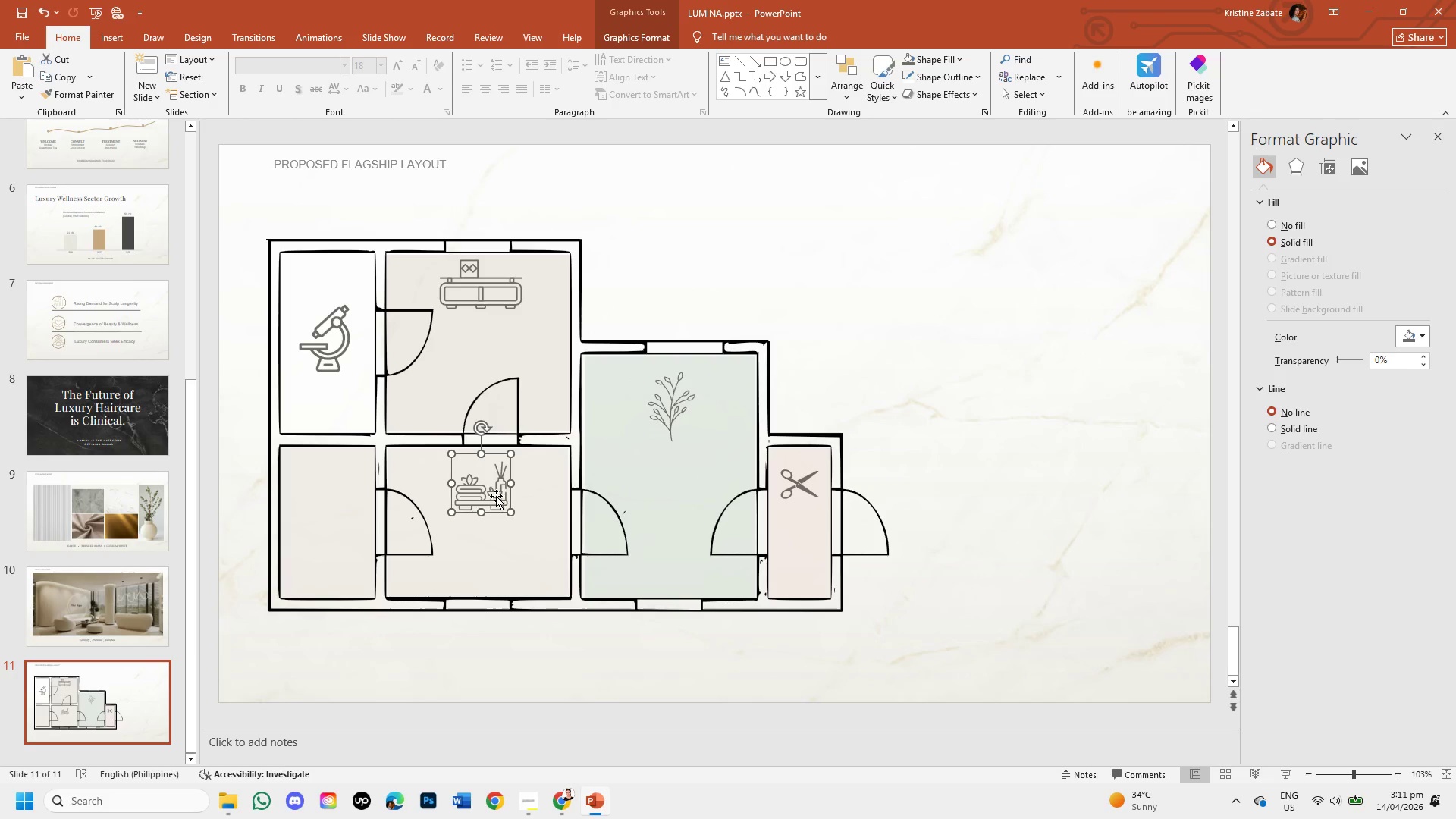 
left_click_drag(start_coordinate=[496, 496], to_coordinate=[468, 495])
 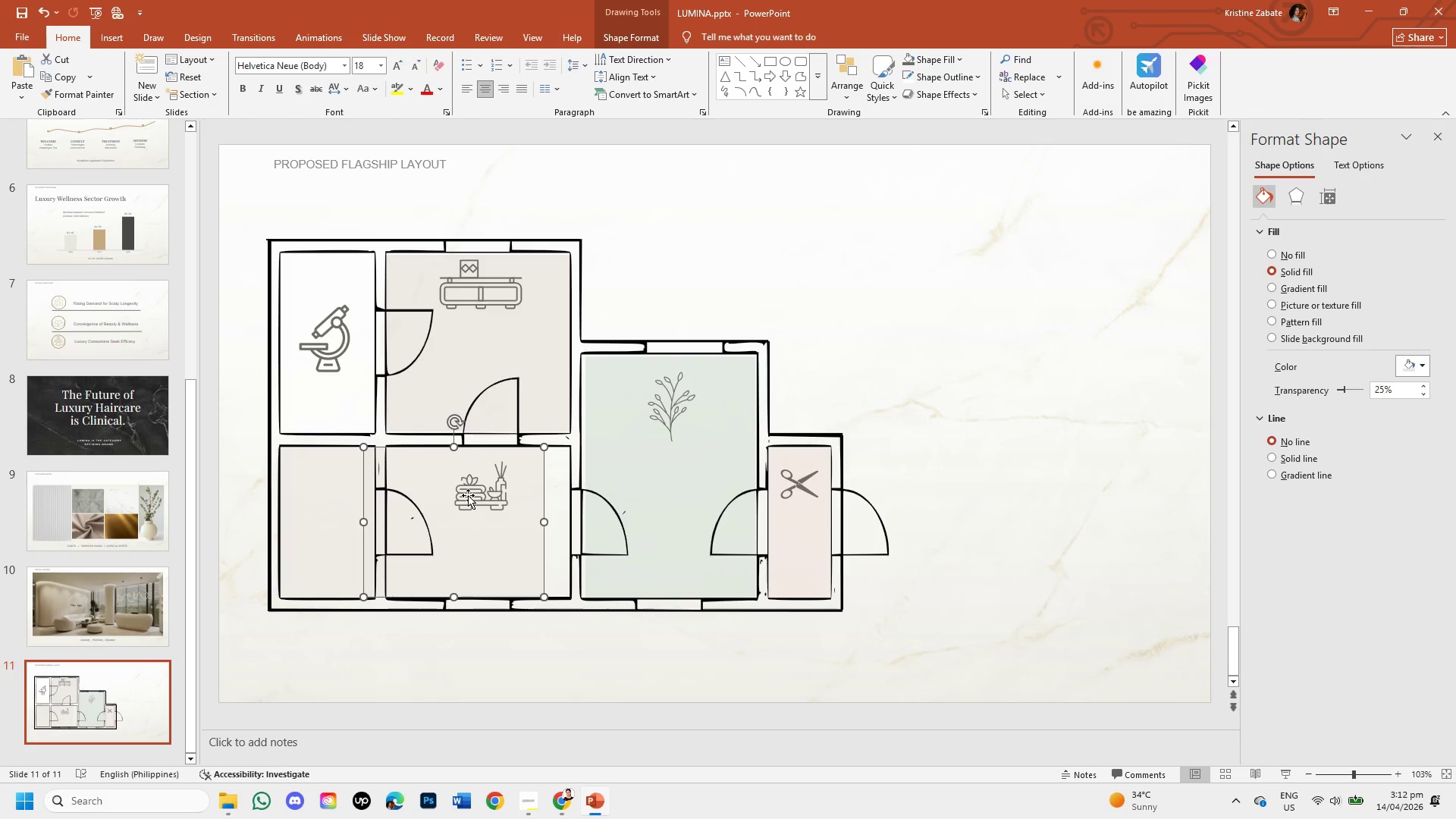 
key(Control+Z)
 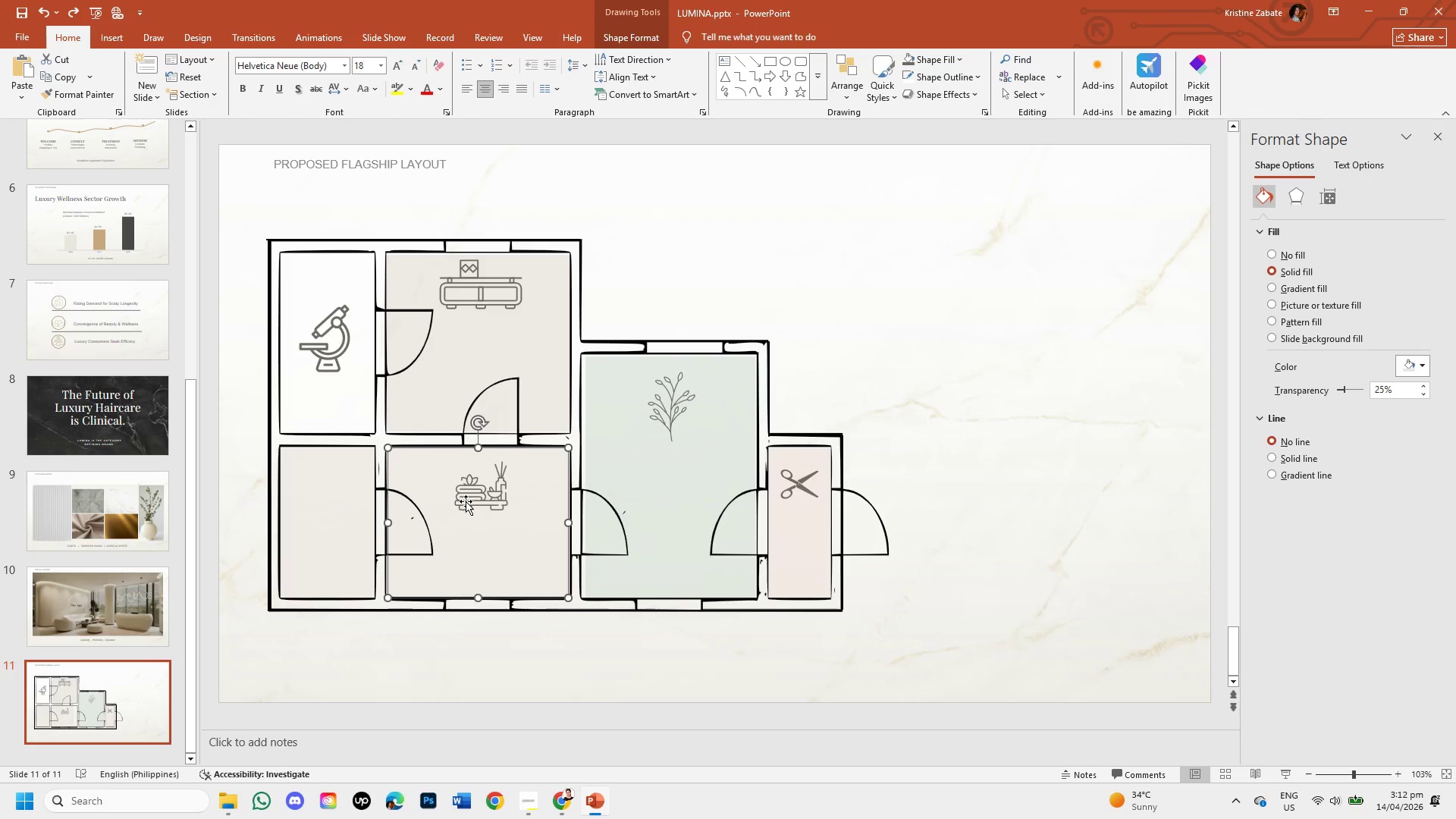 
left_click([467, 501])
 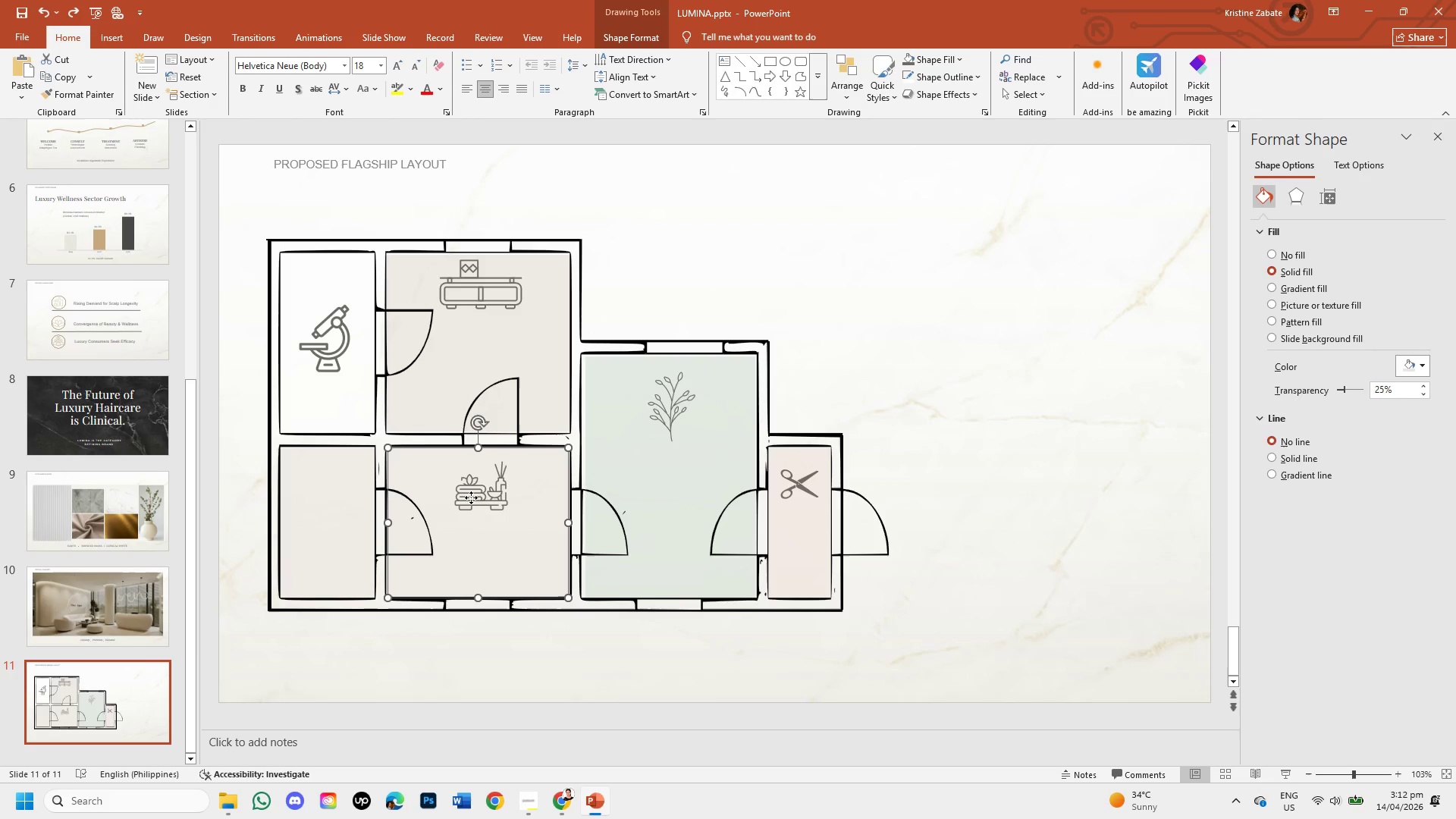 
double_click([471, 497])
 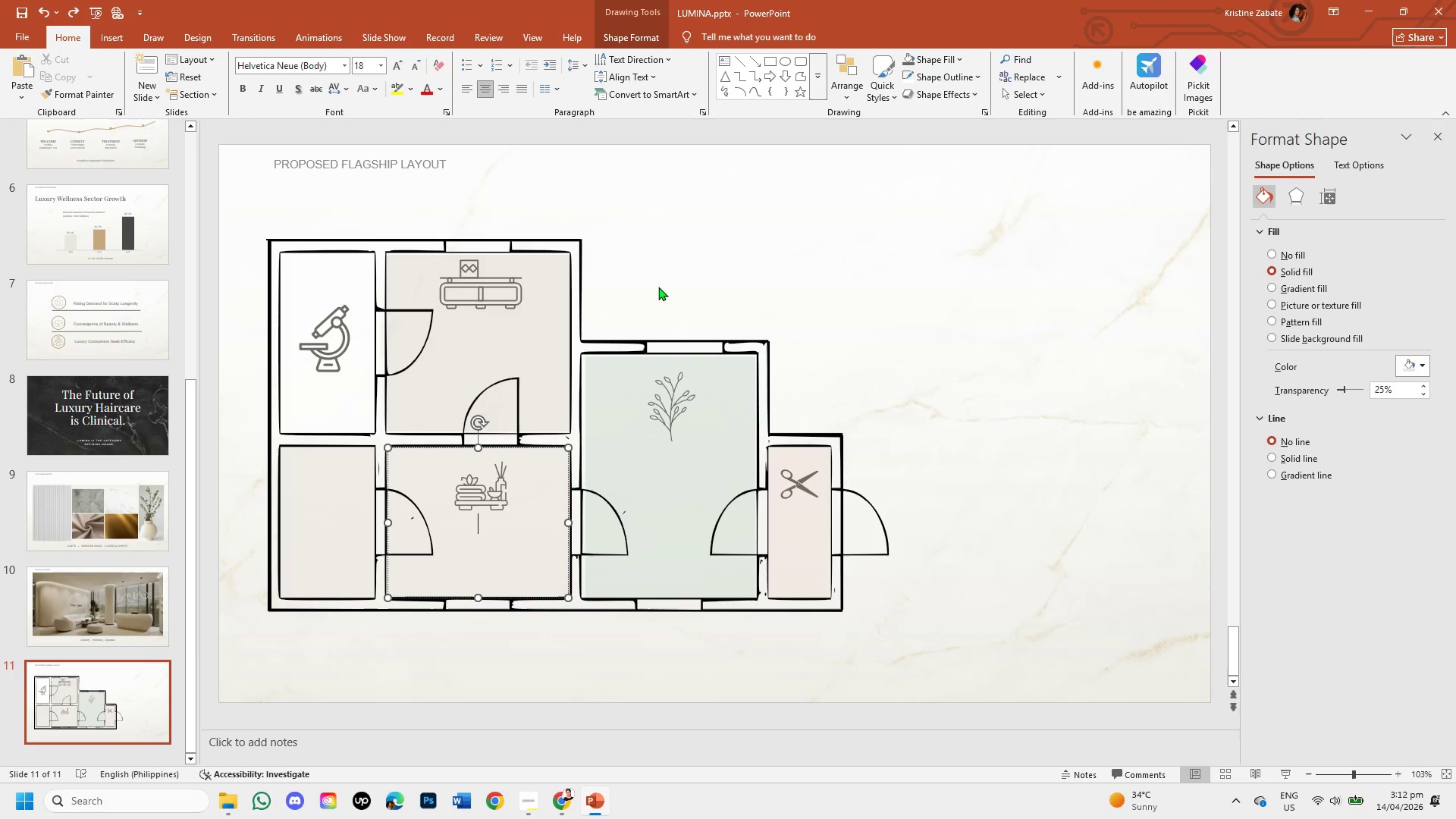 
left_click([684, 253])
 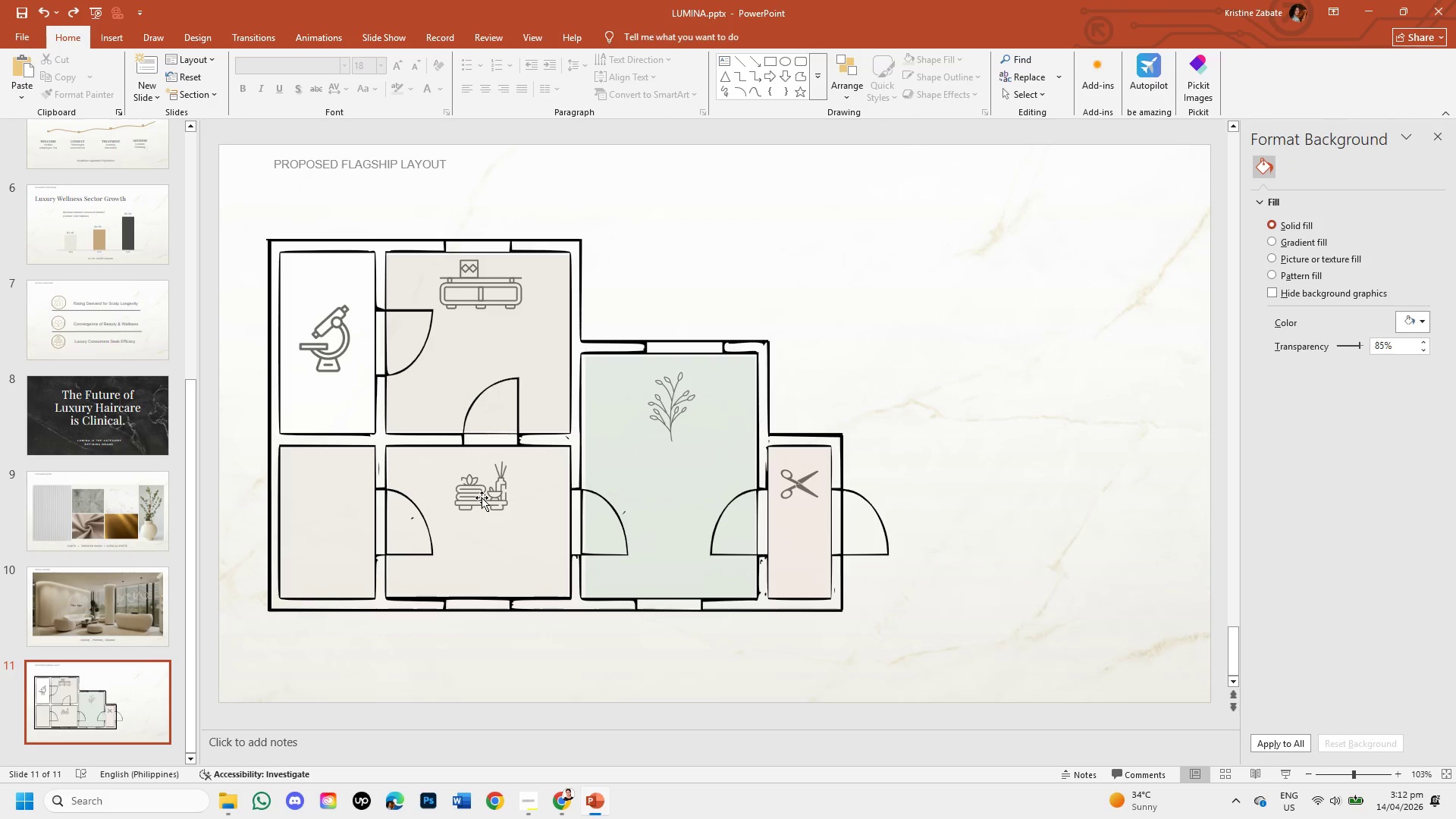 
double_click([482, 497])
 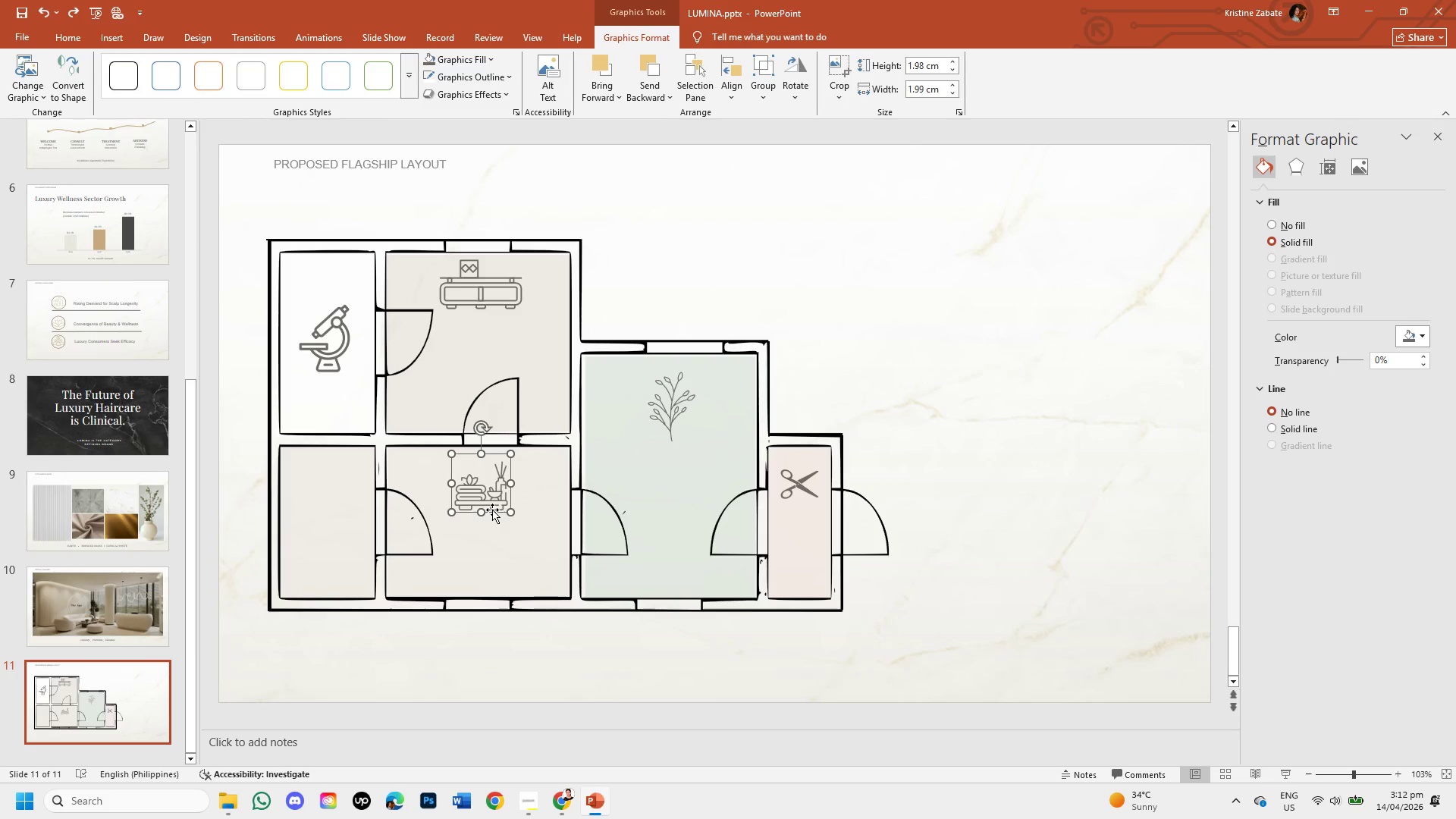 
left_click_drag(start_coordinate=[494, 511], to_coordinate=[335, 511])
 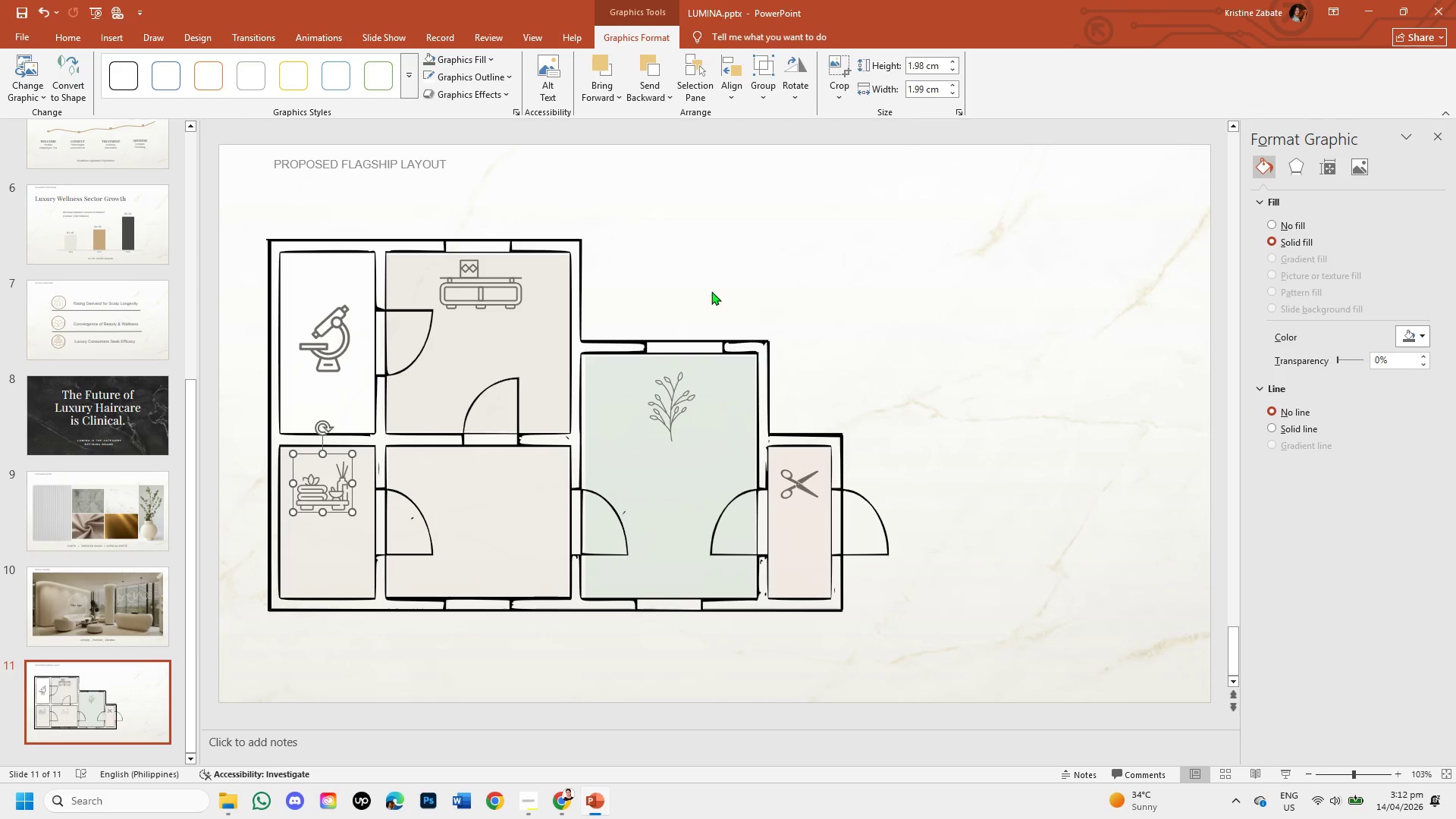 
left_click([726, 259])
 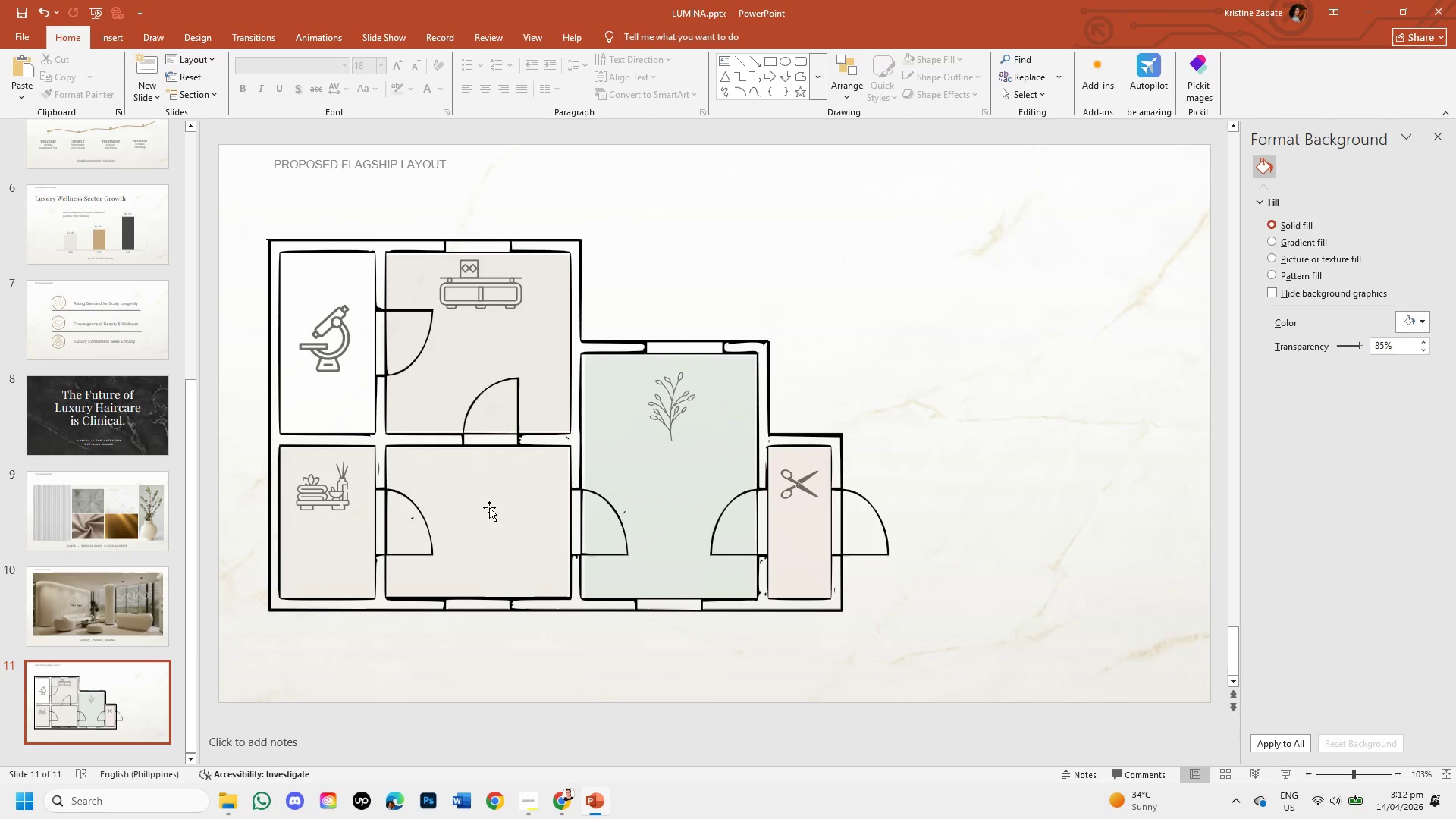 
wait(6.05)
 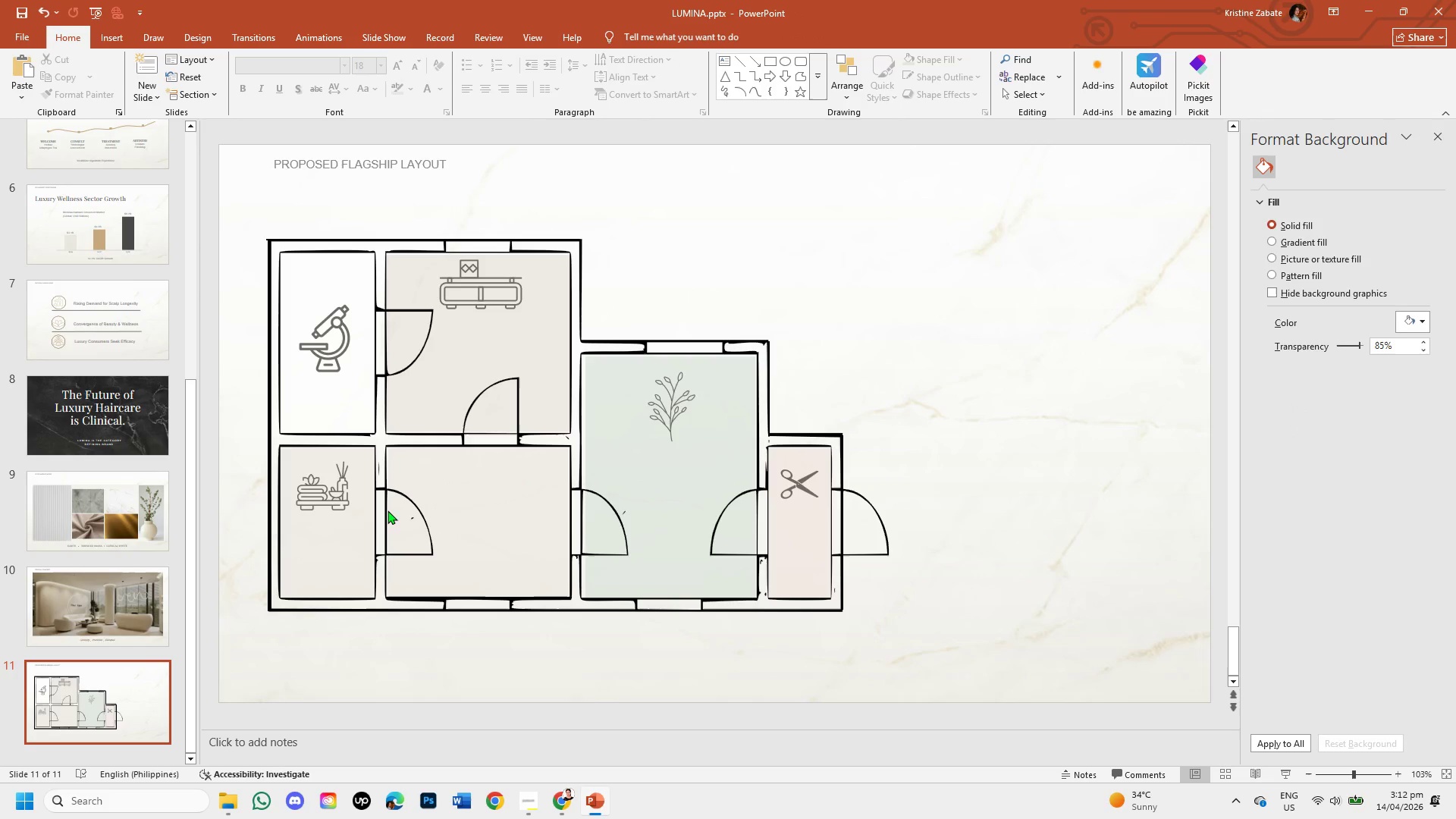 
left_click([111, 33])
 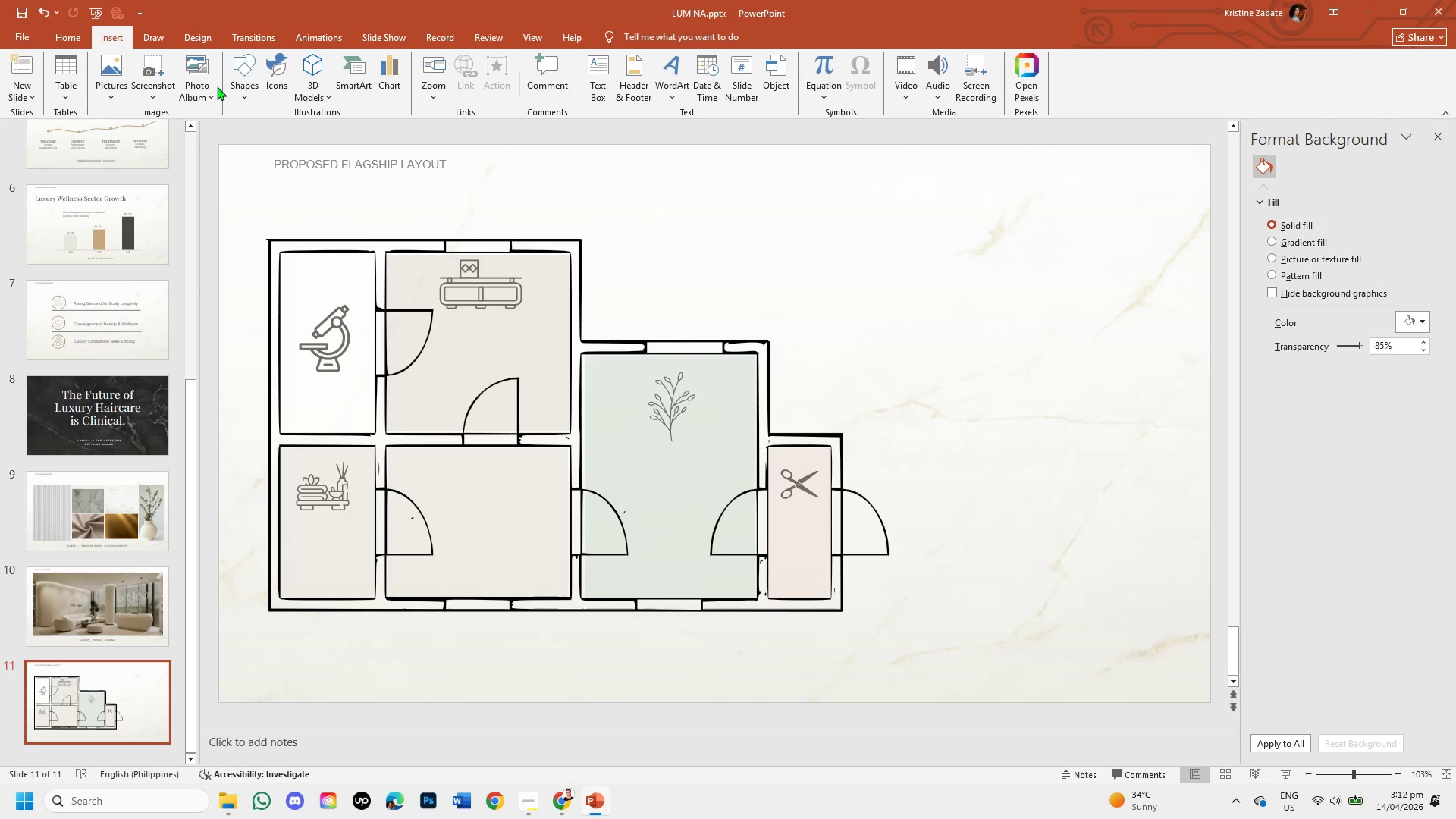 
left_click([236, 90])
 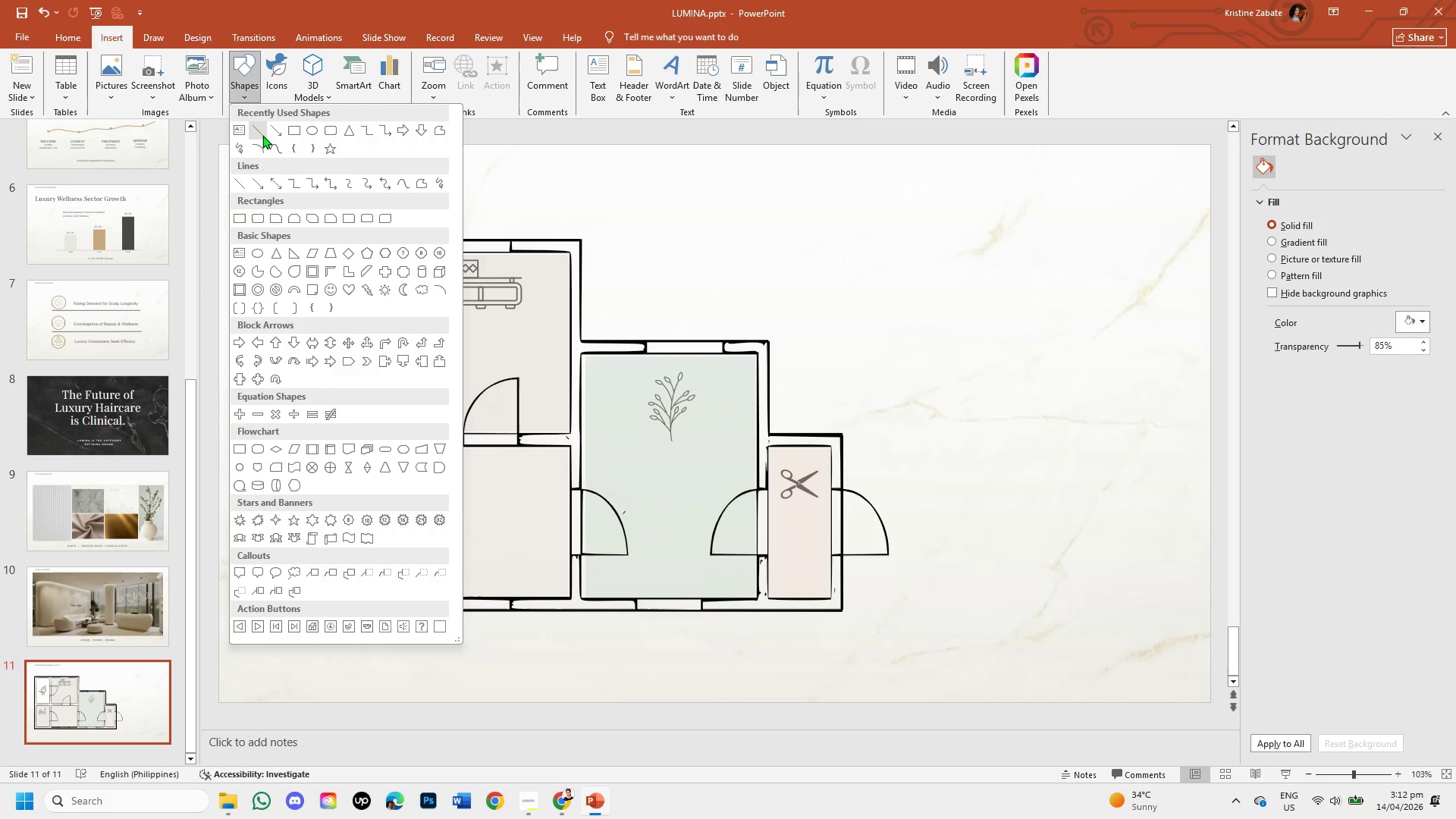 
left_click([262, 135])
 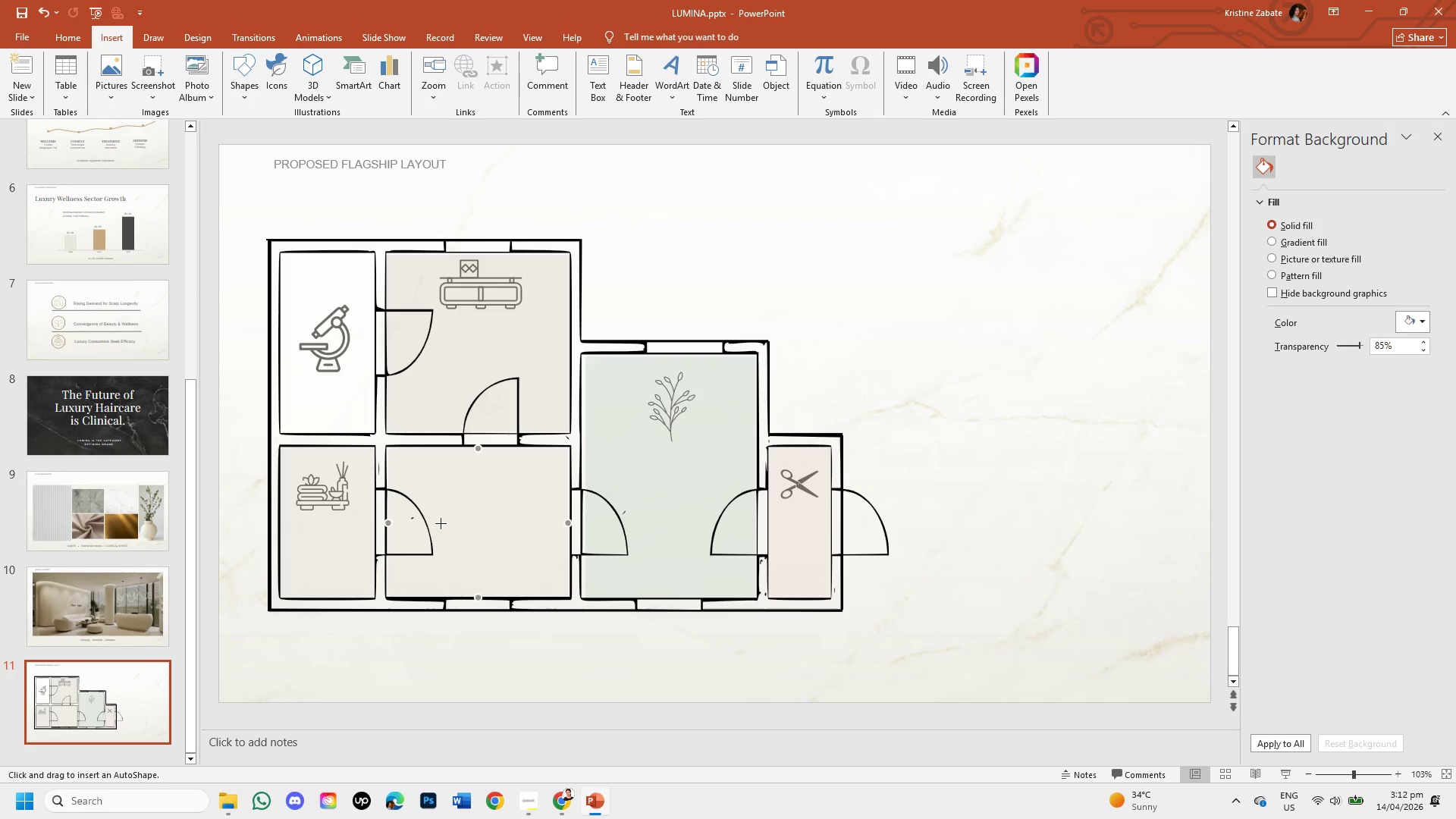 
left_click_drag(start_coordinate=[439, 520], to_coordinate=[557, 526])
 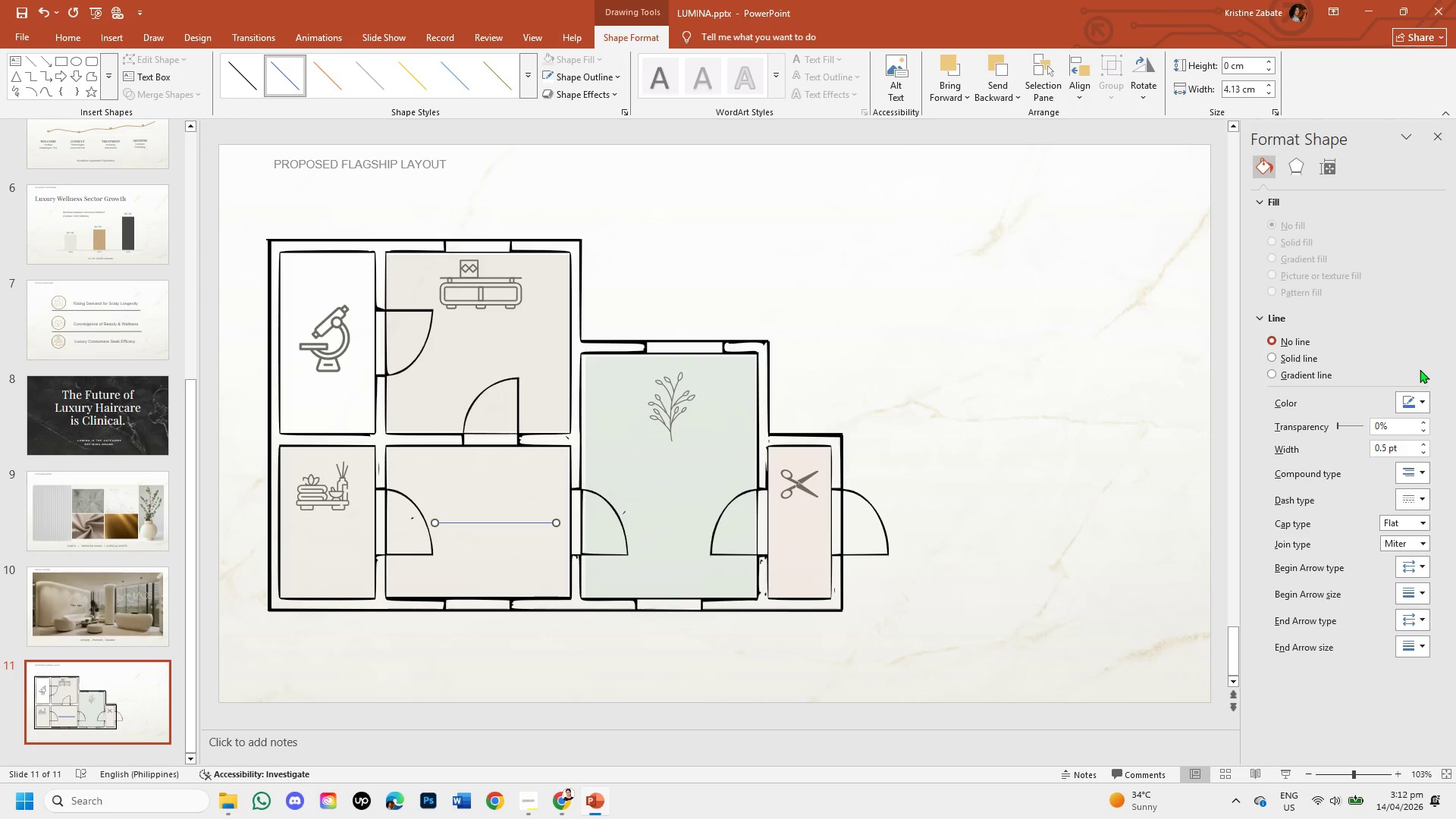 
left_click([1418, 400])
 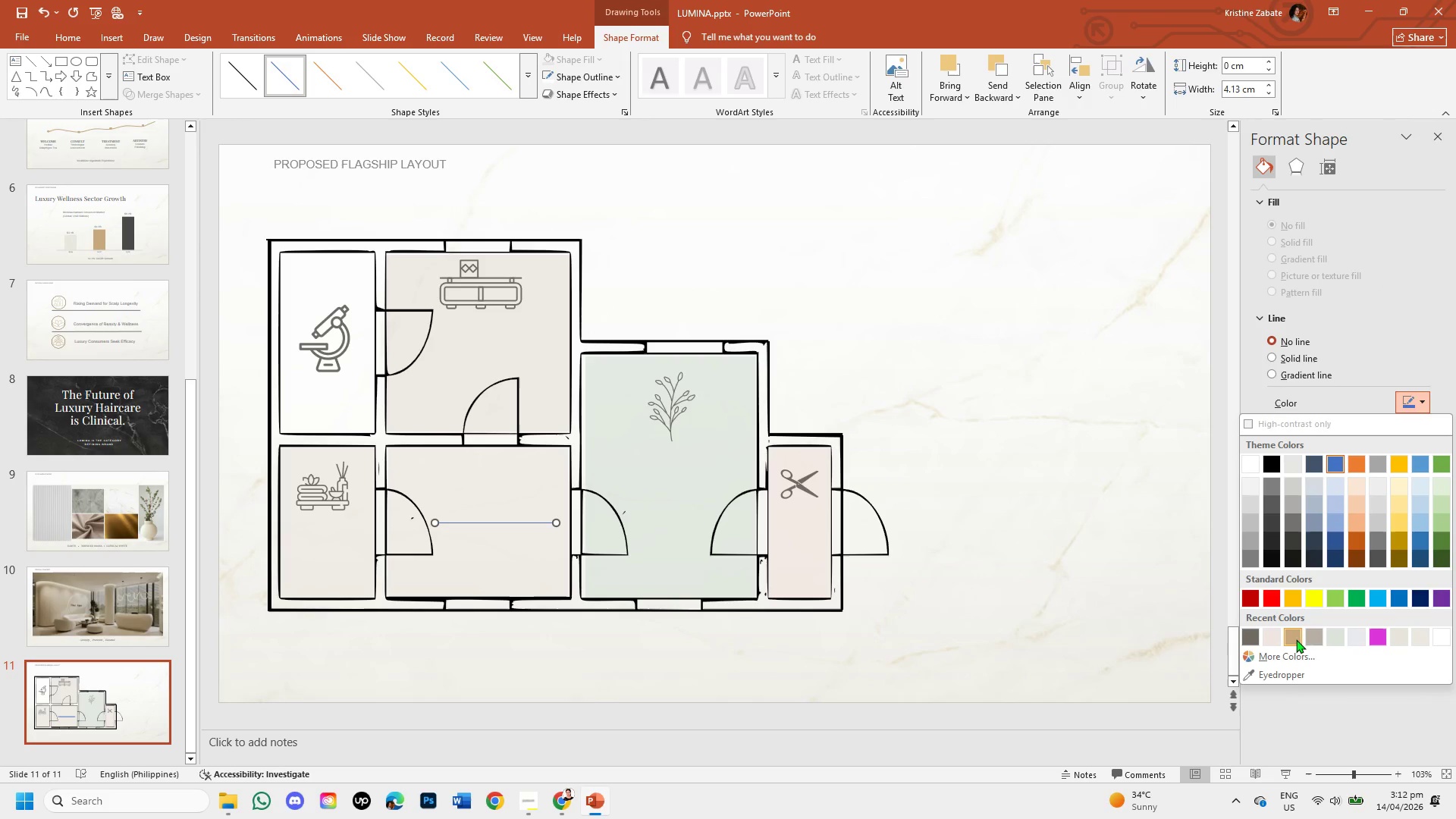 
left_click([1296, 639])
 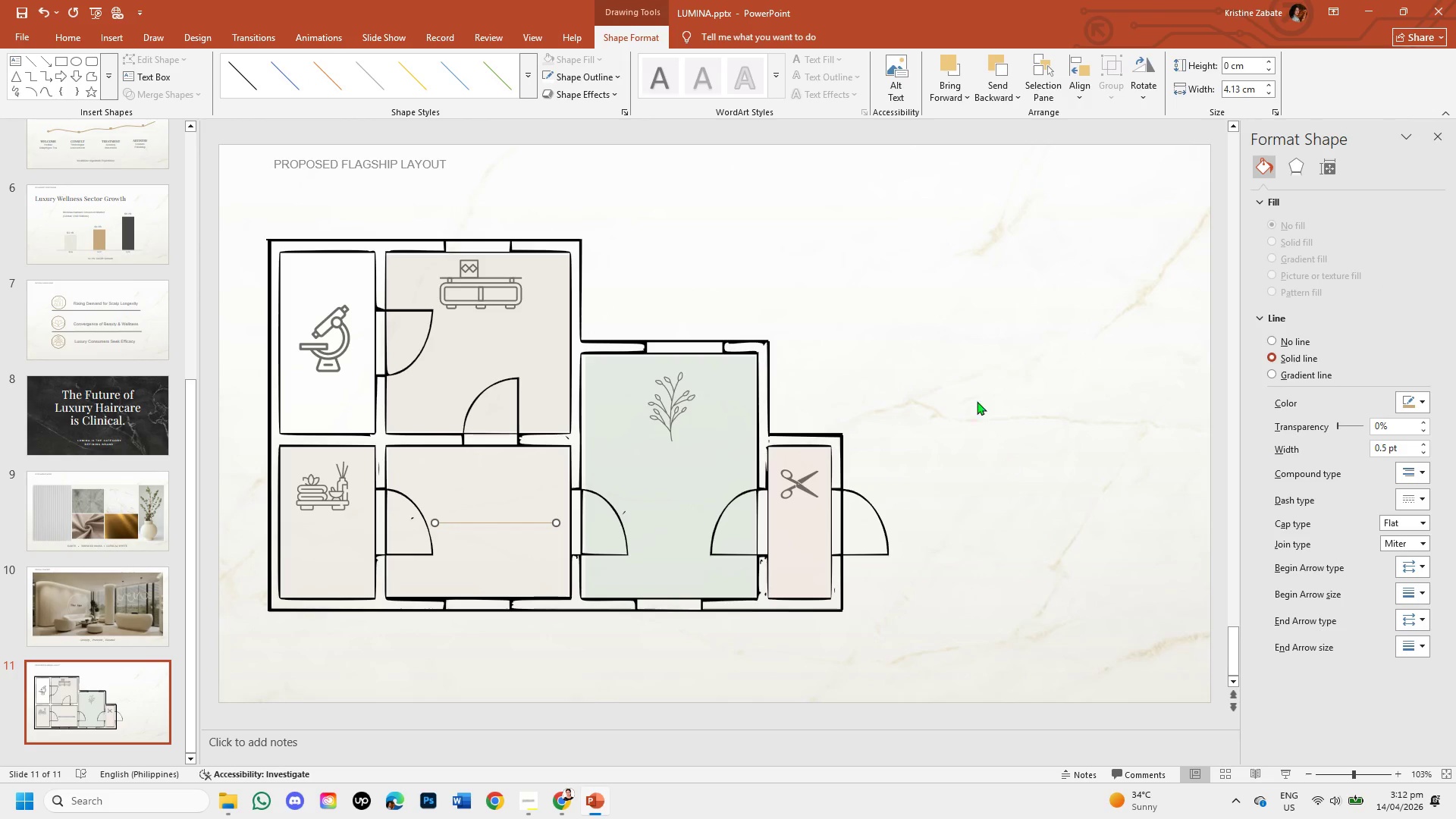 
left_click([973, 394])
 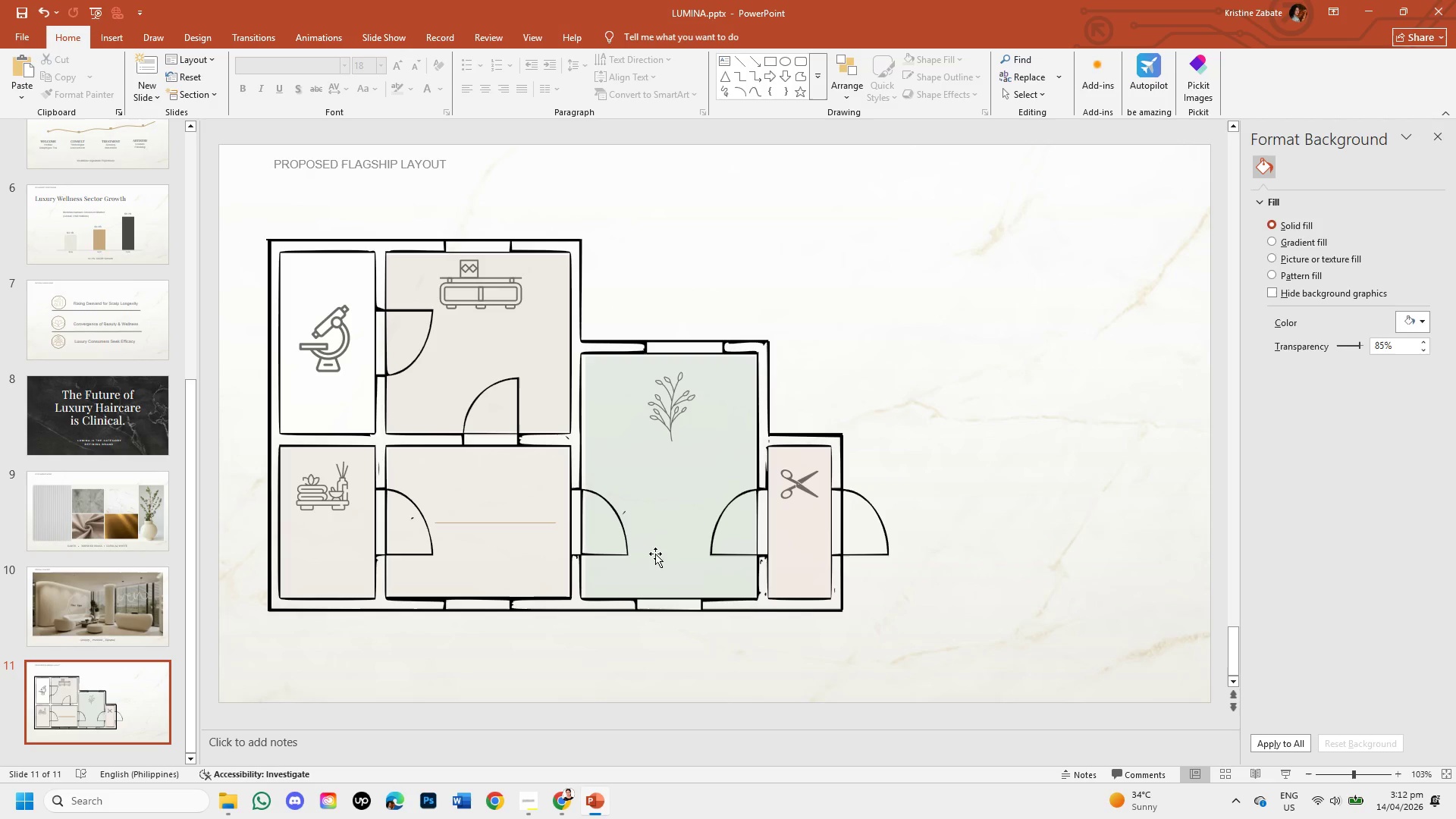 
wait(16.39)
 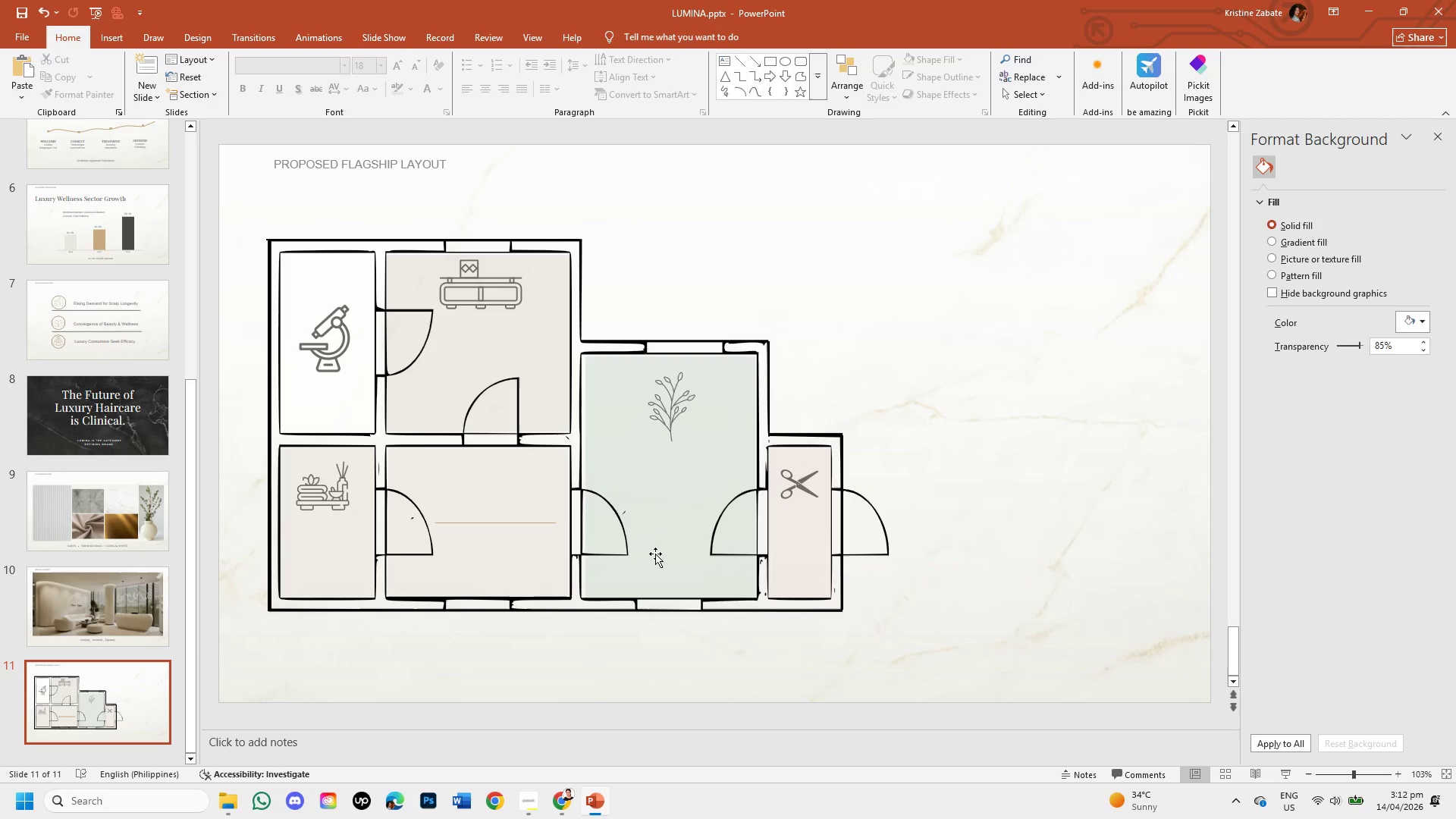 
mouse_move([155, 52])
 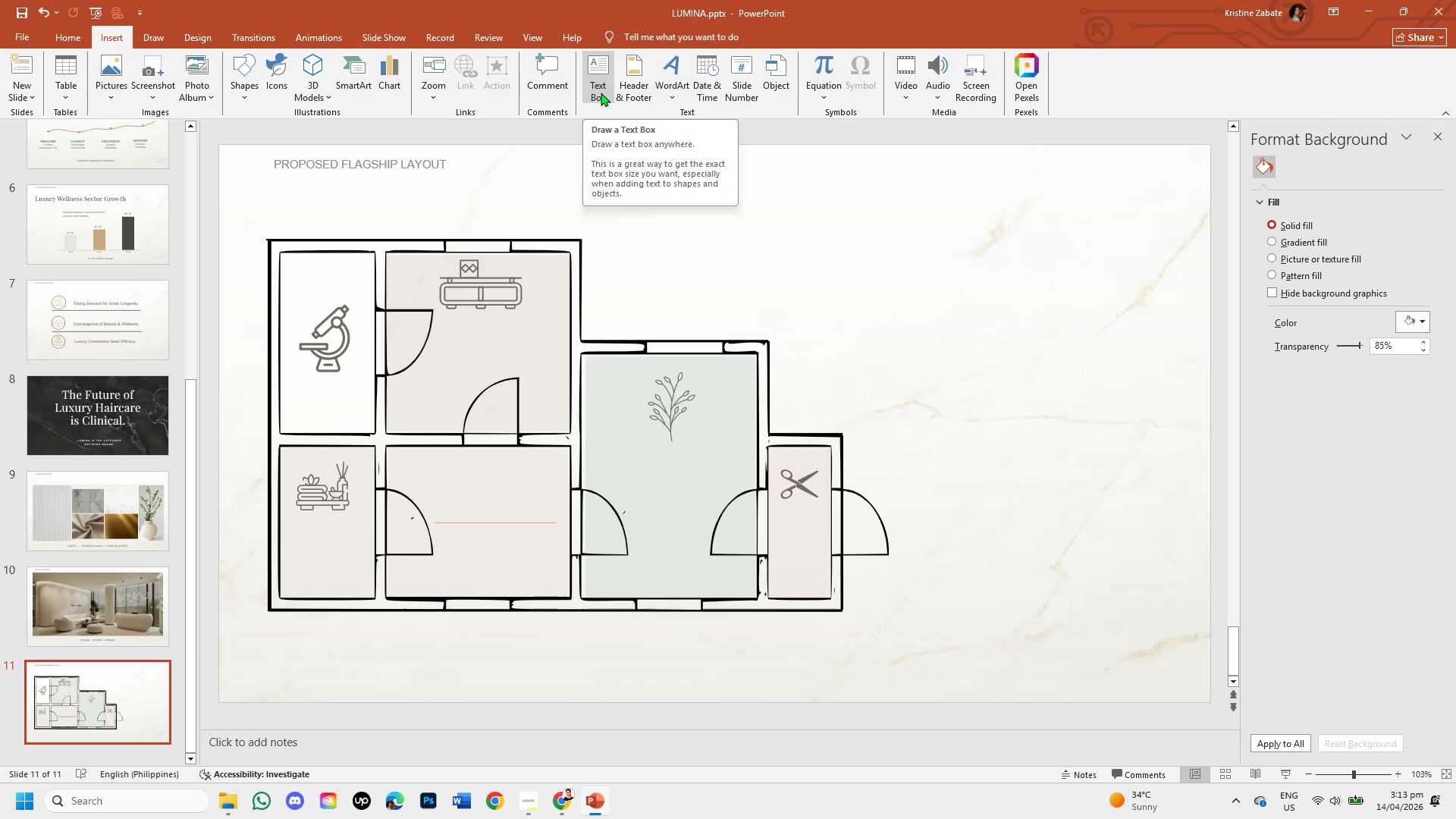 
wait(24.45)
 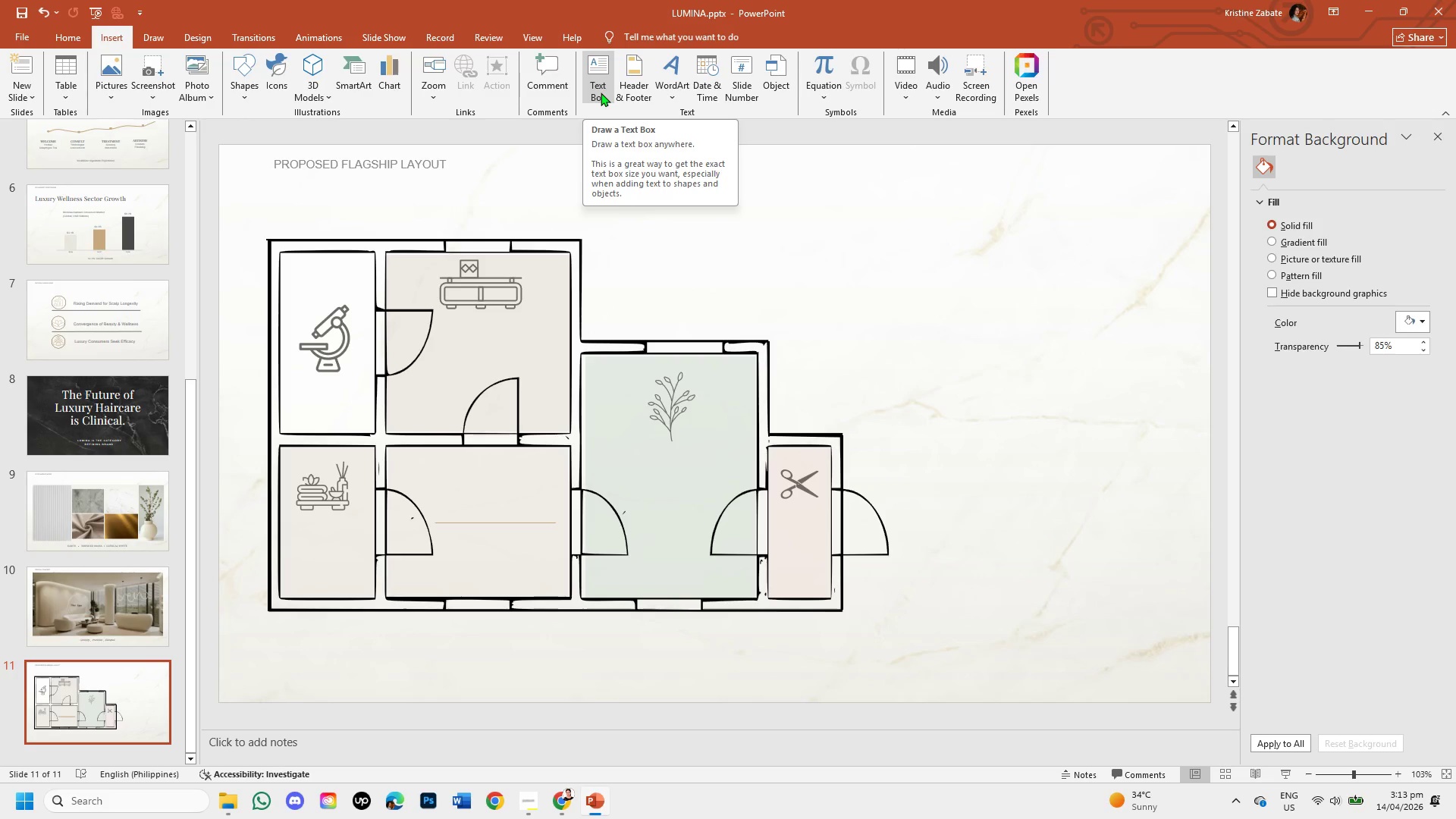 
mouse_move([644, 87])
 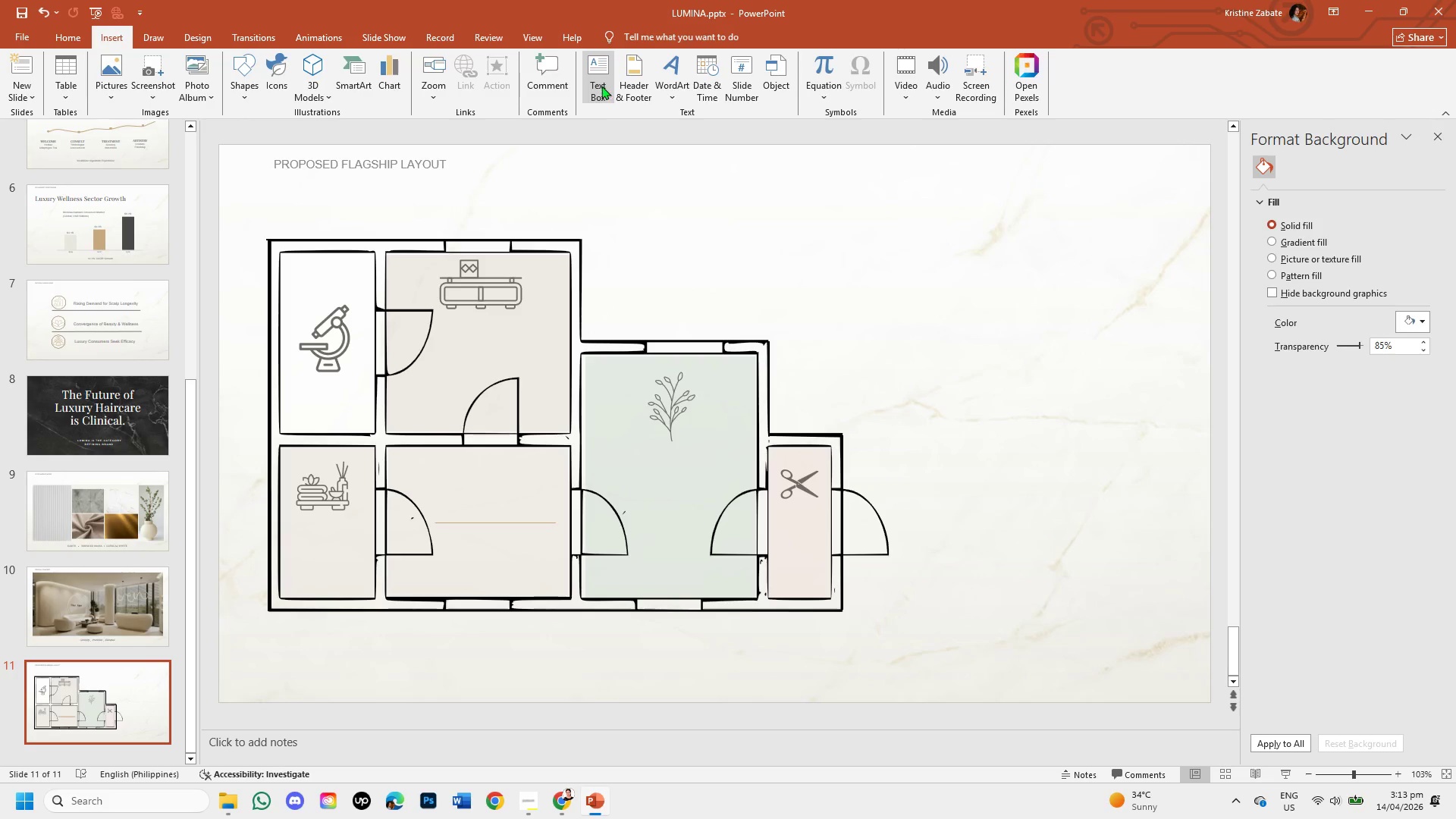 
left_click([601, 86])
 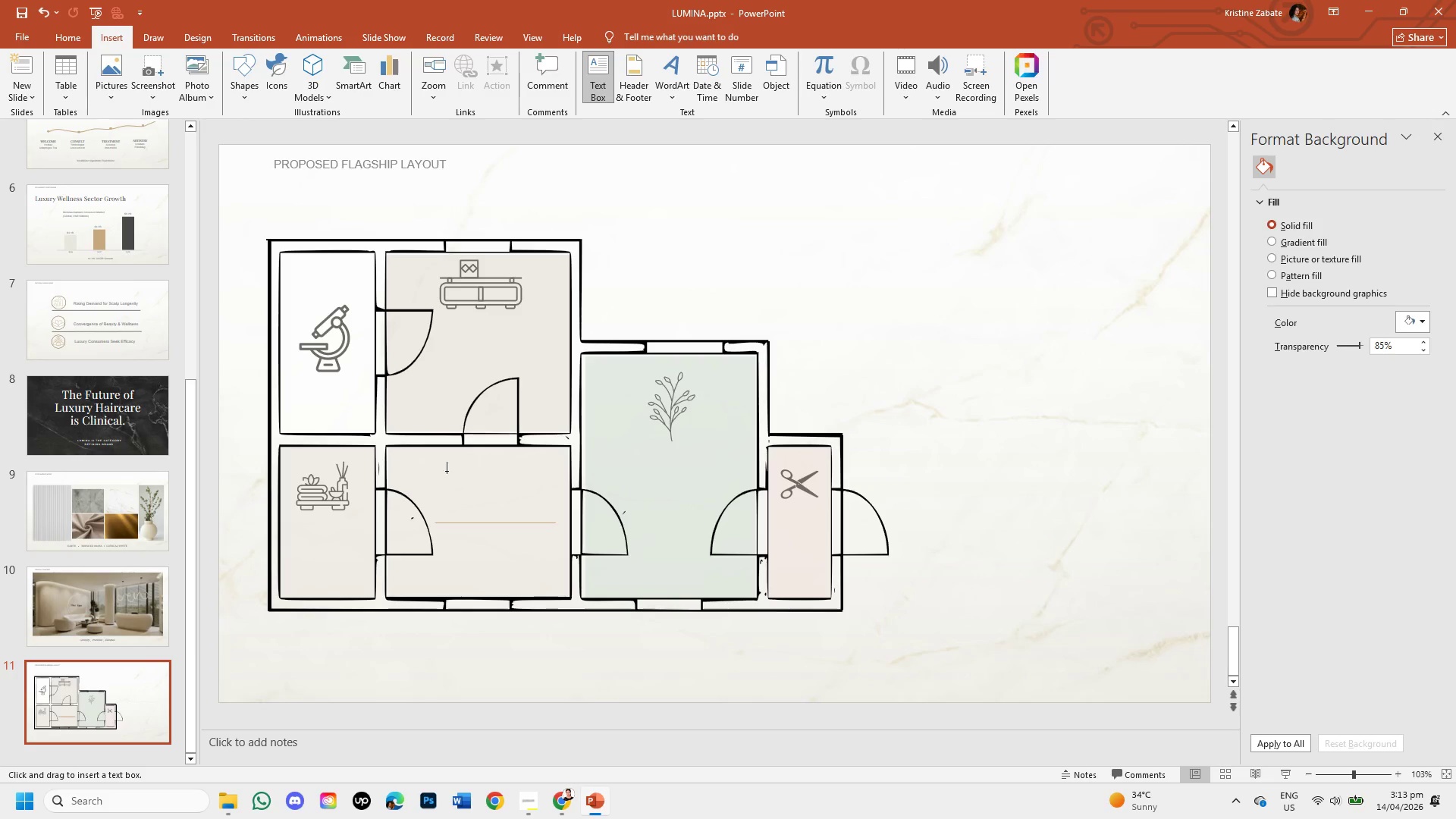 
left_click_drag(start_coordinate=[448, 469], to_coordinate=[535, 498])
 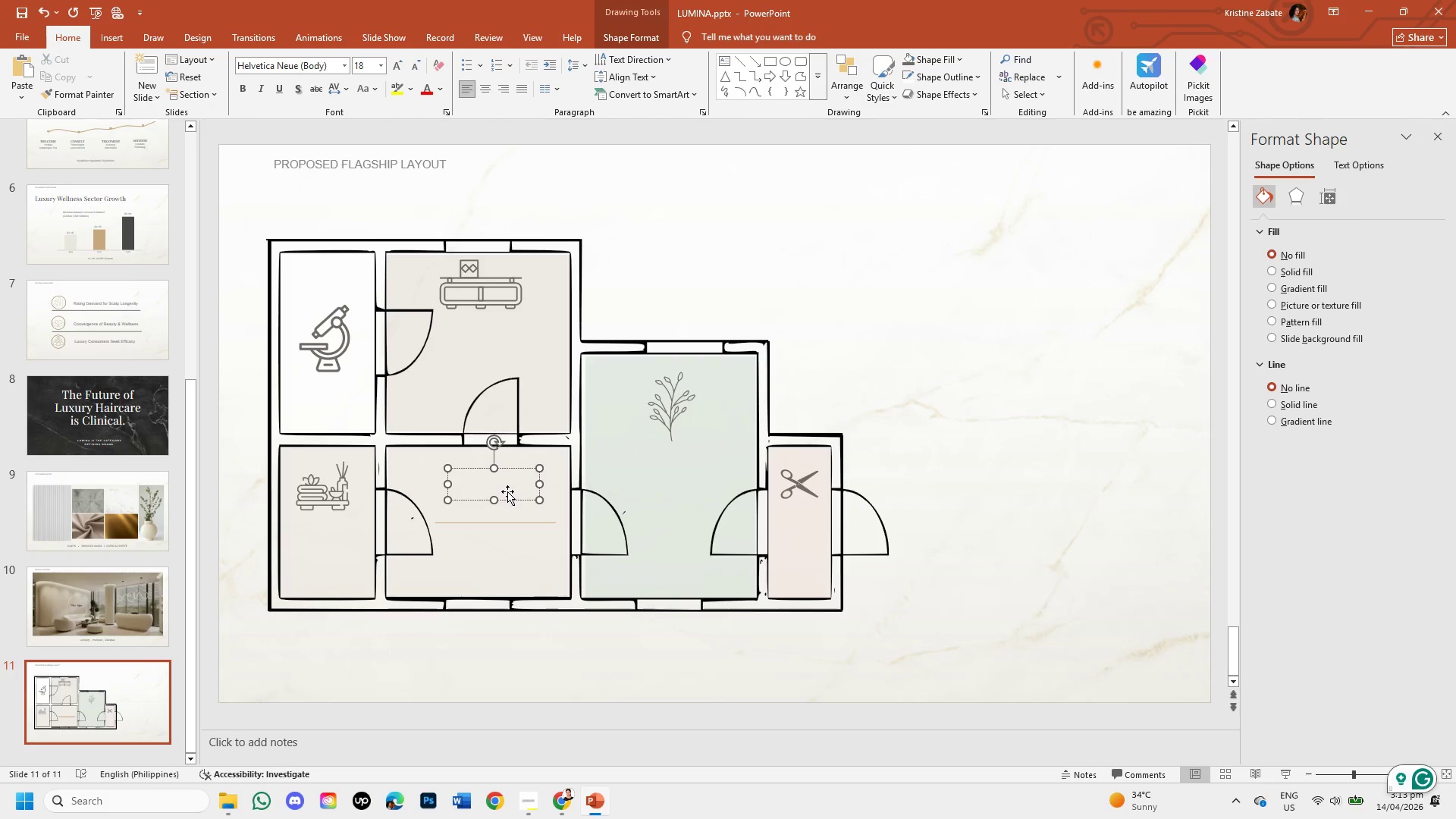 
wait(11.92)
 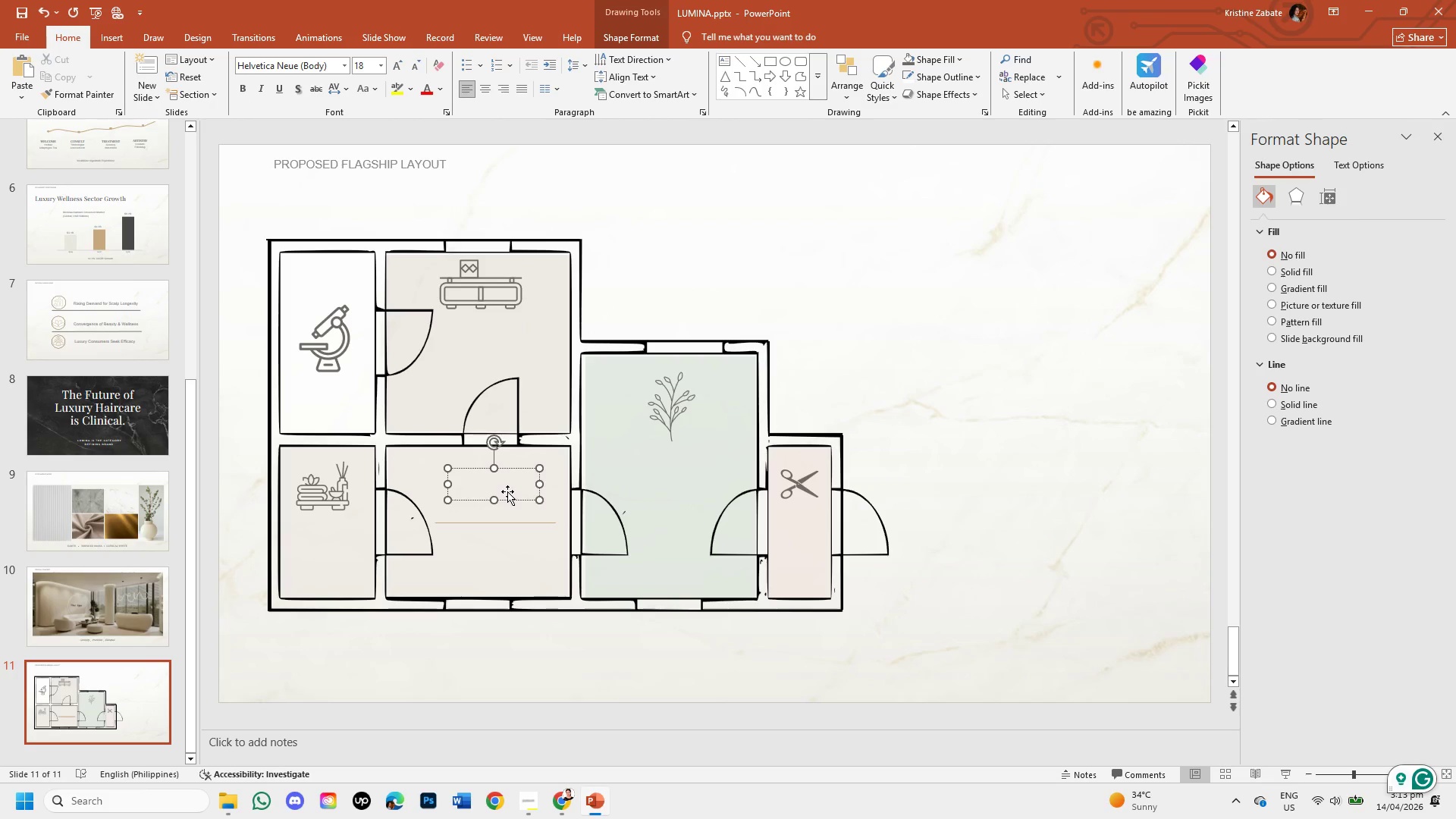 
type(r)
key(Backspace)
type(Ritual SU)
key(Backspace)
type(uI)
key(Backspace)
type(ite 1)
 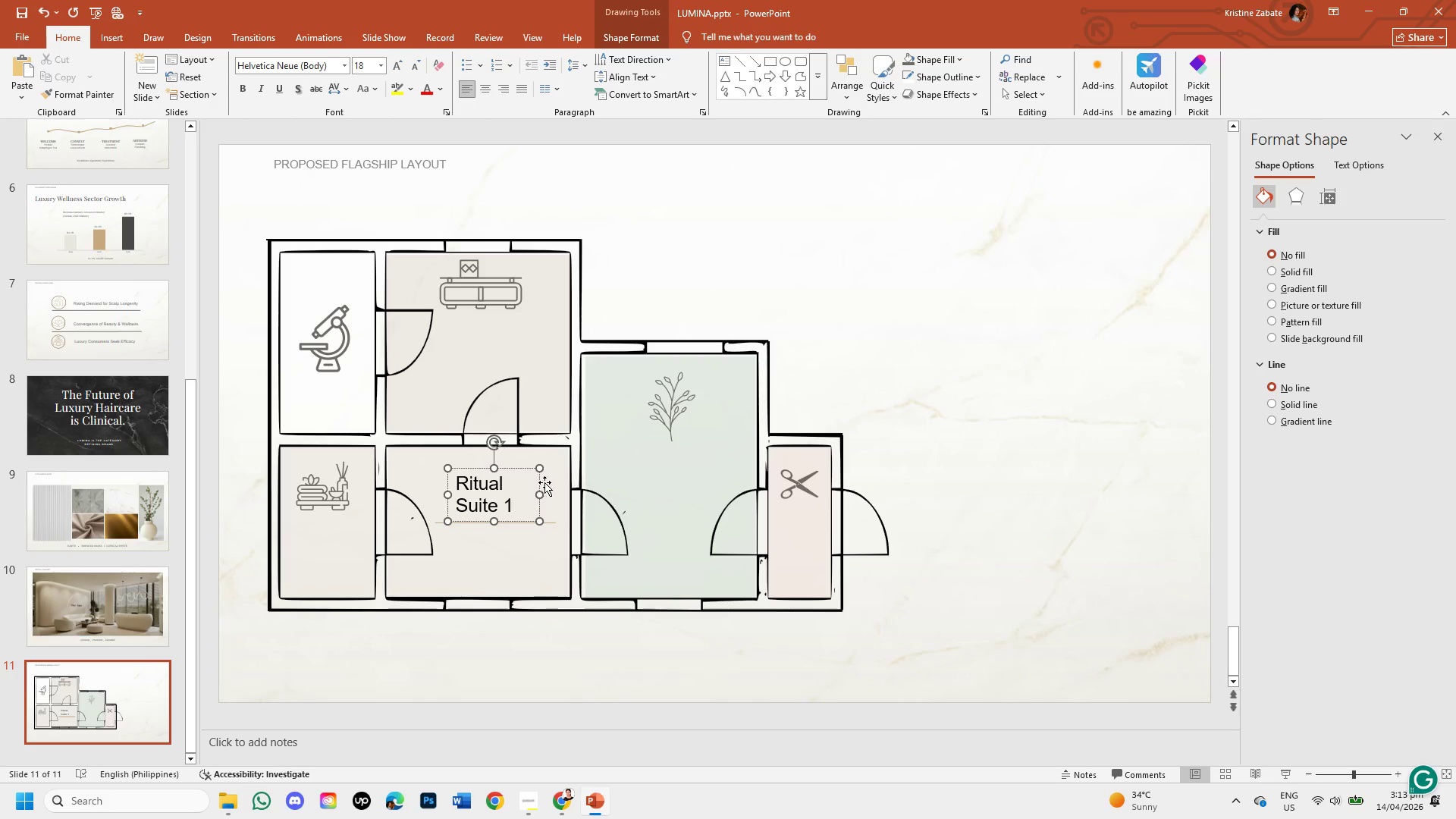 
left_click_drag(start_coordinate=[542, 494], to_coordinate=[579, 495])
 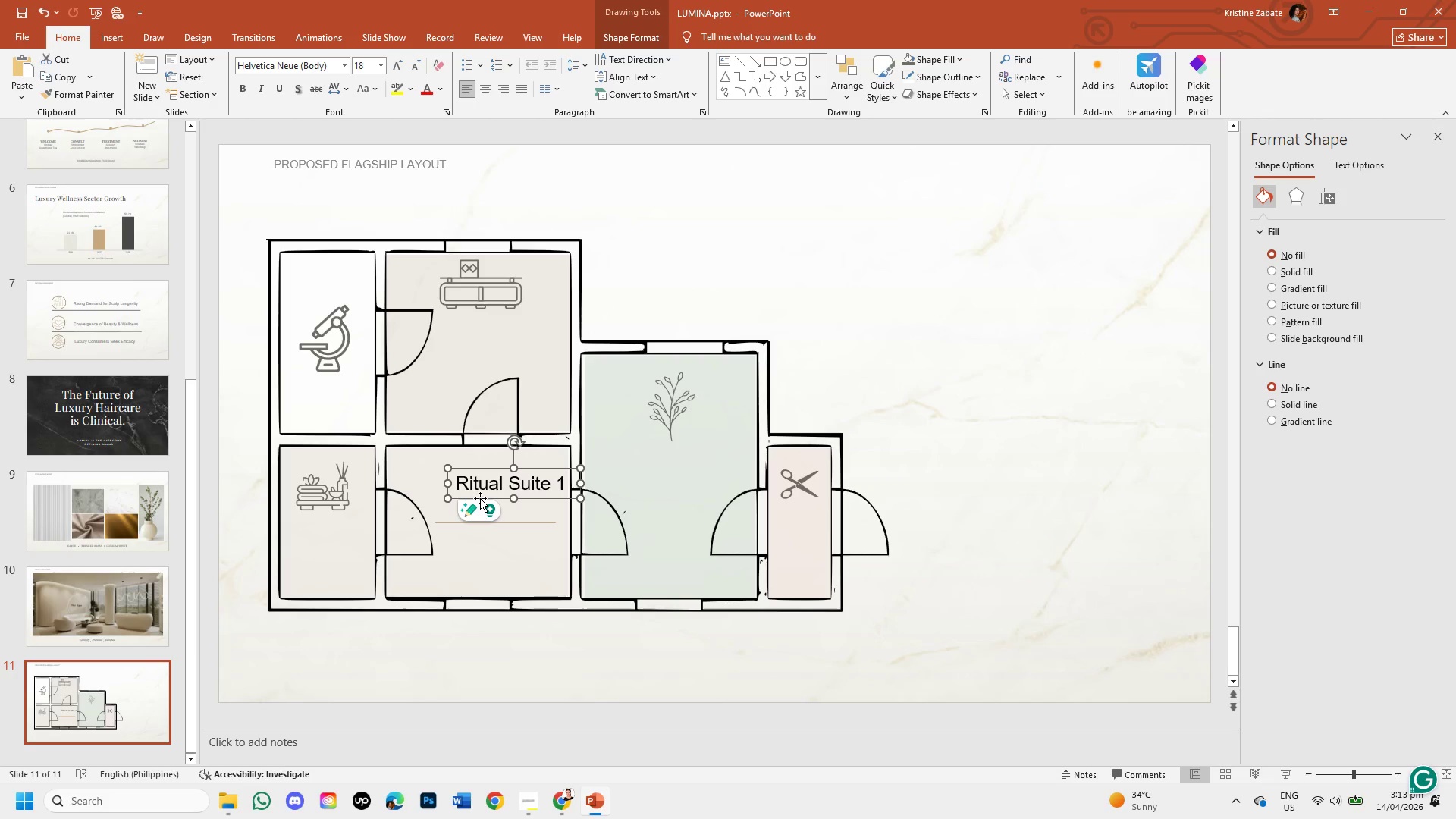 
left_click_drag(start_coordinate=[480, 498], to_coordinate=[462, 505])
 